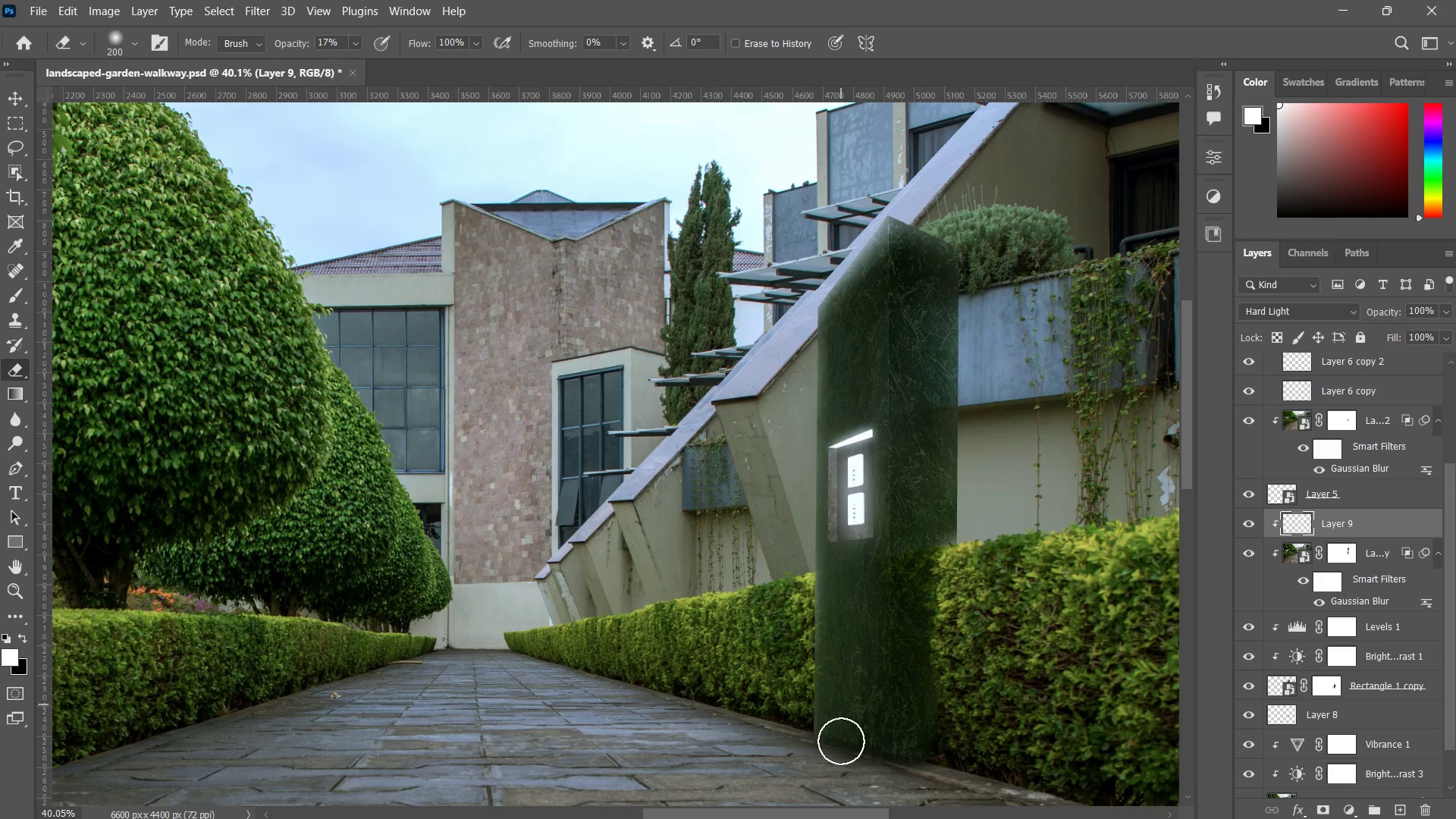 
left_click_drag(start_coordinate=[841, 670], to_coordinate=[847, 717])
 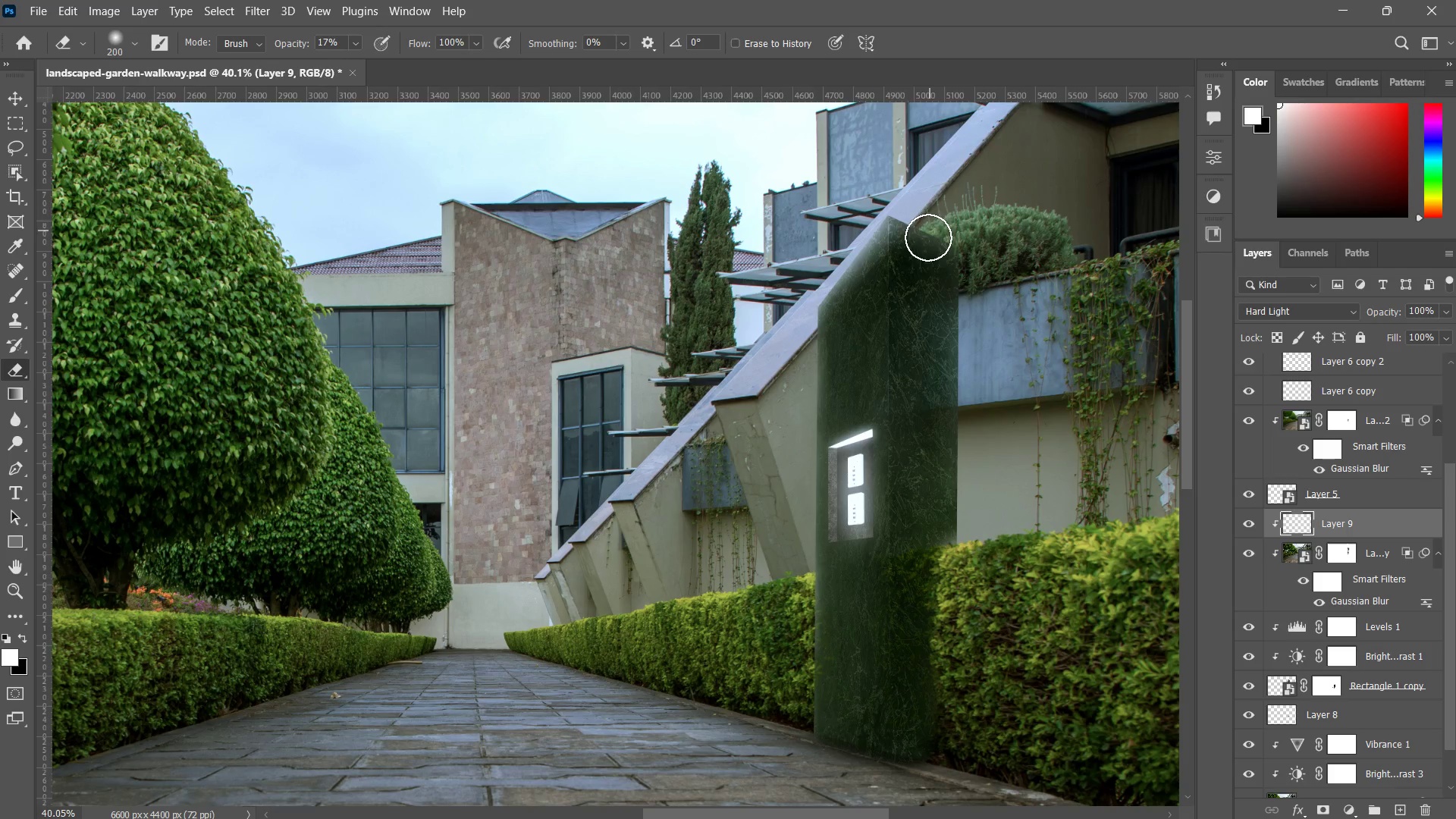 
left_click_drag(start_coordinate=[918, 246], to_coordinate=[984, 268])
 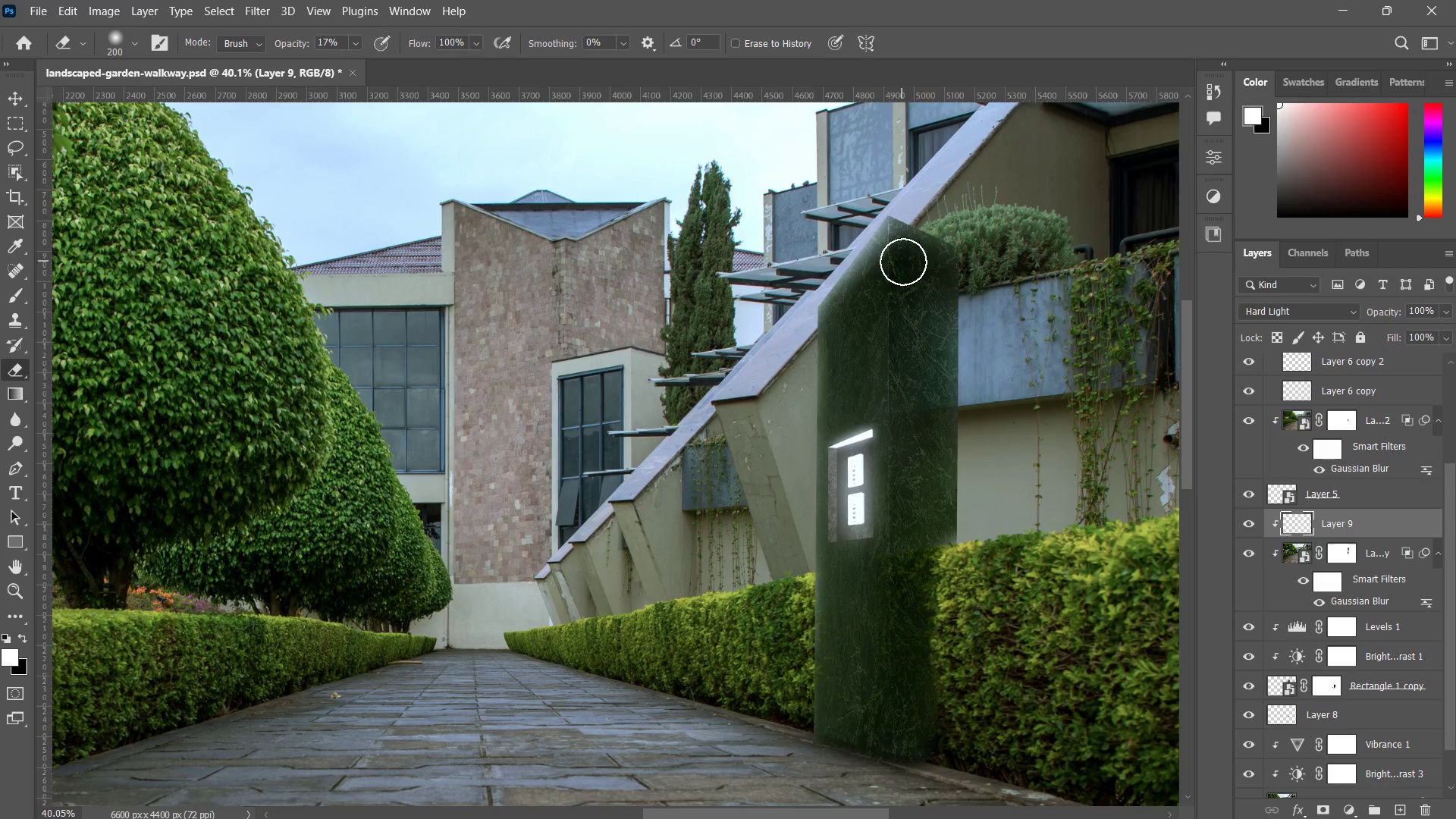 
left_click_drag(start_coordinate=[902, 261], to_coordinate=[970, 271])
 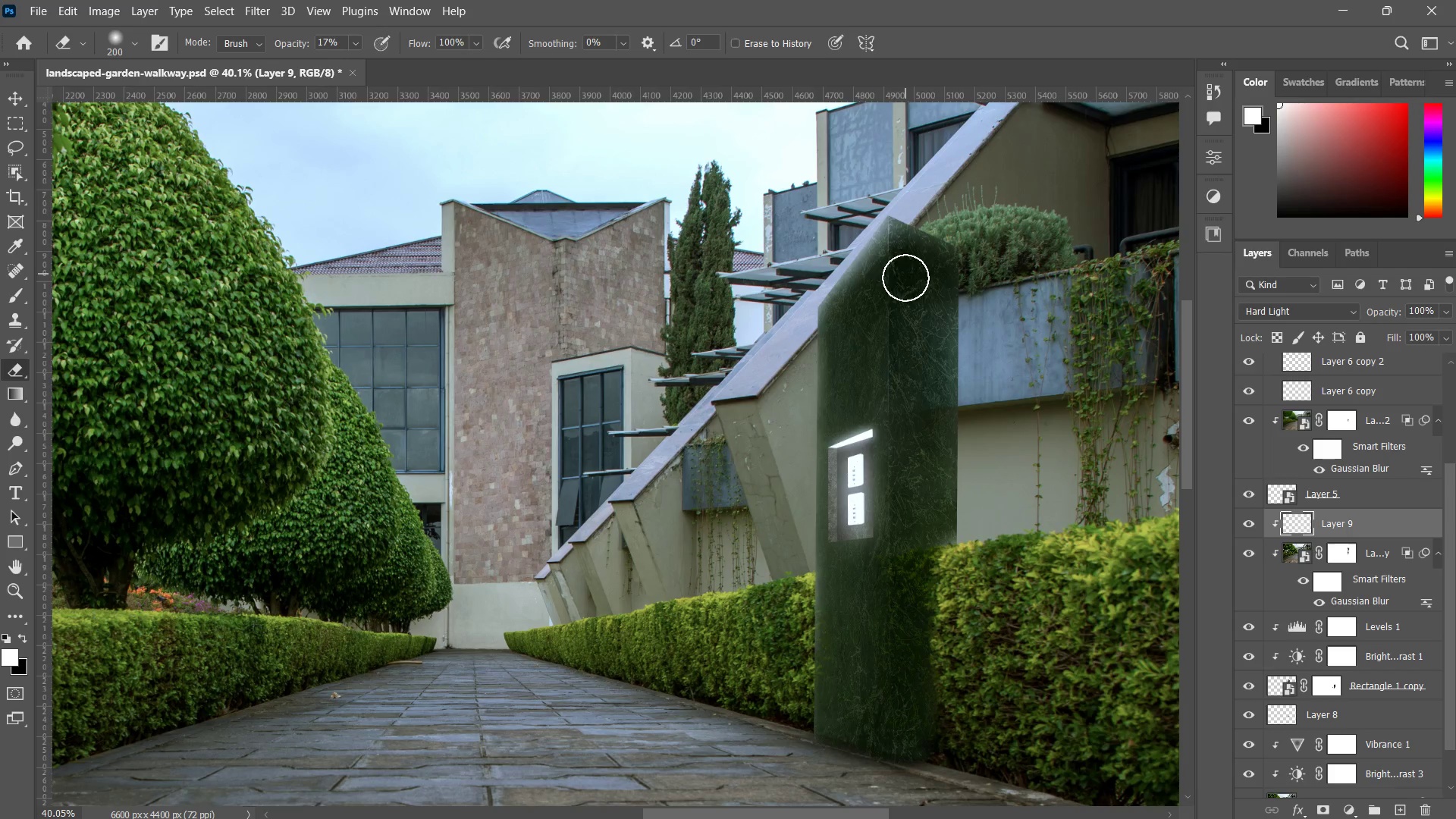 
left_click_drag(start_coordinate=[914, 269], to_coordinate=[934, 284])
 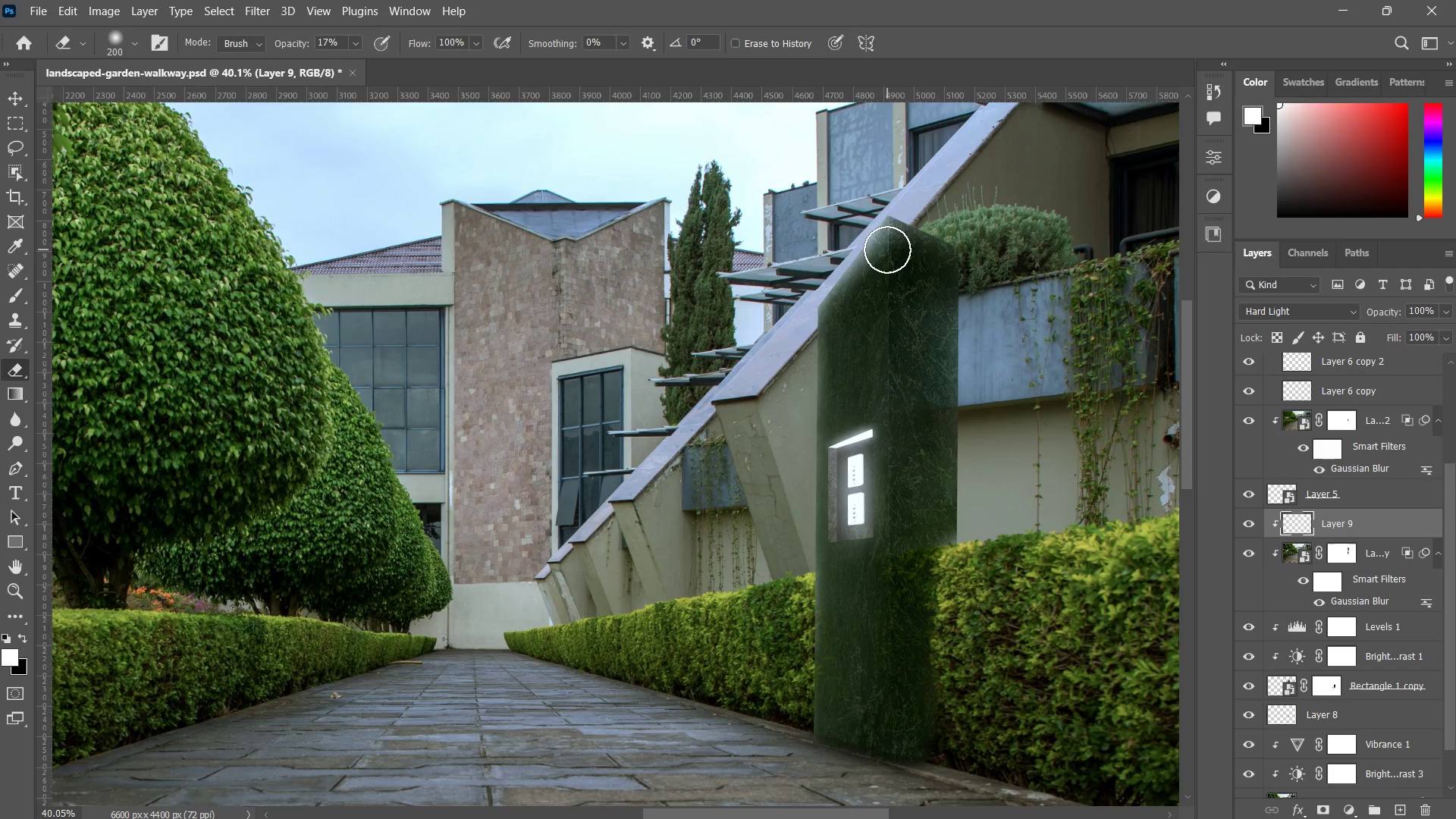 
left_click_drag(start_coordinate=[887, 249], to_coordinate=[959, 276])
 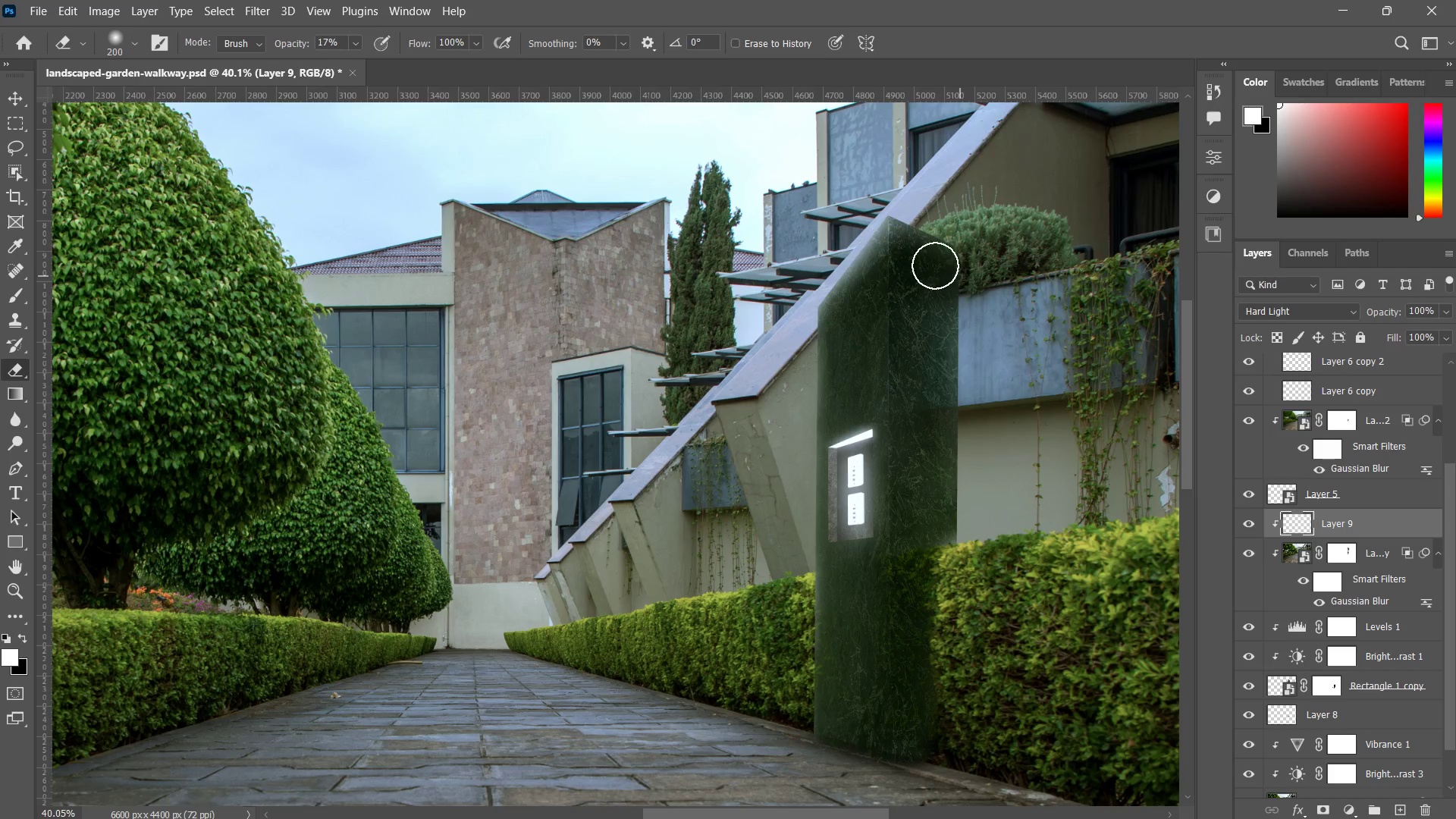 
left_click_drag(start_coordinate=[894, 264], to_coordinate=[884, 274])
 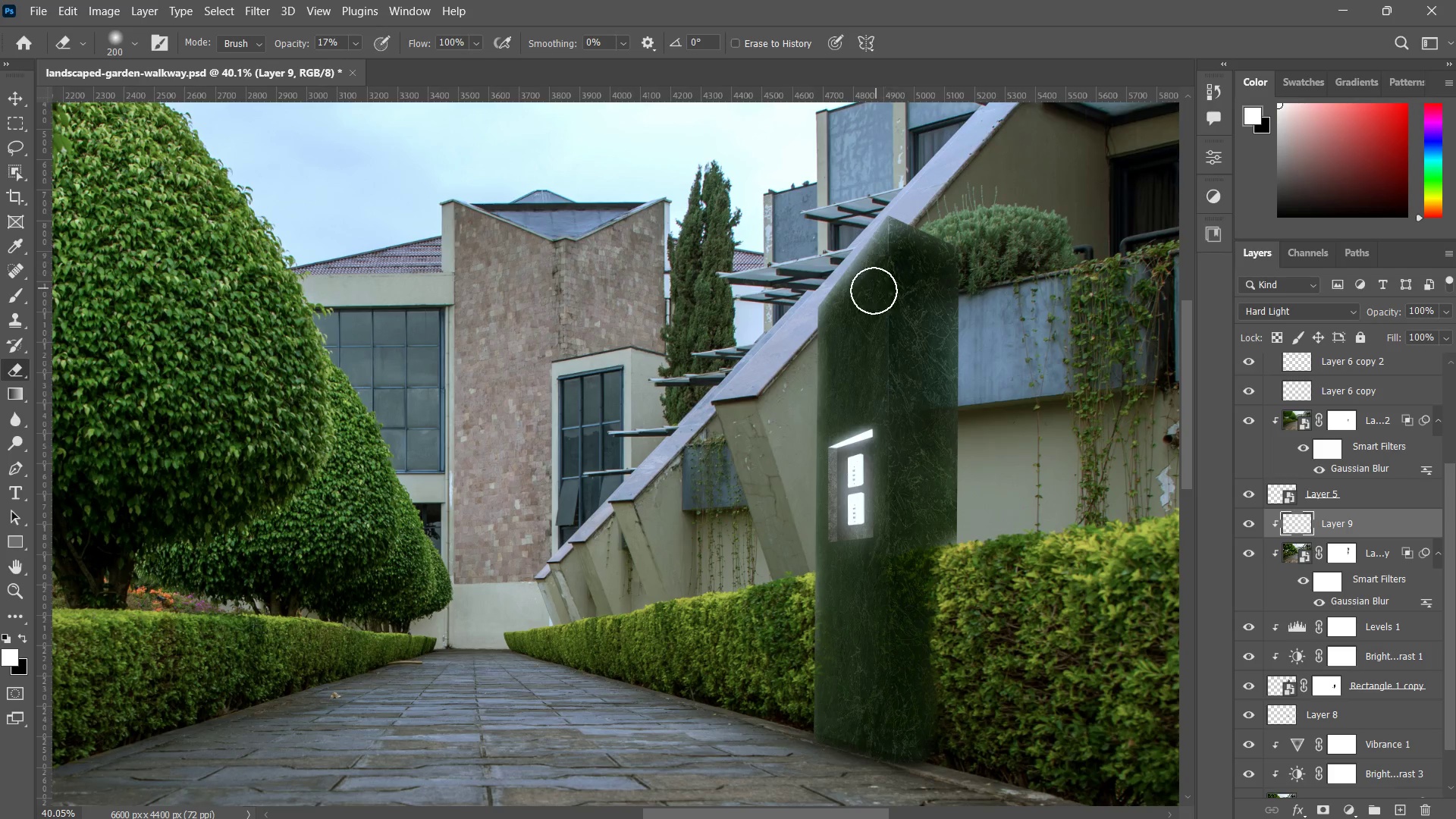 
left_click_drag(start_coordinate=[888, 269], to_coordinate=[874, 290])
 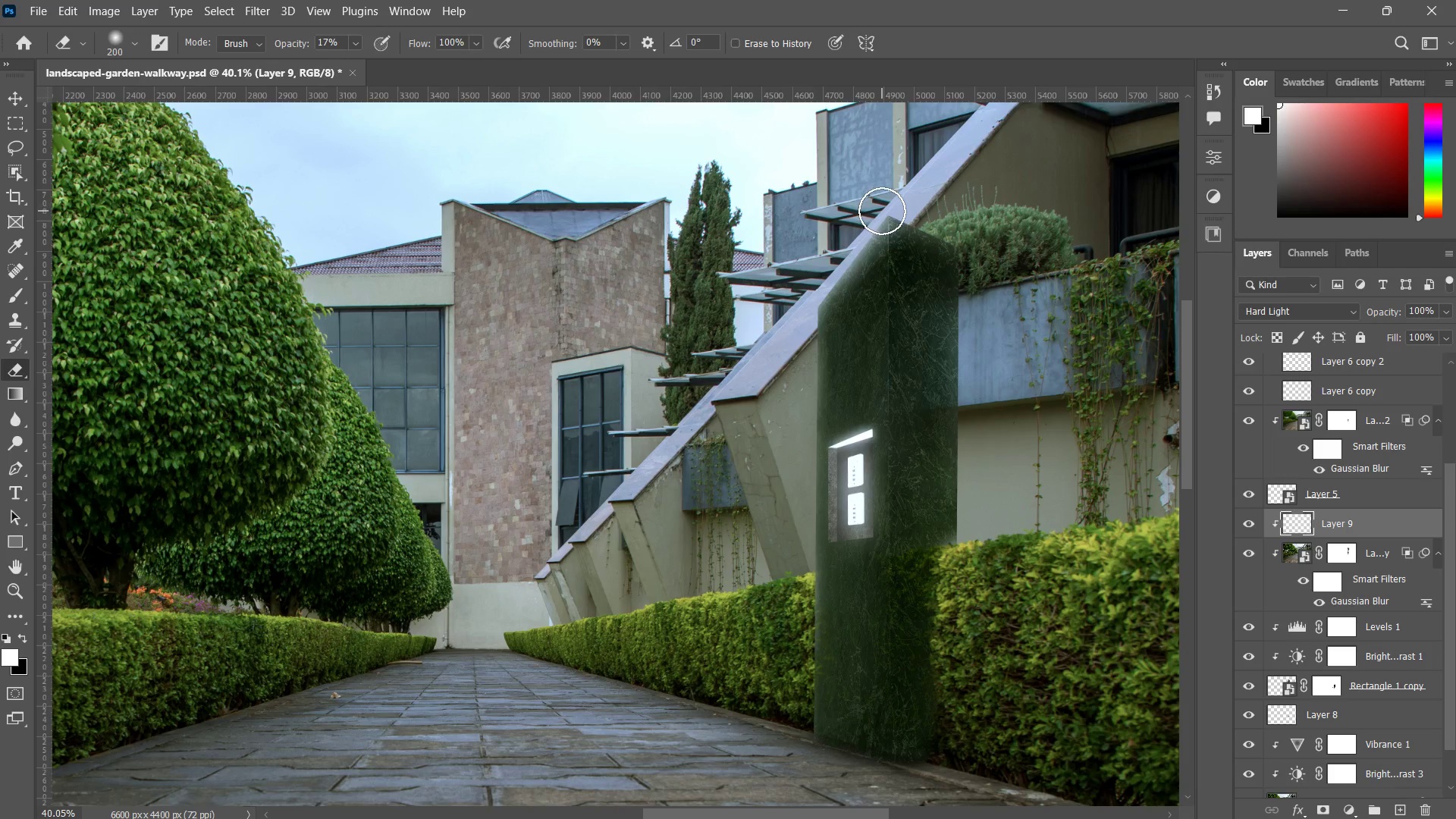 
type(be)
 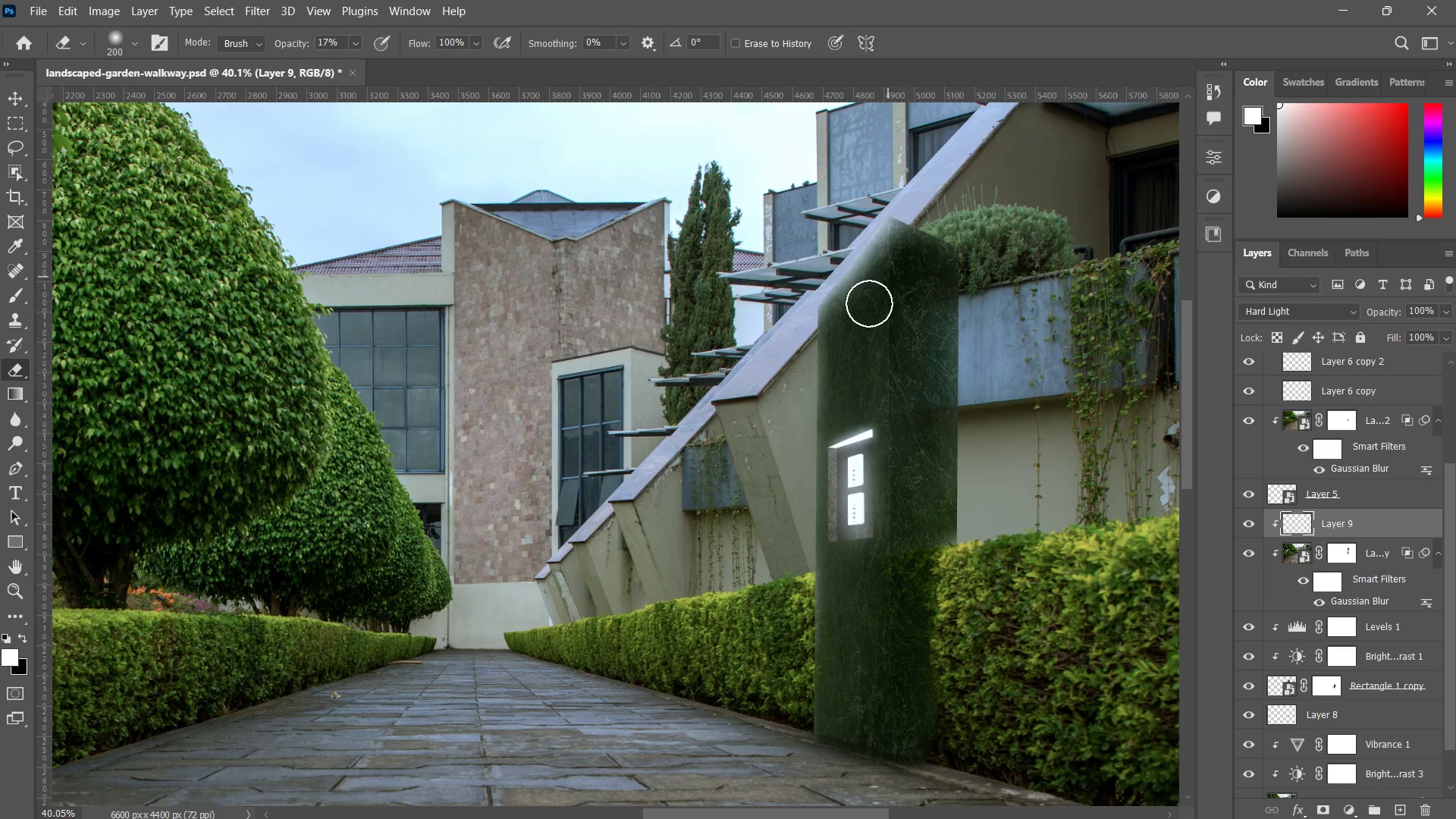 
left_click_drag(start_coordinate=[880, 206], to_coordinate=[806, 284])
 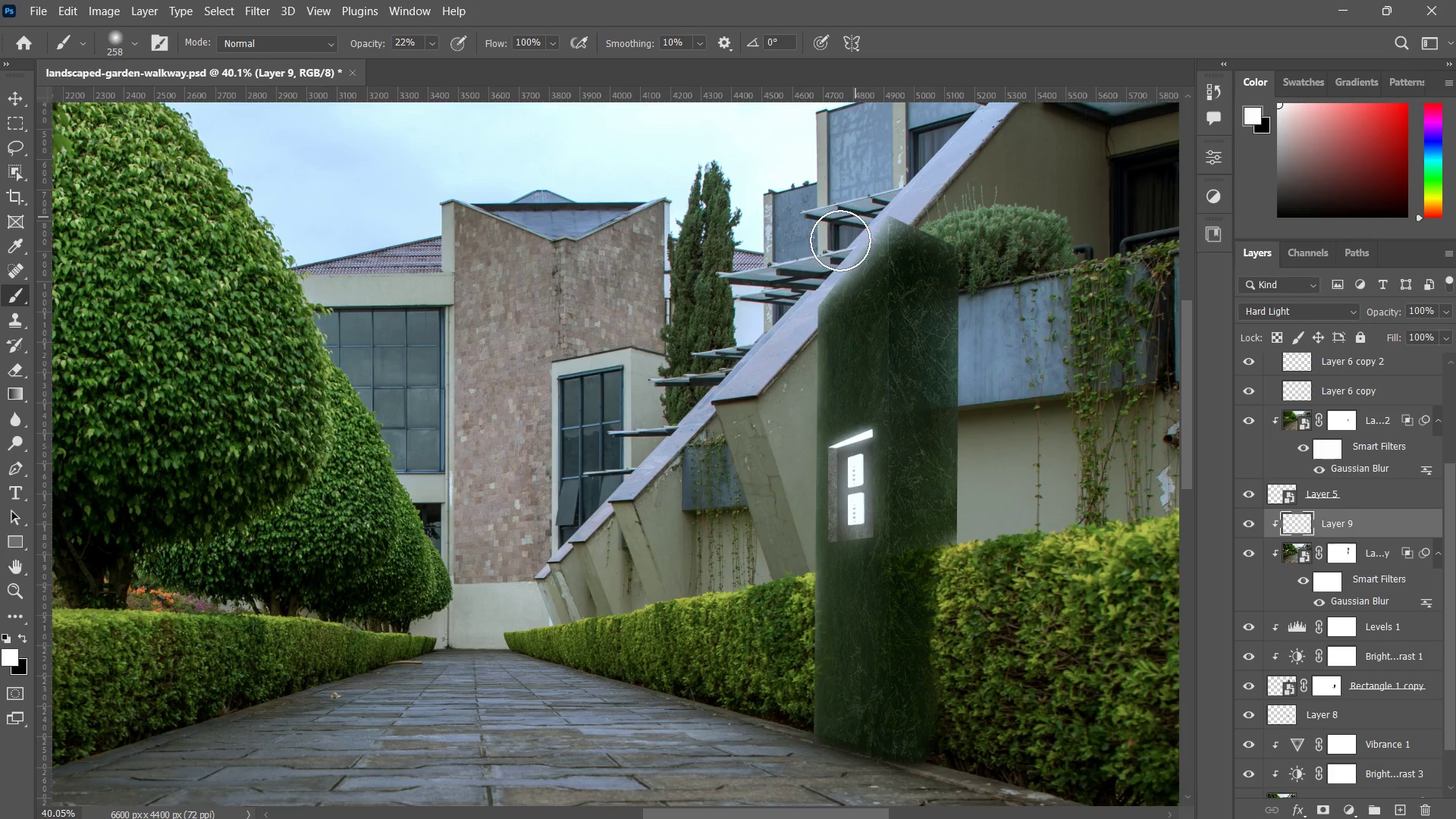 
left_click_drag(start_coordinate=[864, 205], to_coordinate=[761, 328])
 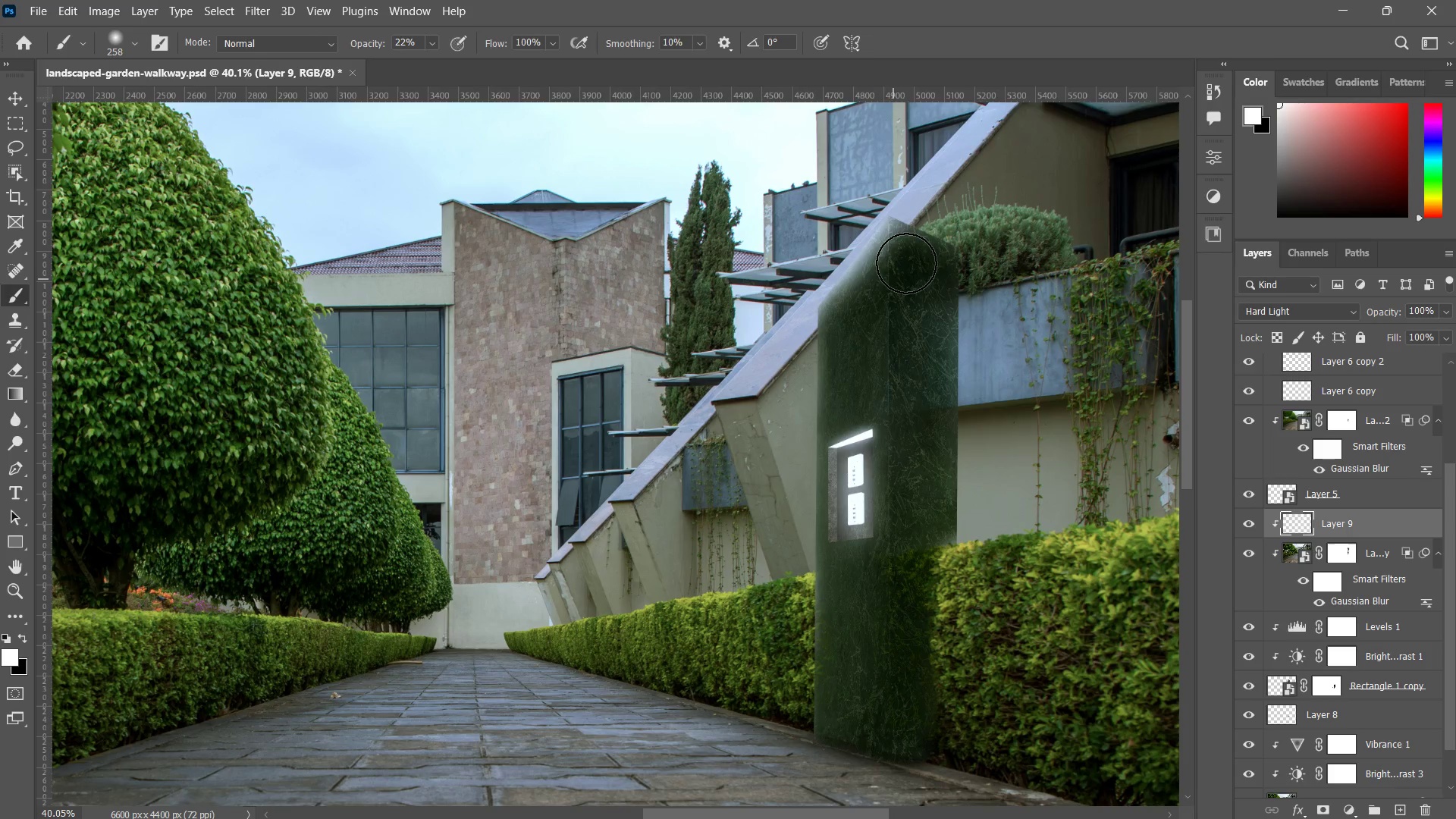 
left_click_drag(start_coordinate=[914, 247], to_coordinate=[860, 326])
 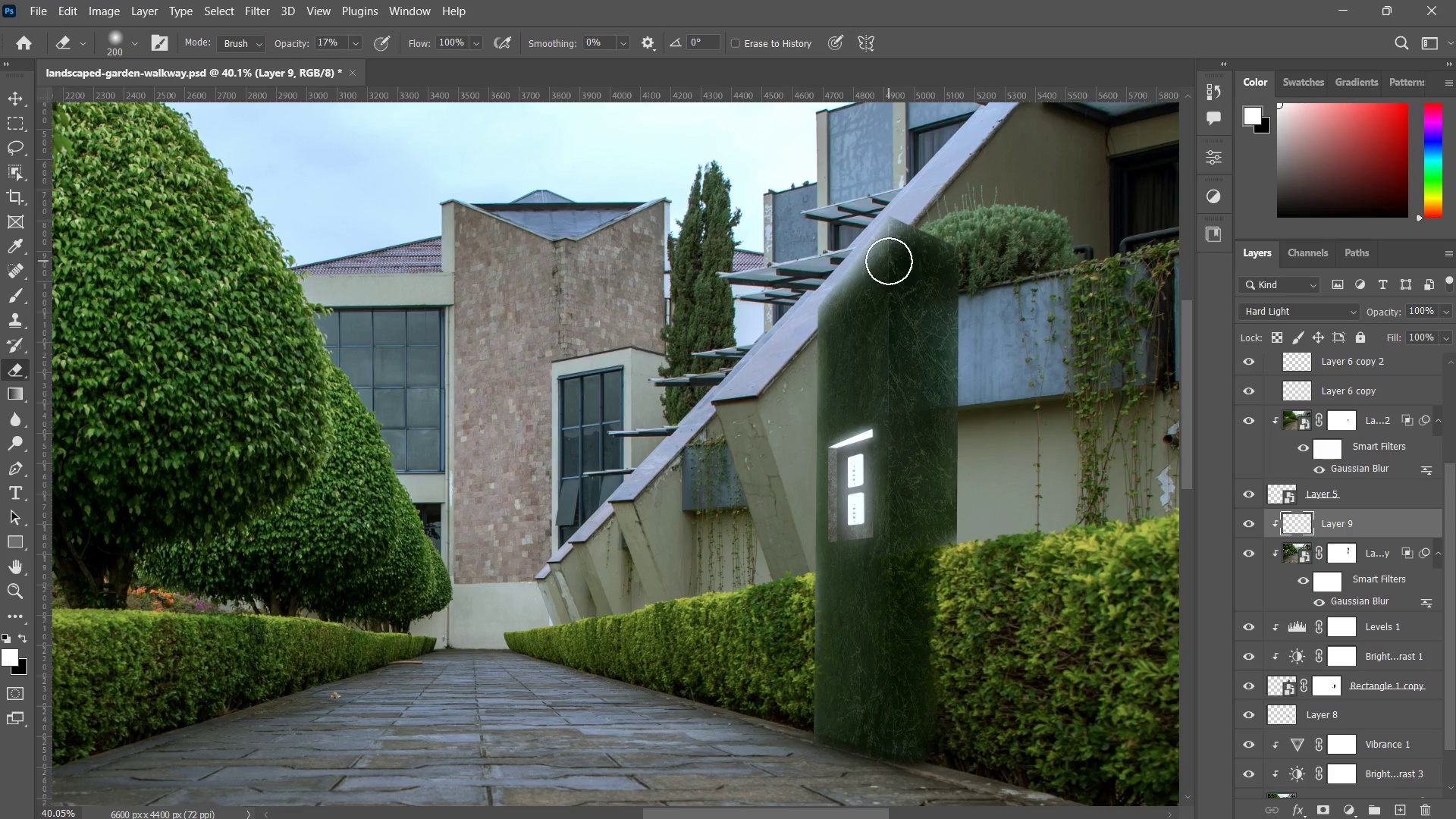 
left_click_drag(start_coordinate=[889, 261], to_coordinate=[864, 304])
 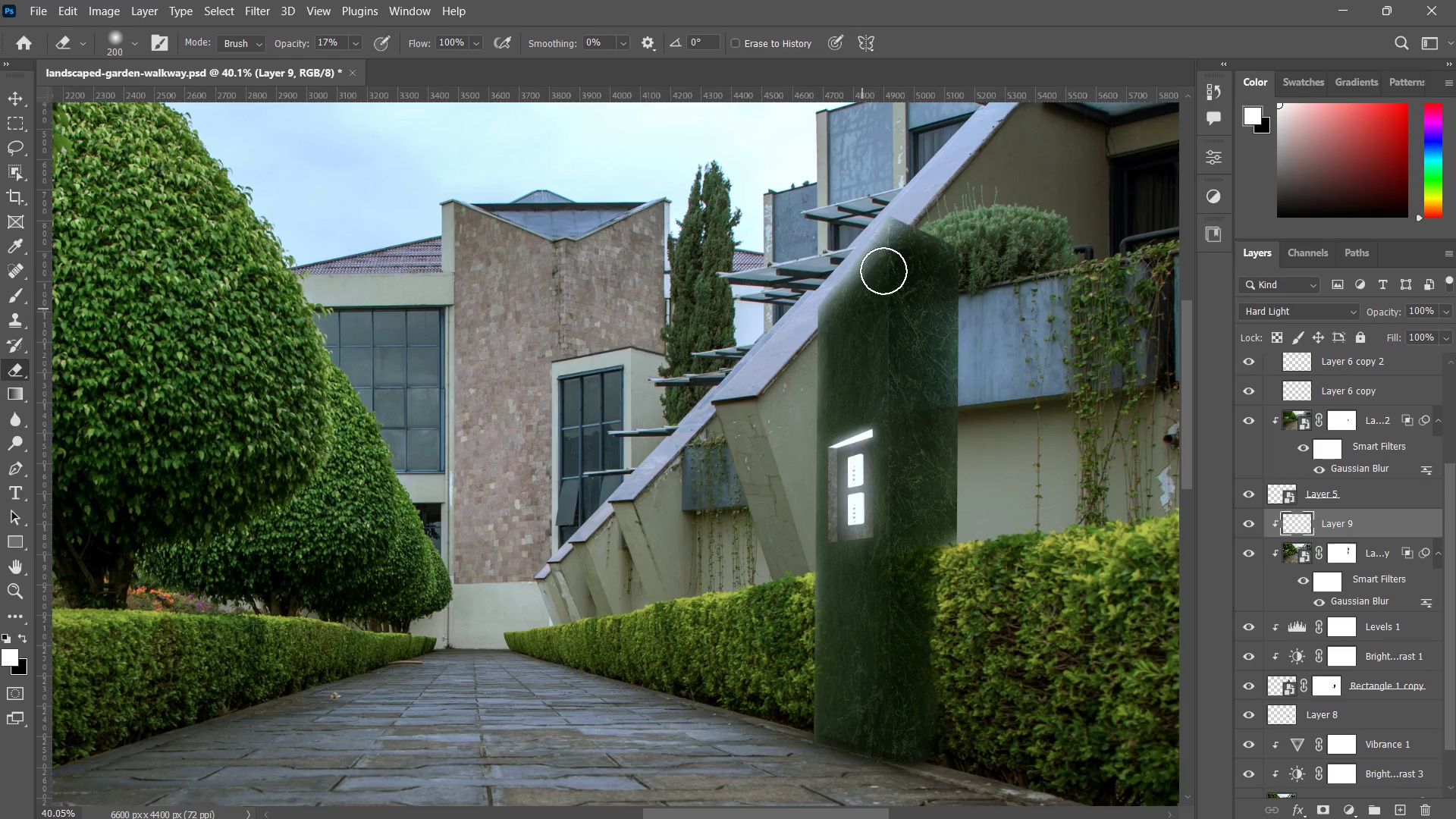 
left_click_drag(start_coordinate=[883, 271], to_coordinate=[848, 315])
 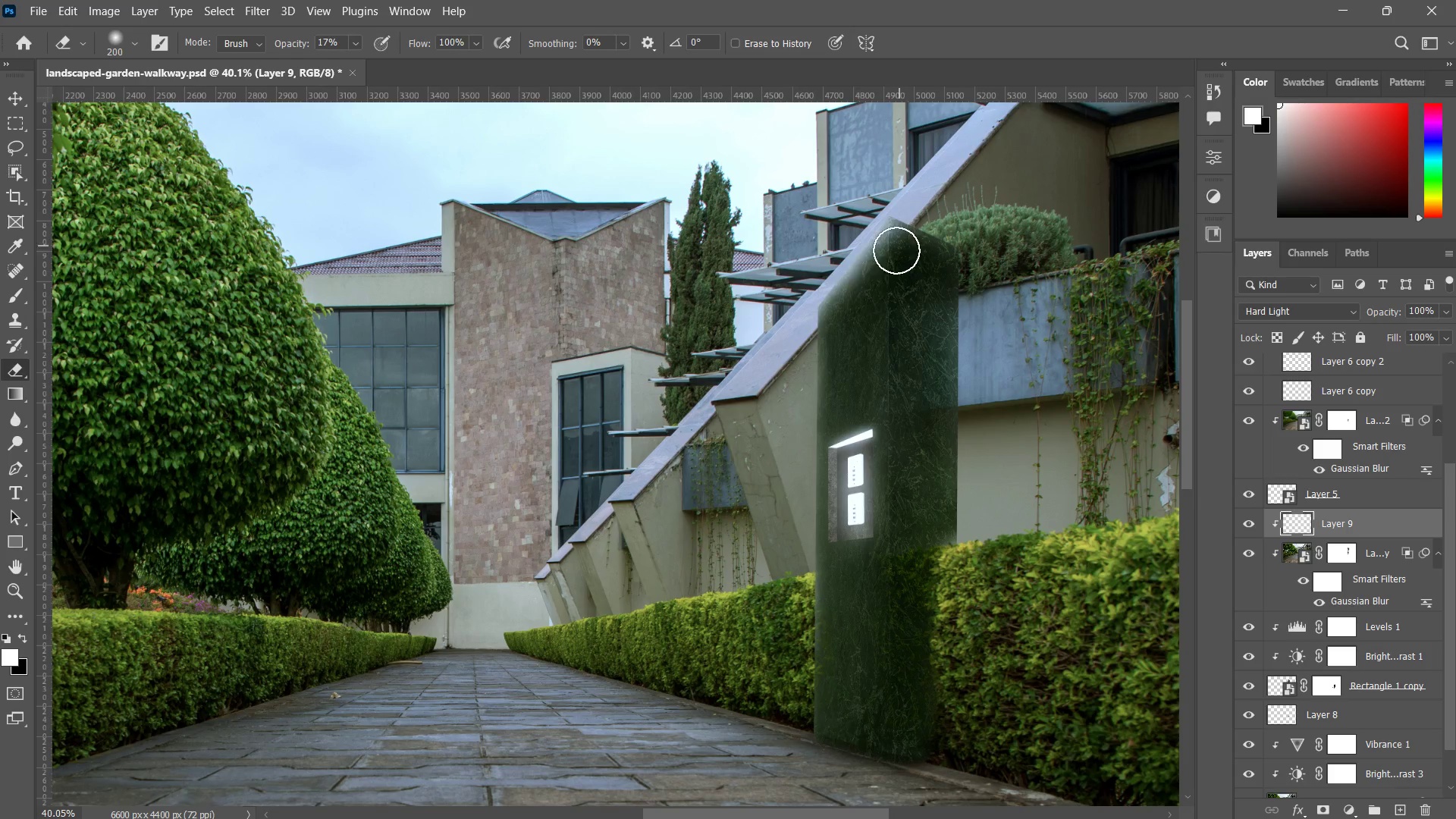 
left_click_drag(start_coordinate=[899, 246], to_coordinate=[855, 302])
 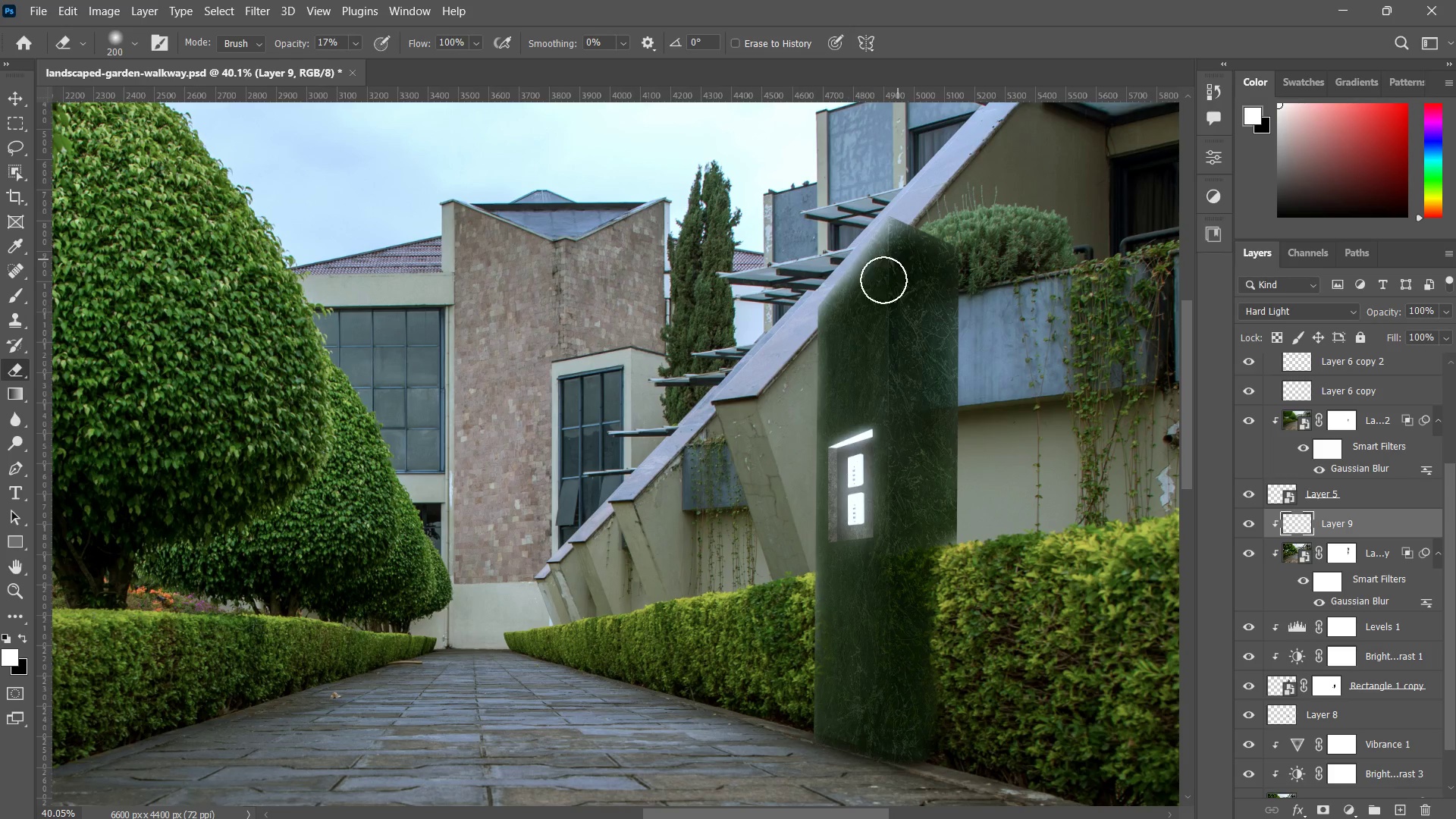 
left_click_drag(start_coordinate=[898, 259], to_coordinate=[857, 310])
 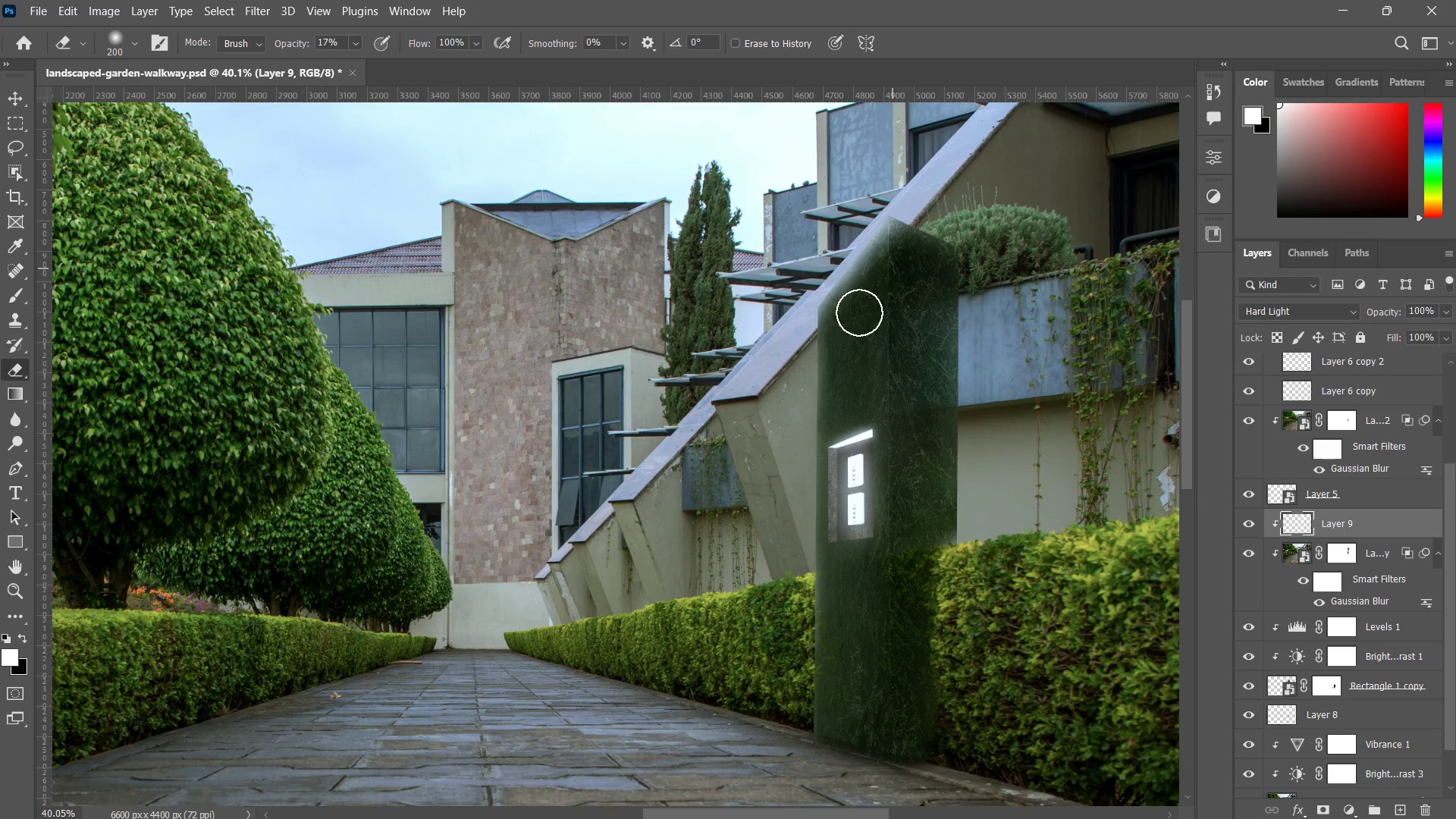 
left_click_drag(start_coordinate=[897, 260], to_coordinate=[871, 290])
 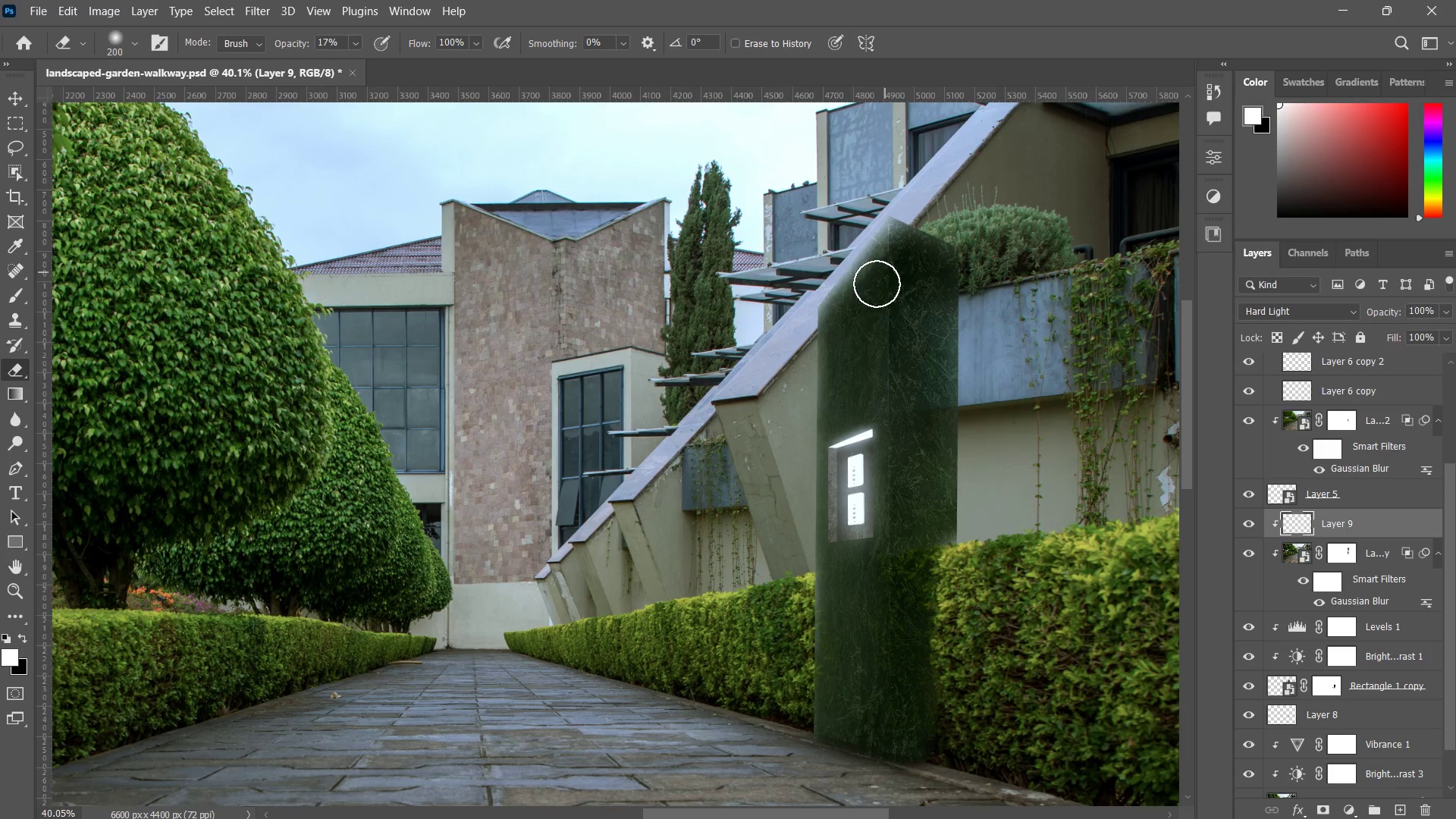 
left_click_drag(start_coordinate=[886, 271], to_coordinate=[871, 300])
 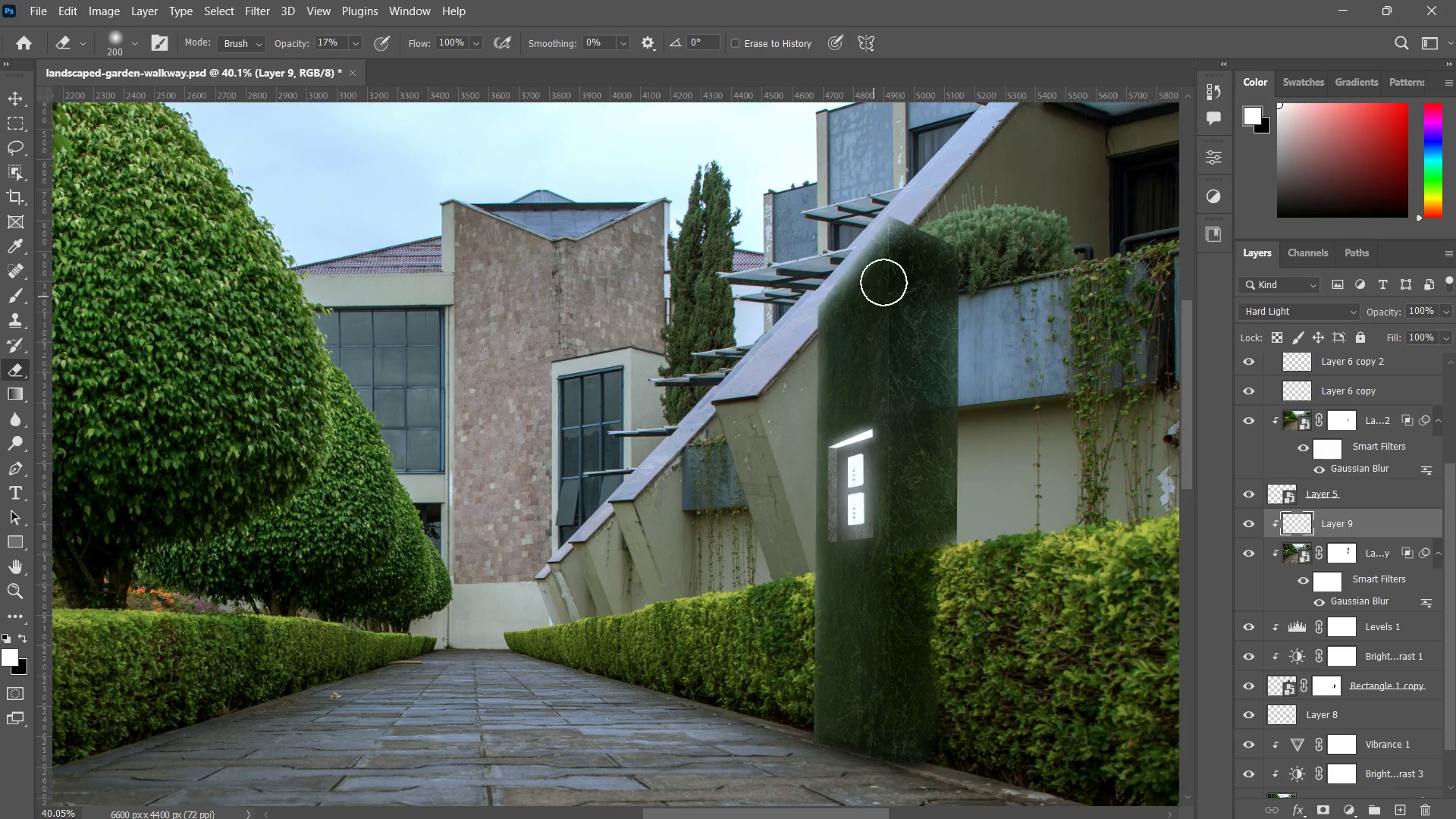 
left_click_drag(start_coordinate=[883, 282], to_coordinate=[827, 337])
 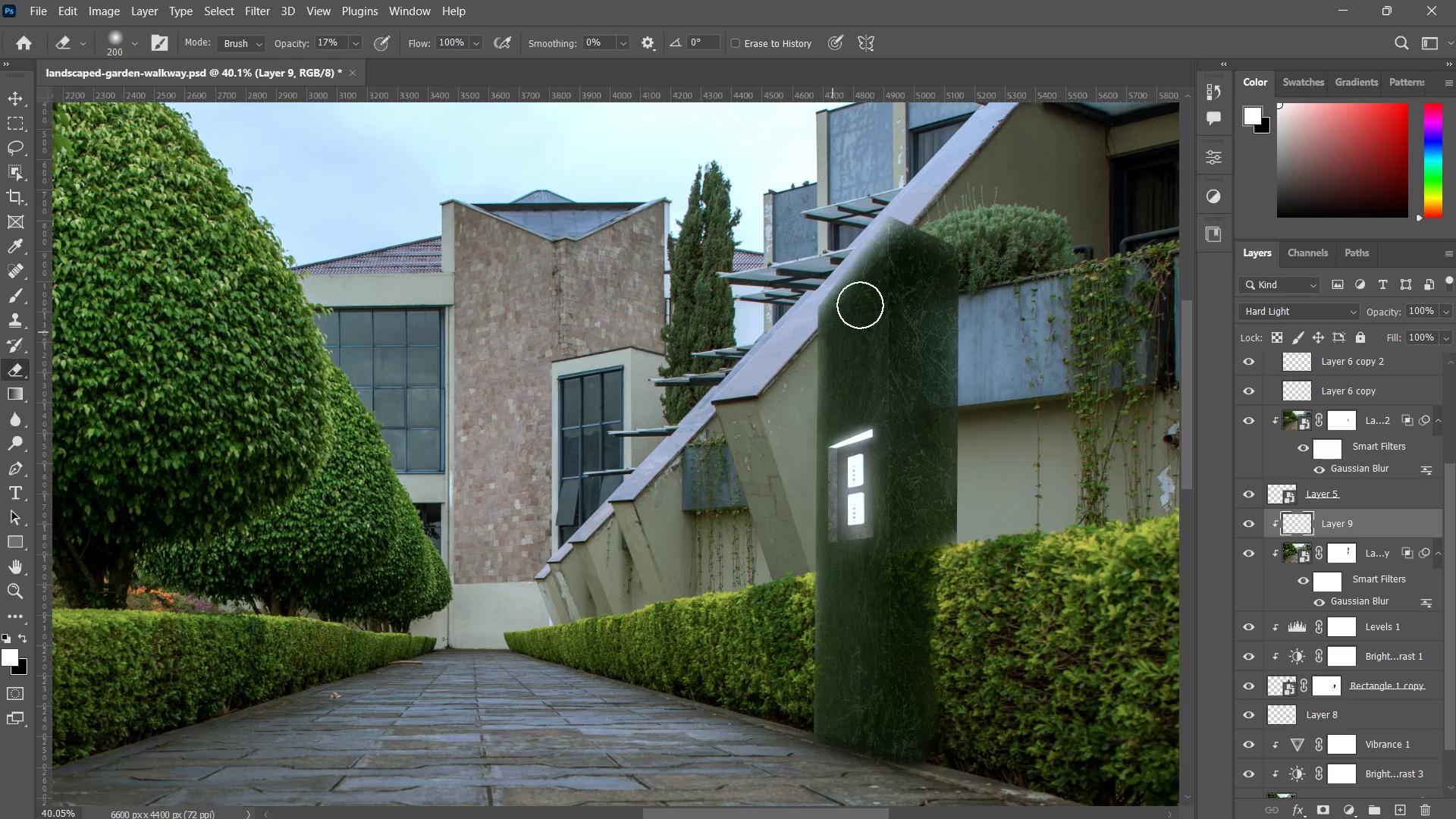 
left_click_drag(start_coordinate=[853, 311], to_coordinate=[809, 370])
 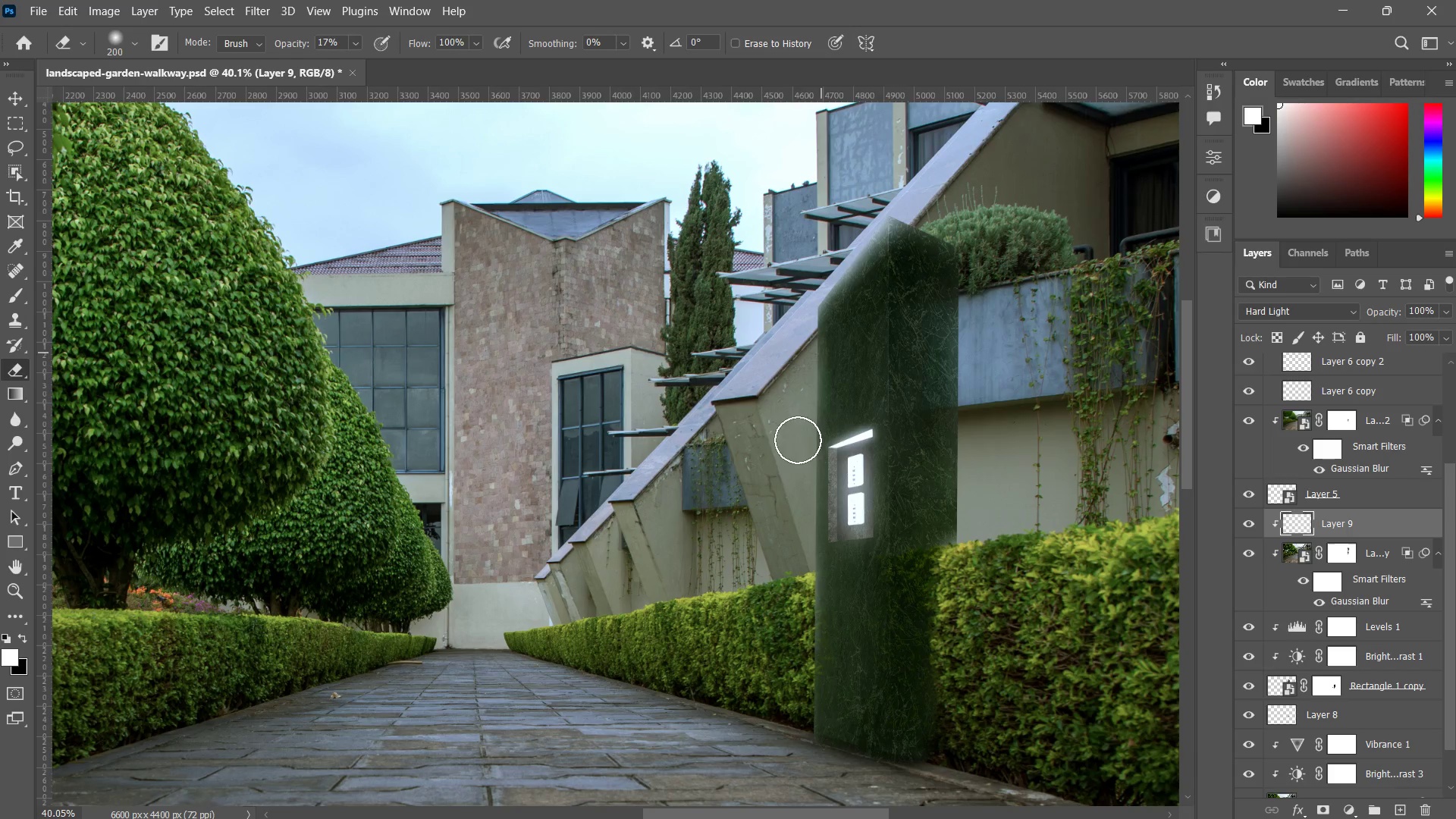 
left_click_drag(start_coordinate=[822, 340], to_coordinate=[794, 453])
 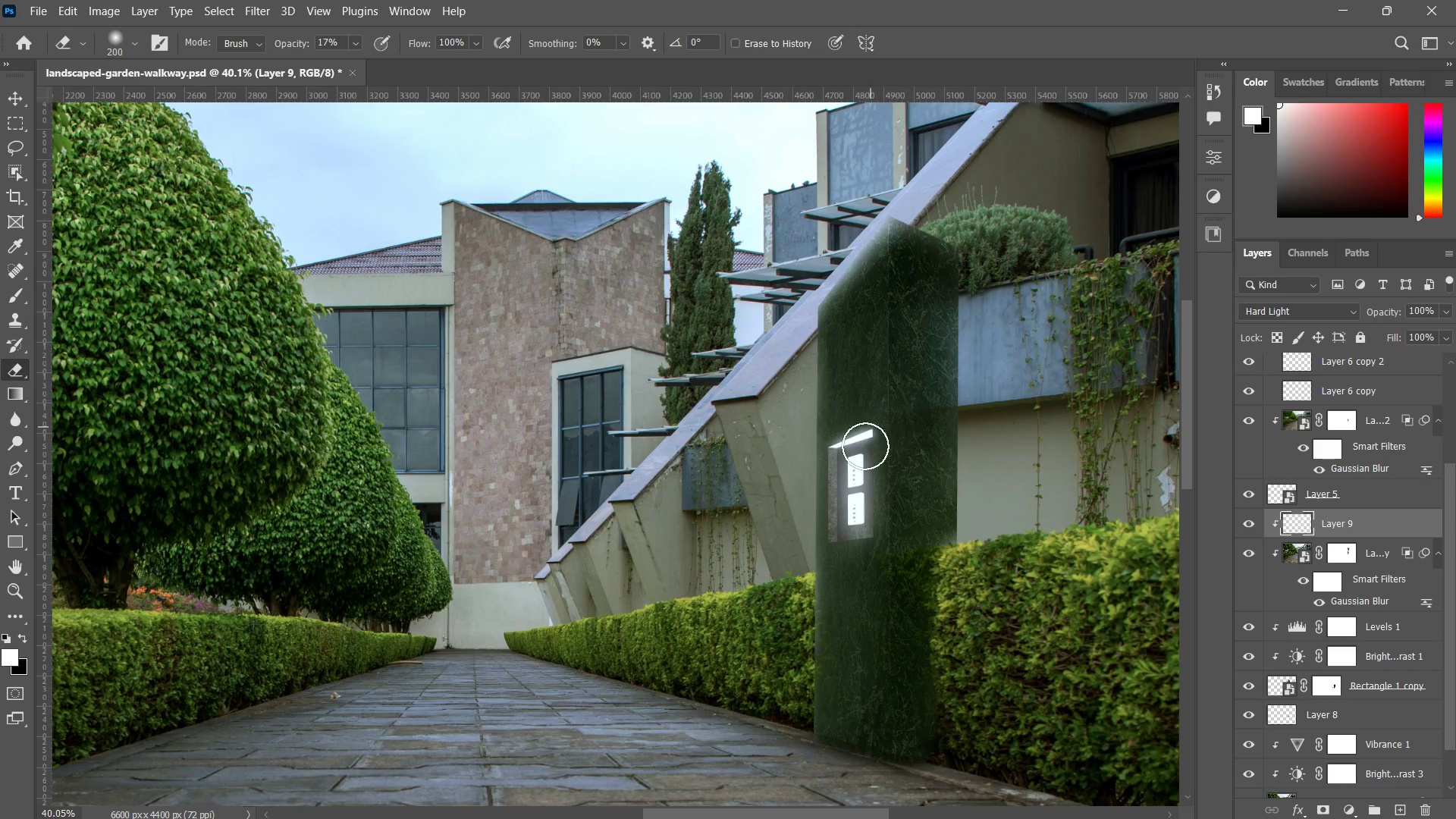 
left_click_drag(start_coordinate=[852, 450], to_coordinate=[804, 697])
 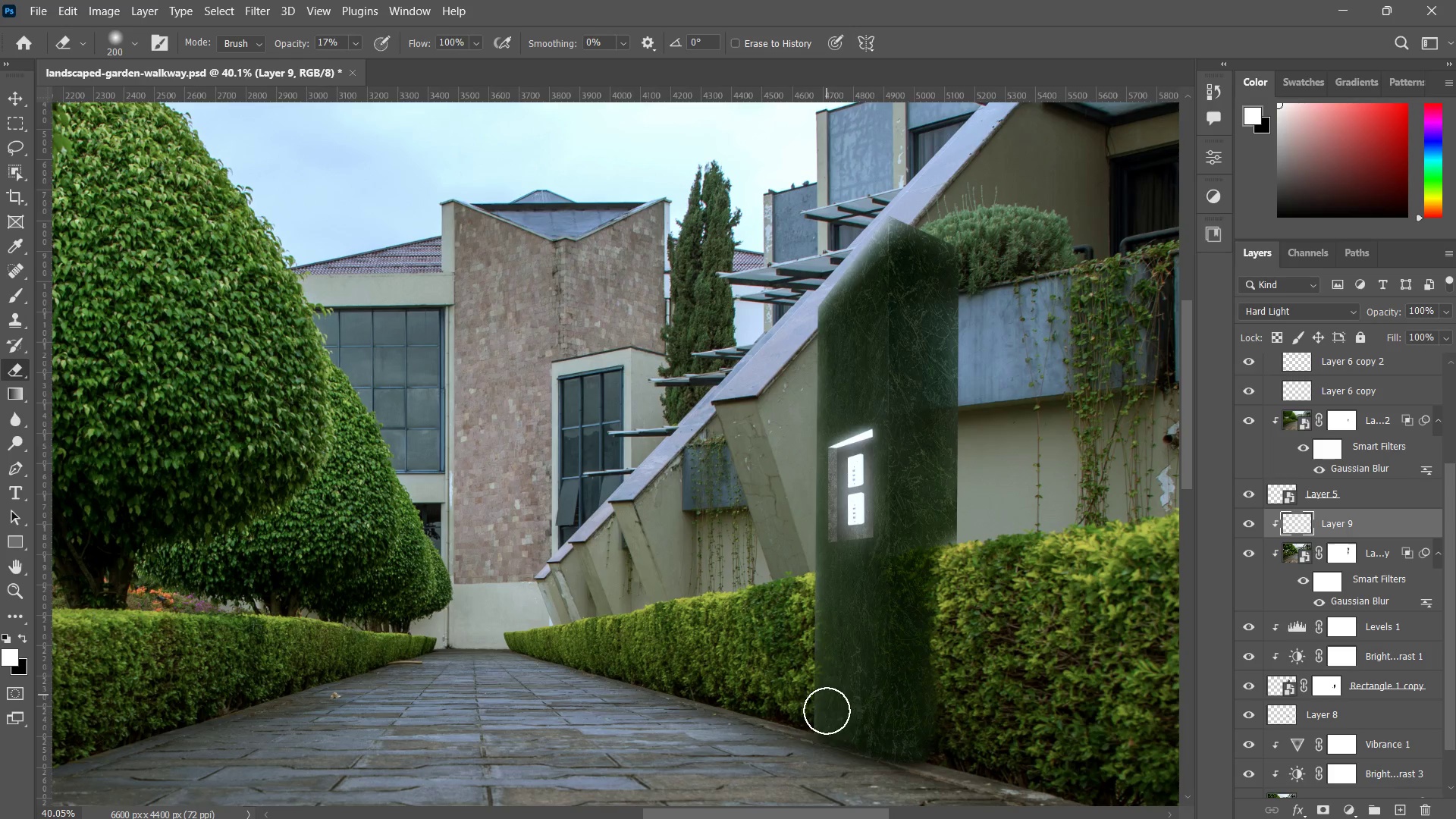 
left_click_drag(start_coordinate=[827, 636], to_coordinate=[836, 678])
 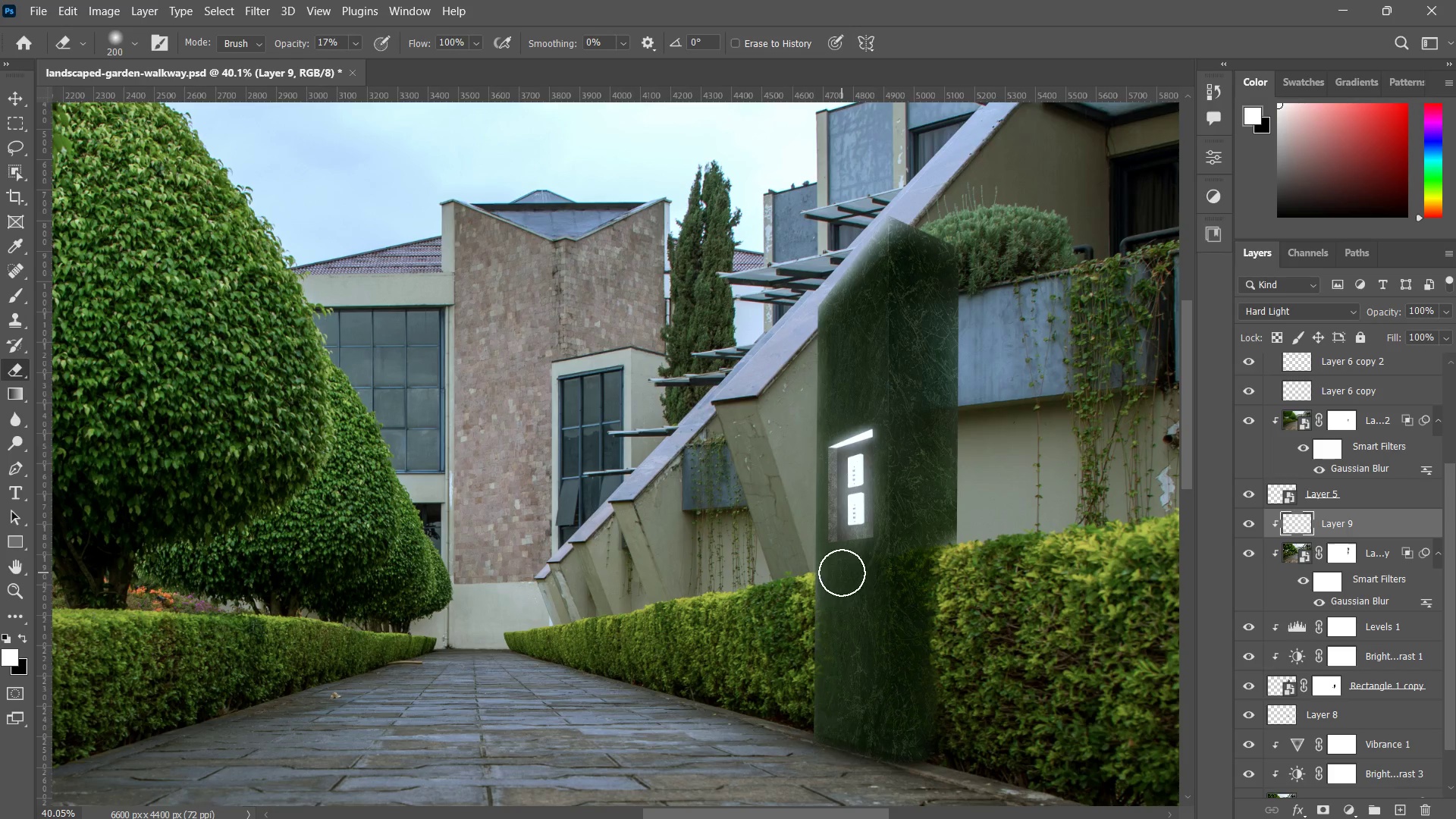 
left_click_drag(start_coordinate=[842, 574], to_coordinate=[841, 704])
 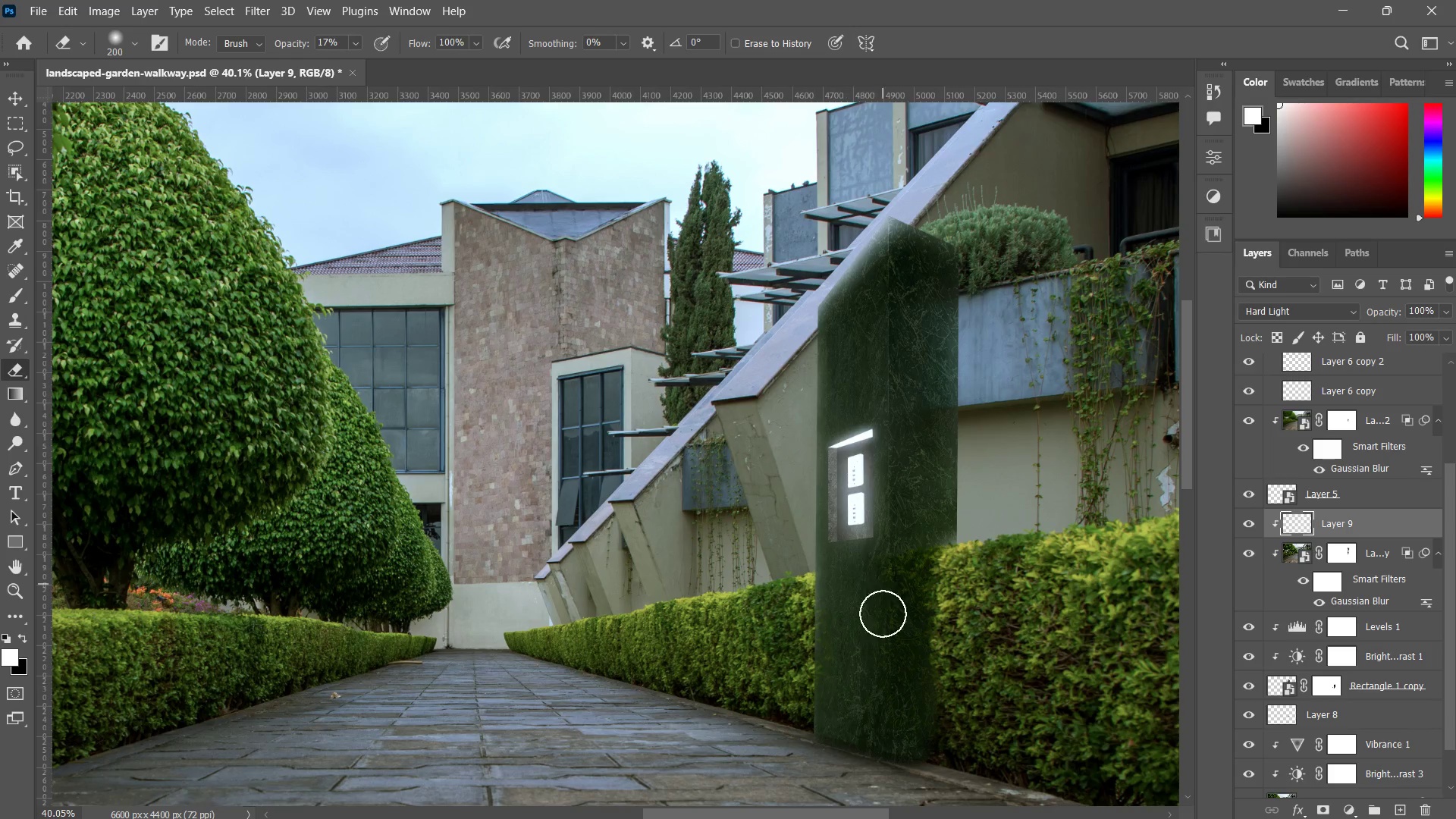 
left_click_drag(start_coordinate=[883, 576], to_coordinate=[891, 718])
 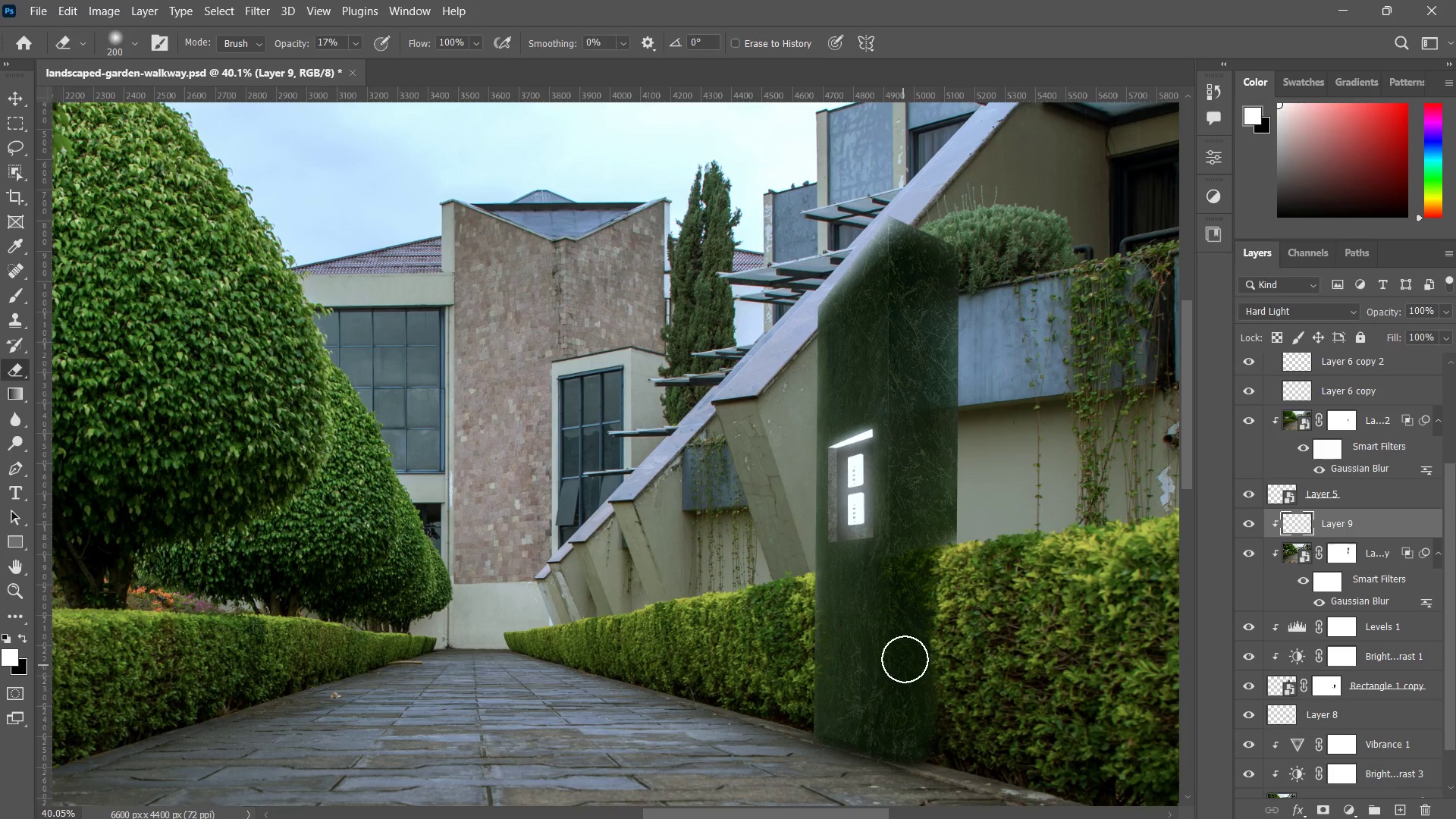 
type(zz)
 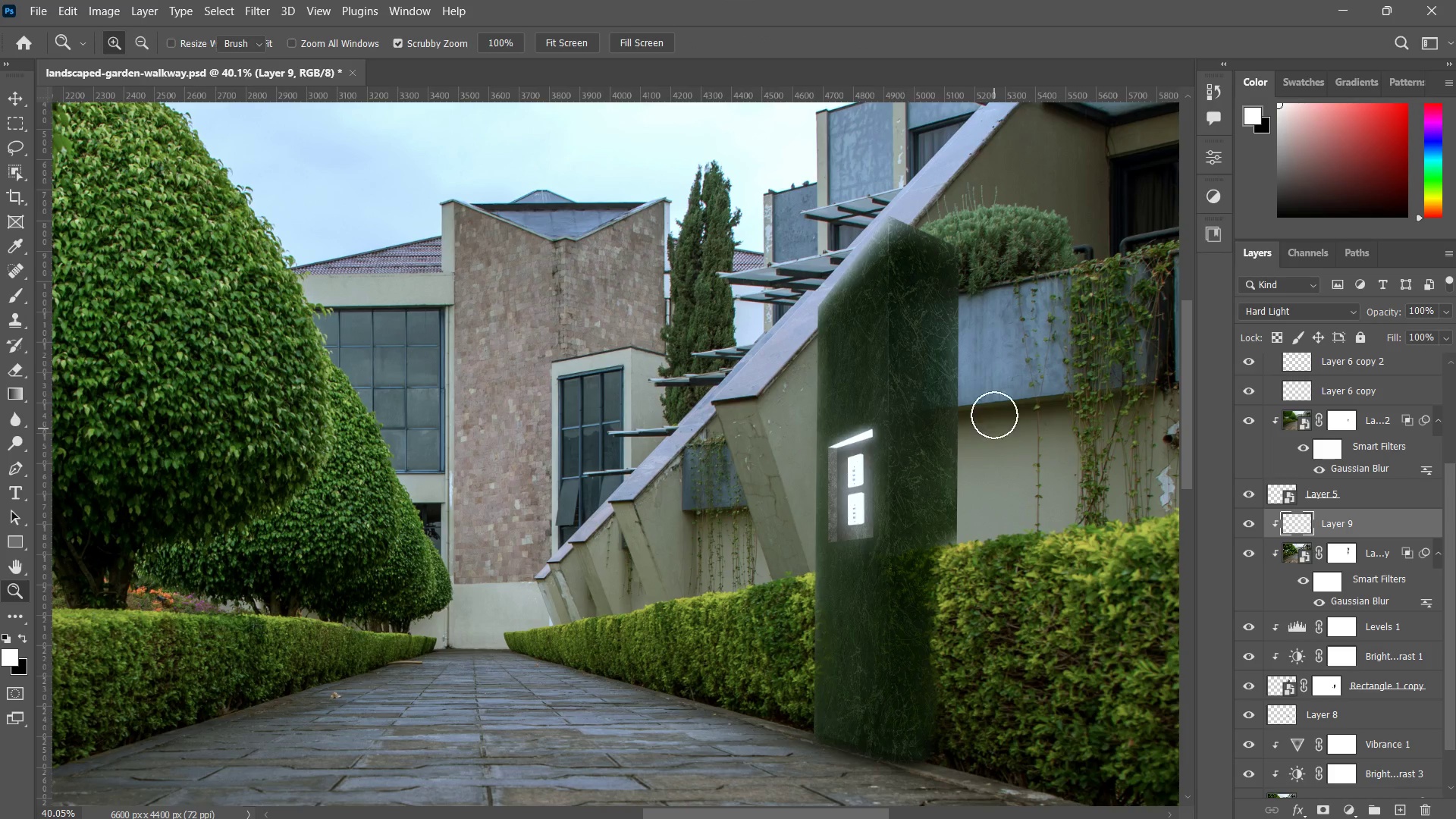 
left_click_drag(start_coordinate=[990, 416], to_coordinate=[949, 478])
 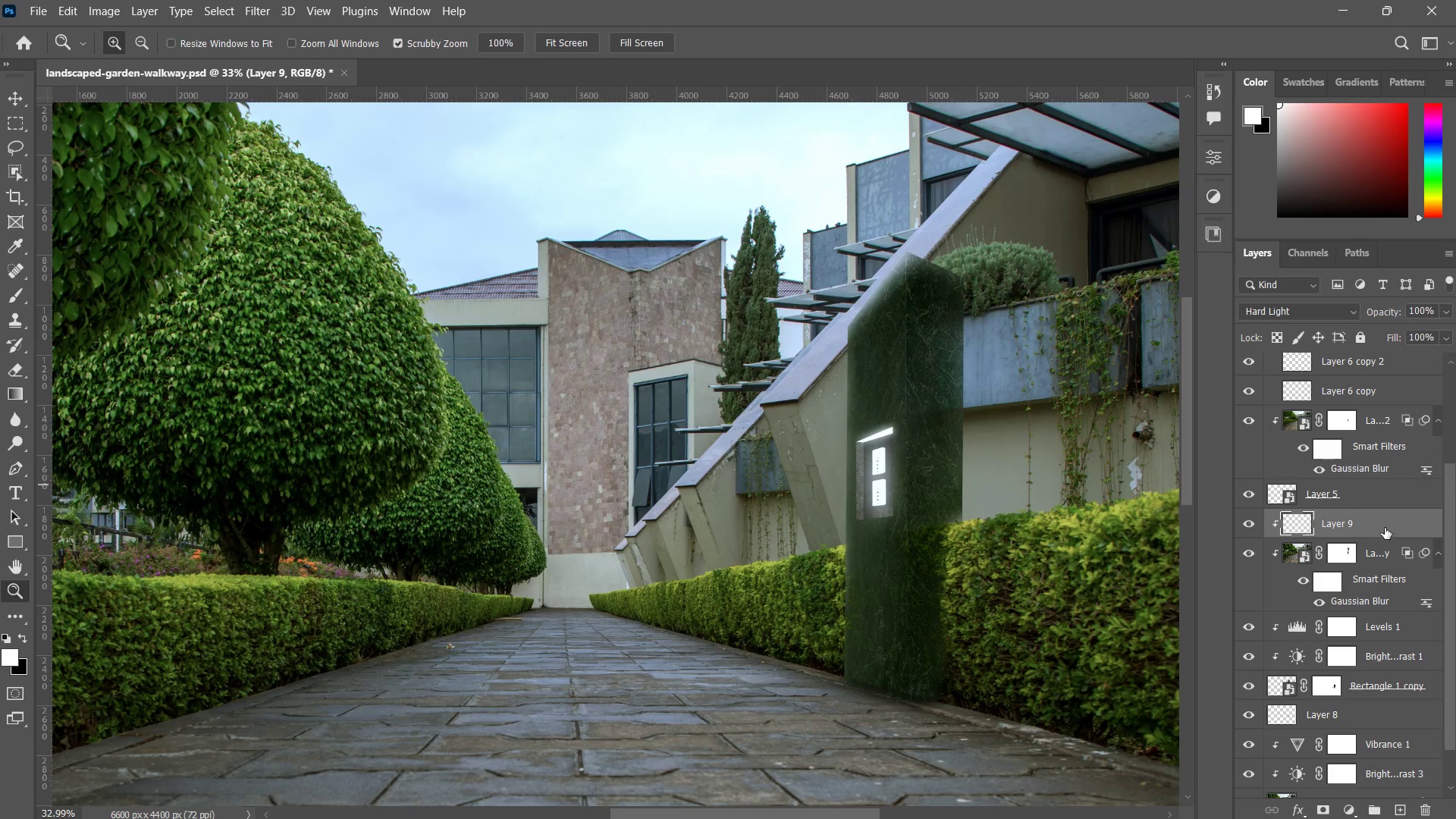 
right_click([1387, 513])
 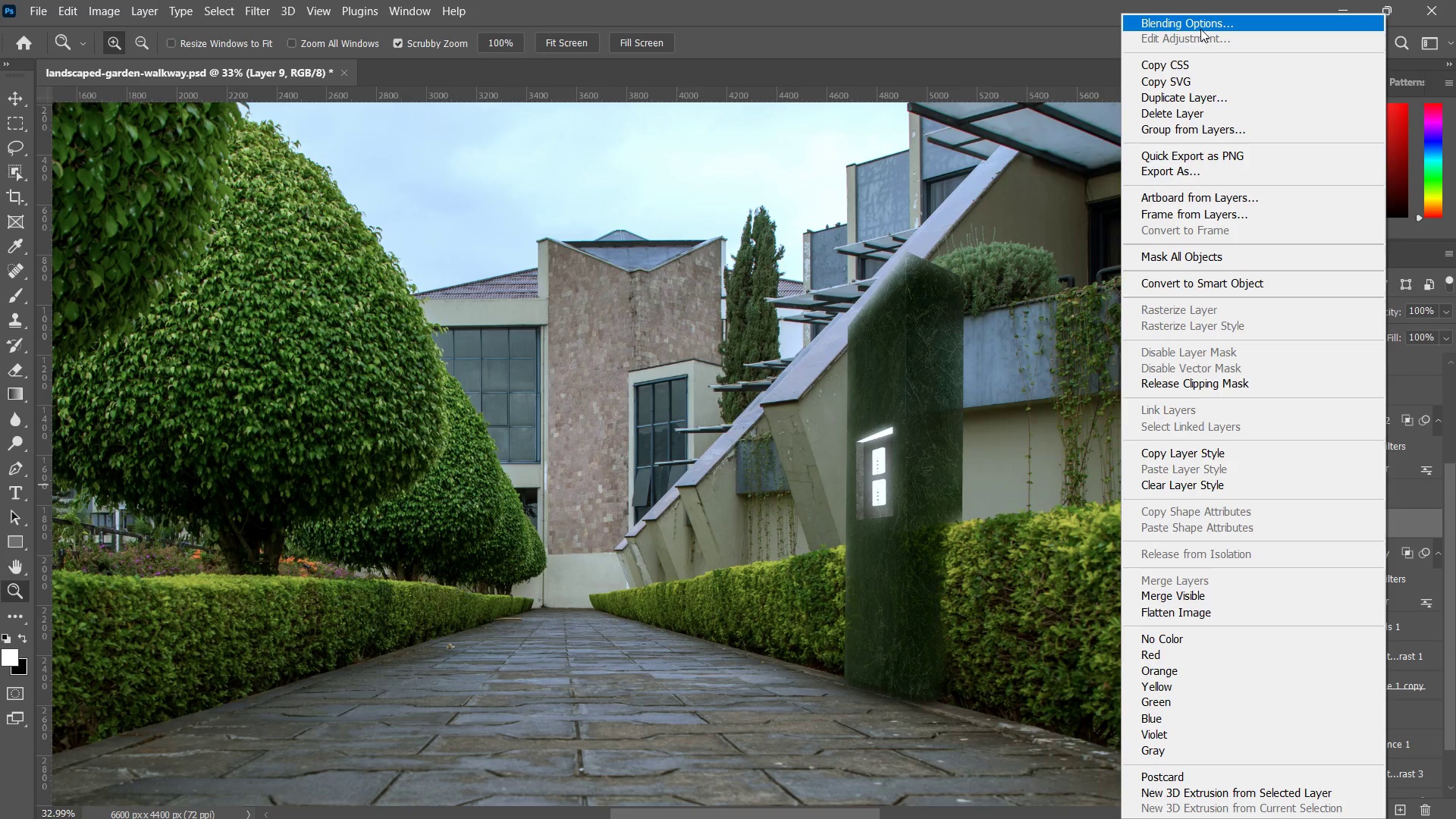 
left_click([1202, 24])
 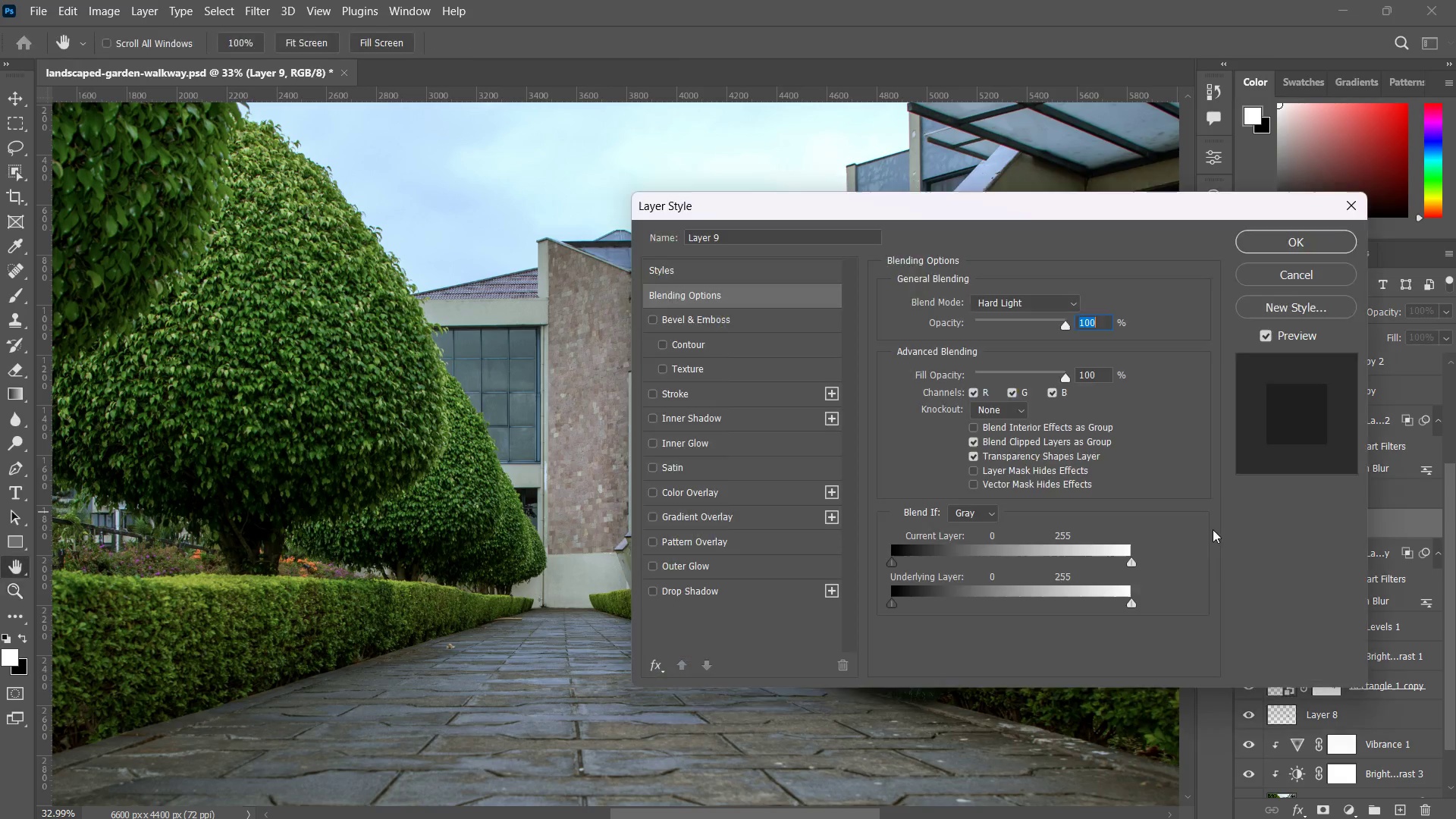 
left_click_drag(start_coordinate=[1001, 215], to_coordinate=[419, 224])
 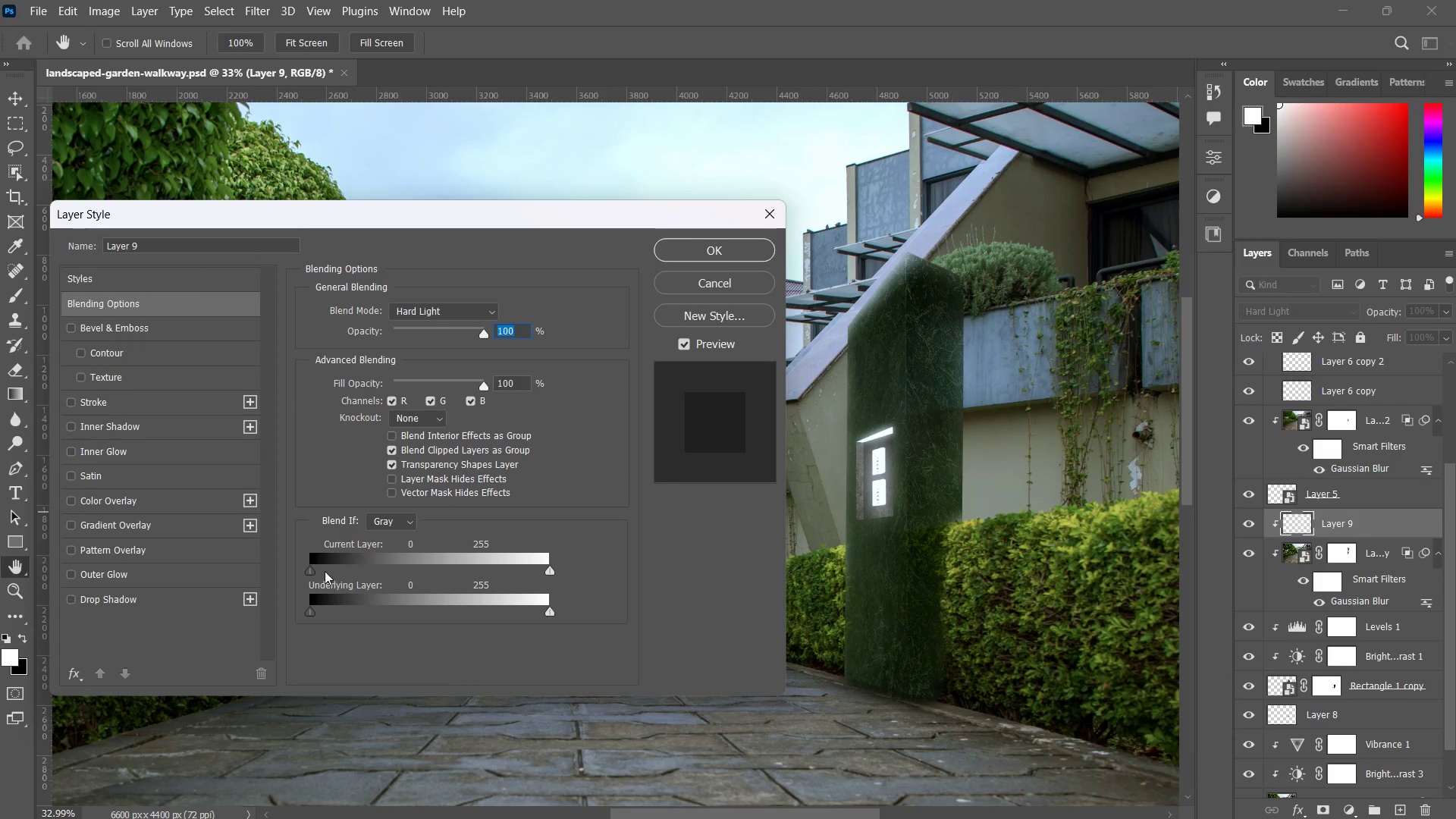 
hold_key(key=AltLeft, duration=27.47)
left_click_drag(start_coordinate=[312, 572], to_coordinate=[340, 588])
 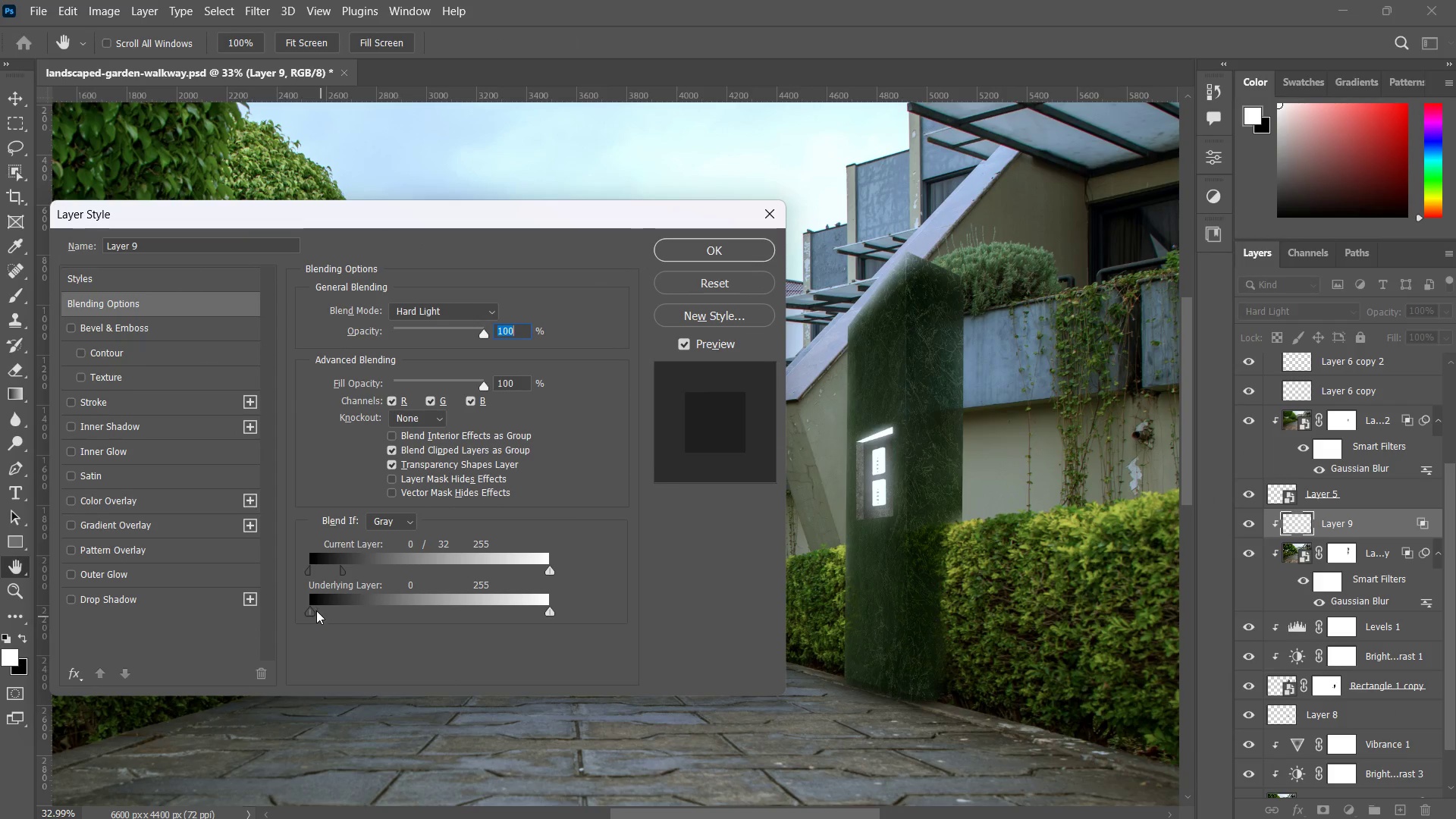 
left_click_drag(start_coordinate=[316, 610], to_coordinate=[355, 611])
 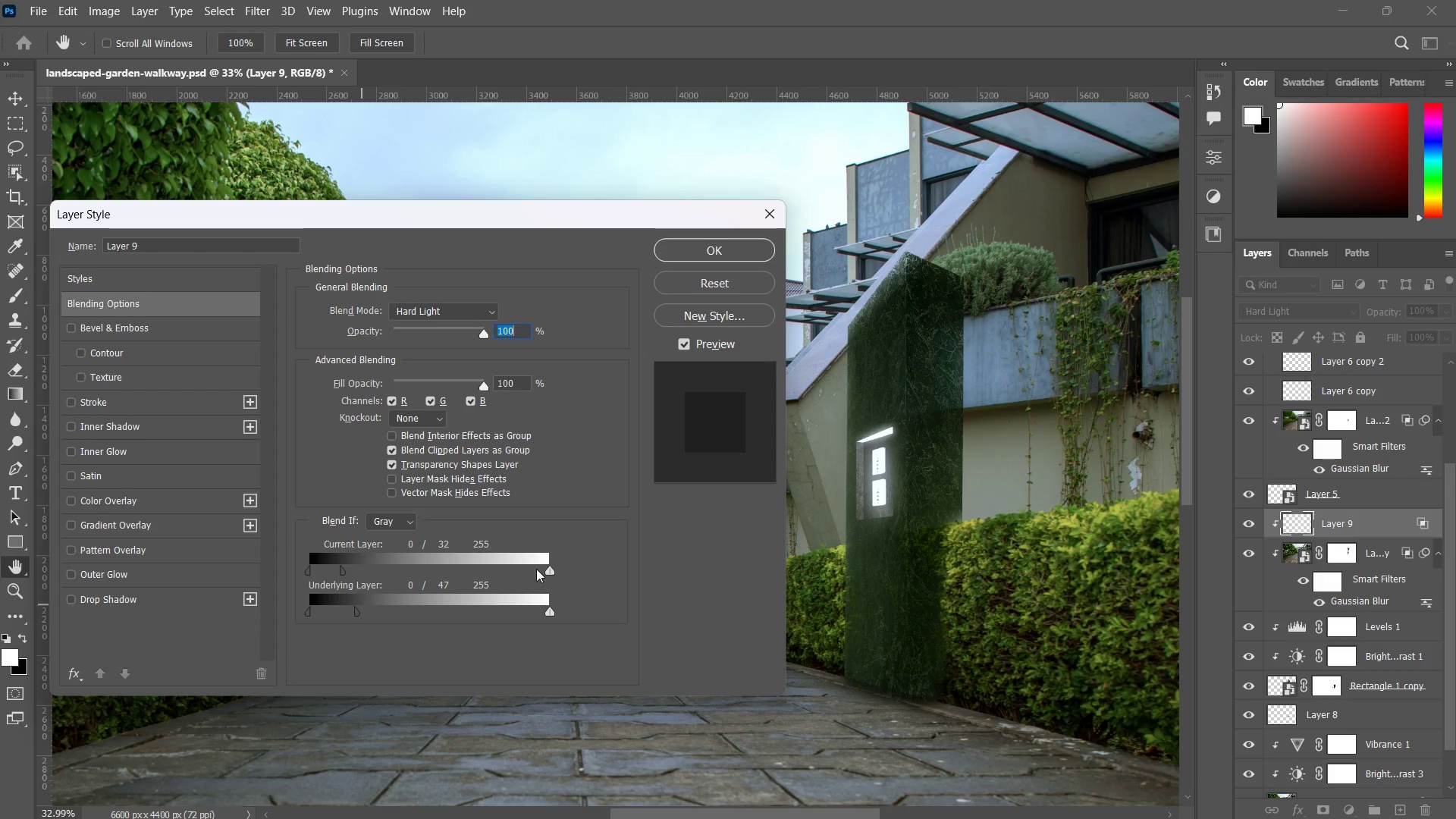 
left_click_drag(start_coordinate=[548, 573], to_coordinate=[548, 588])
 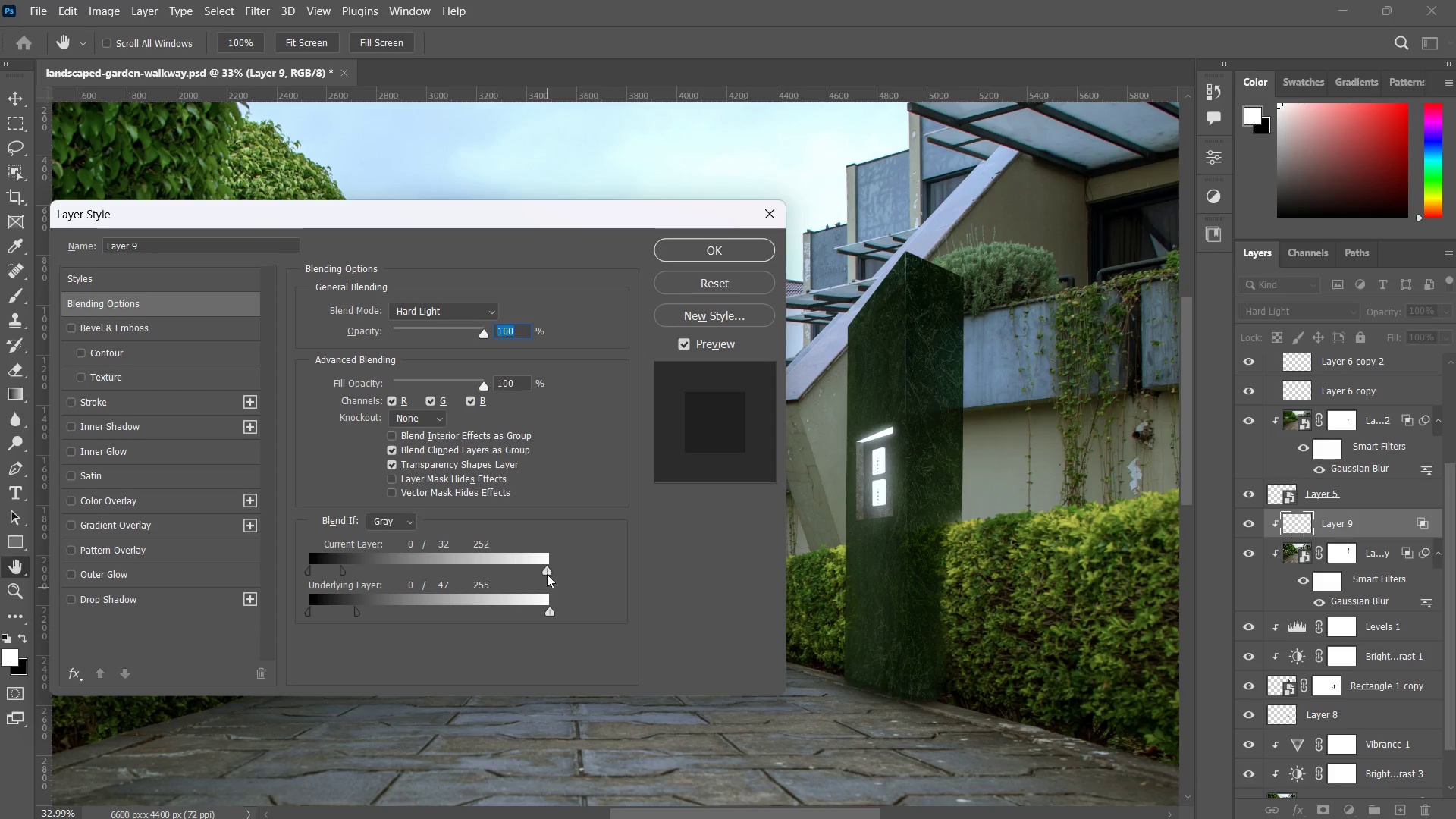 
left_click_drag(start_coordinate=[545, 576], to_coordinate=[571, 582])
 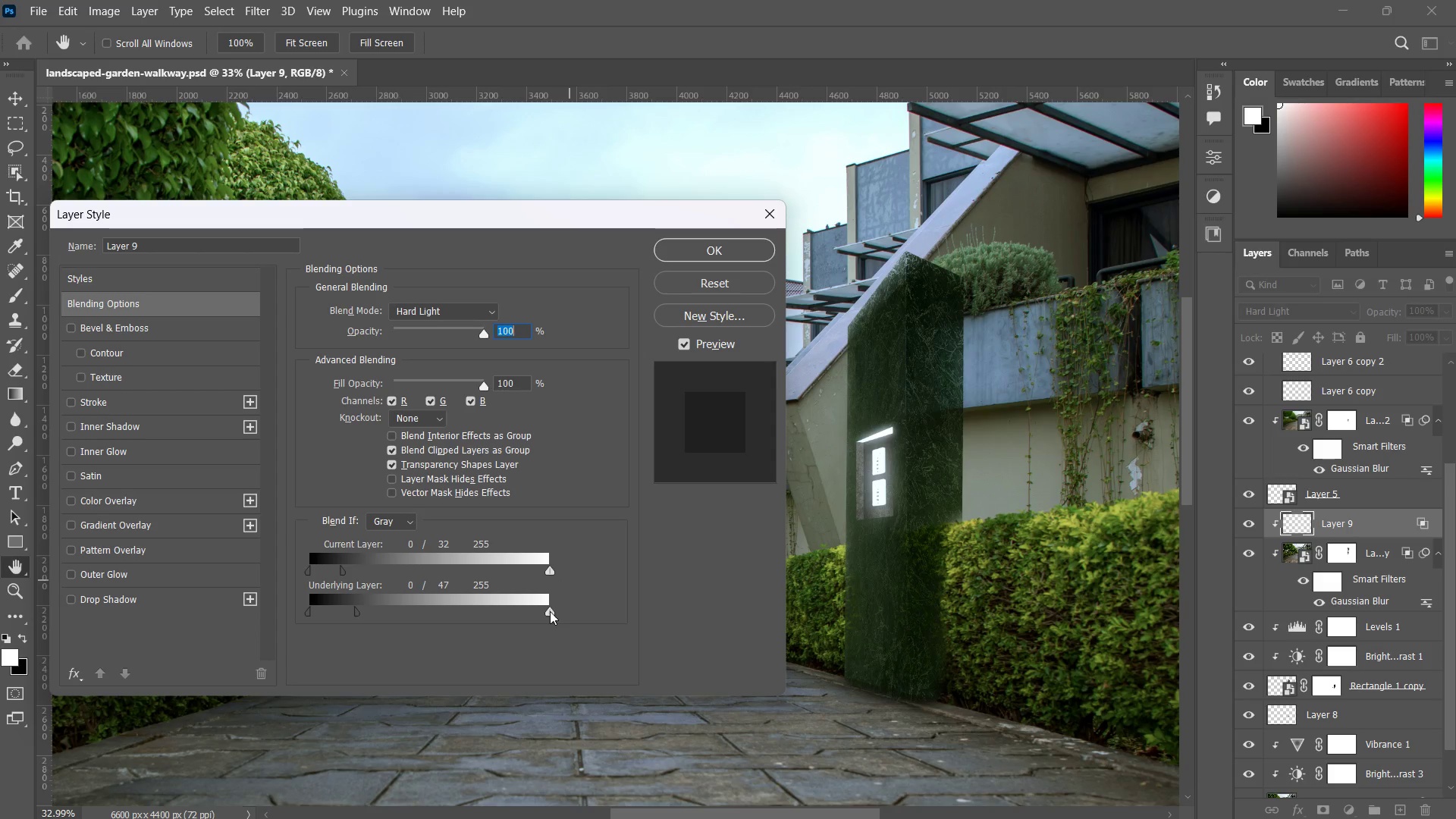 
left_click_drag(start_coordinate=[548, 611], to_coordinate=[485, 605])
 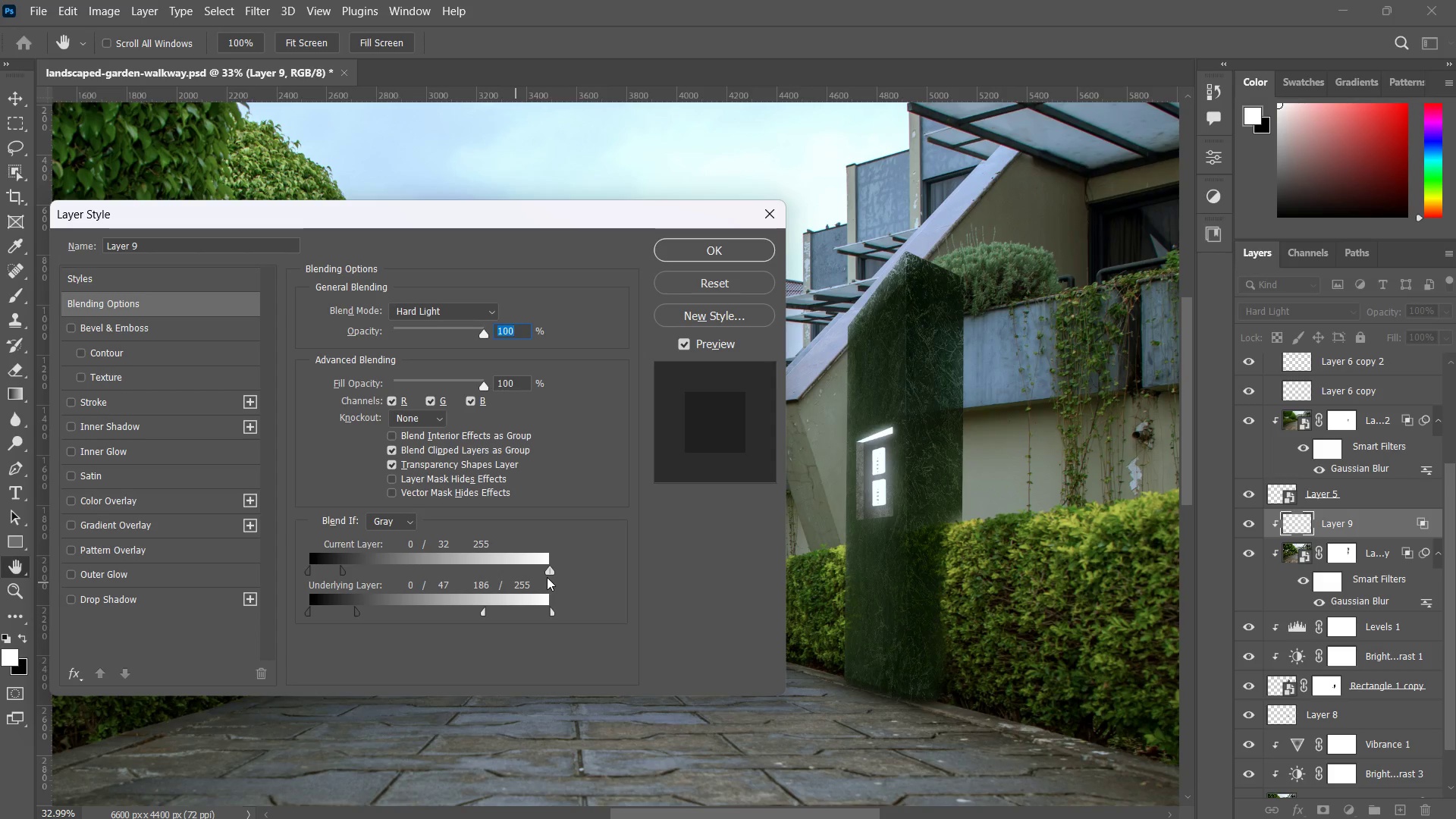 
left_click_drag(start_coordinate=[545, 577], to_coordinate=[542, 573])
 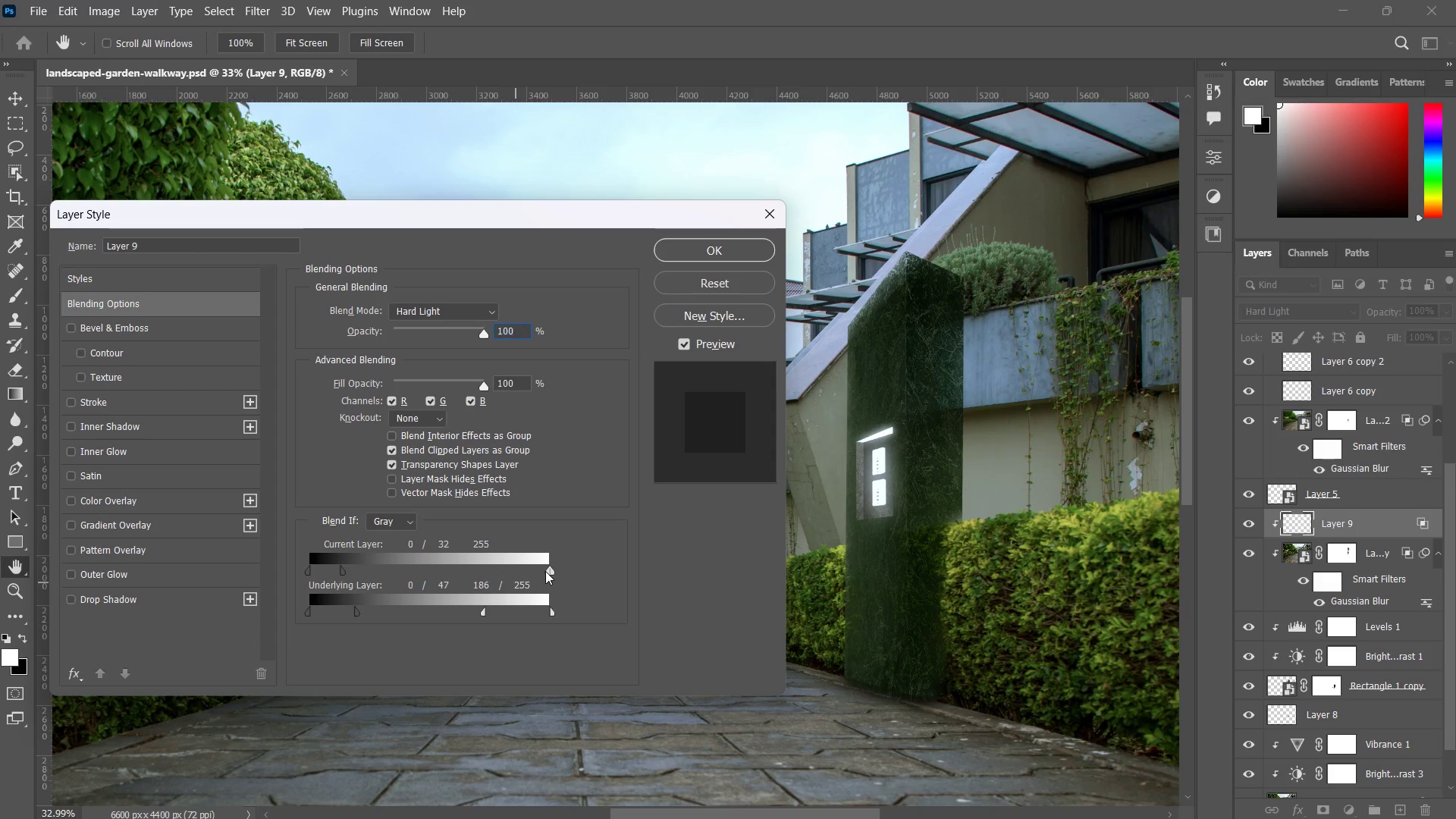 
left_click_drag(start_coordinate=[545, 571], to_coordinate=[553, 574])
 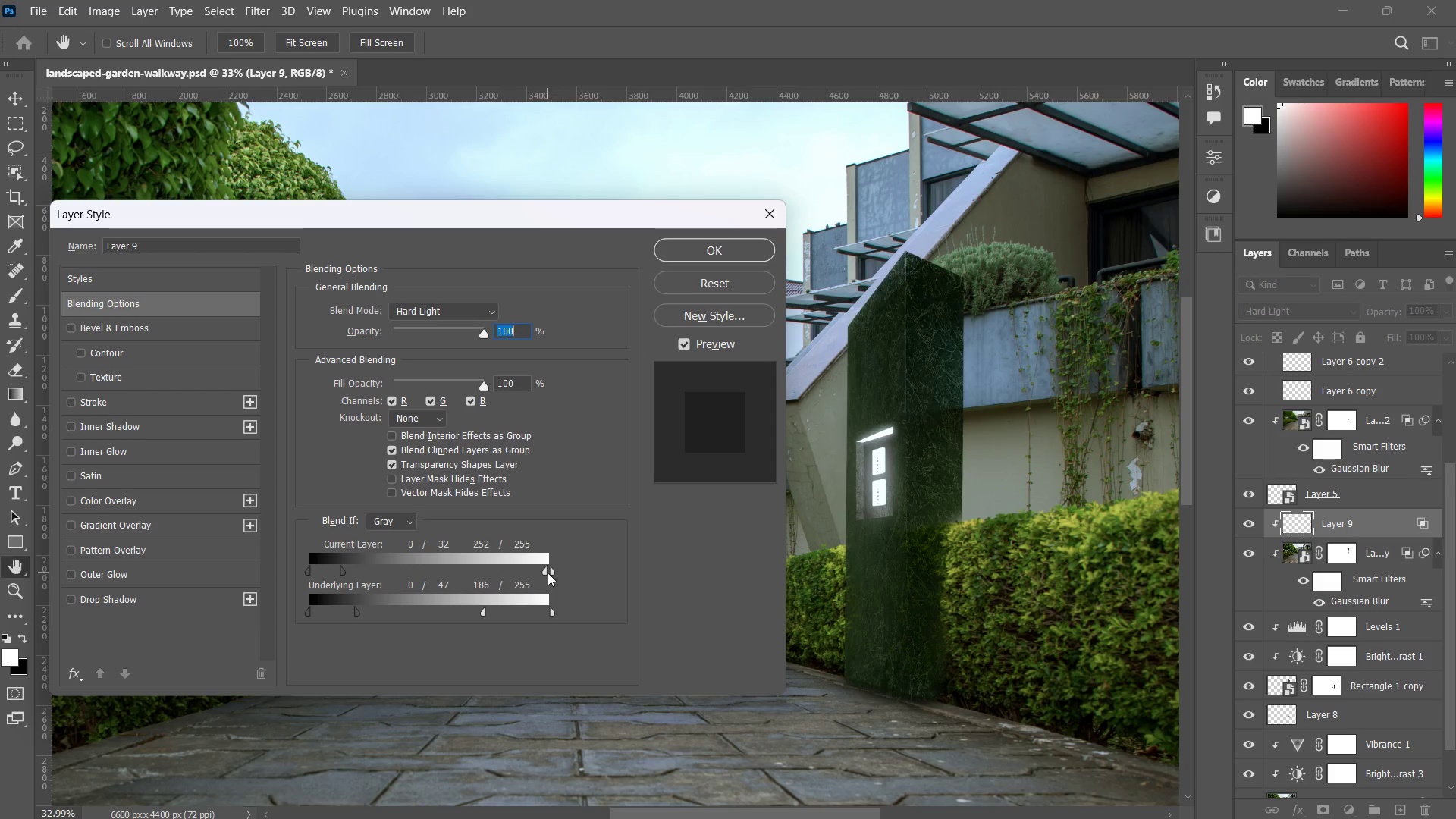 
left_click([548, 573])
 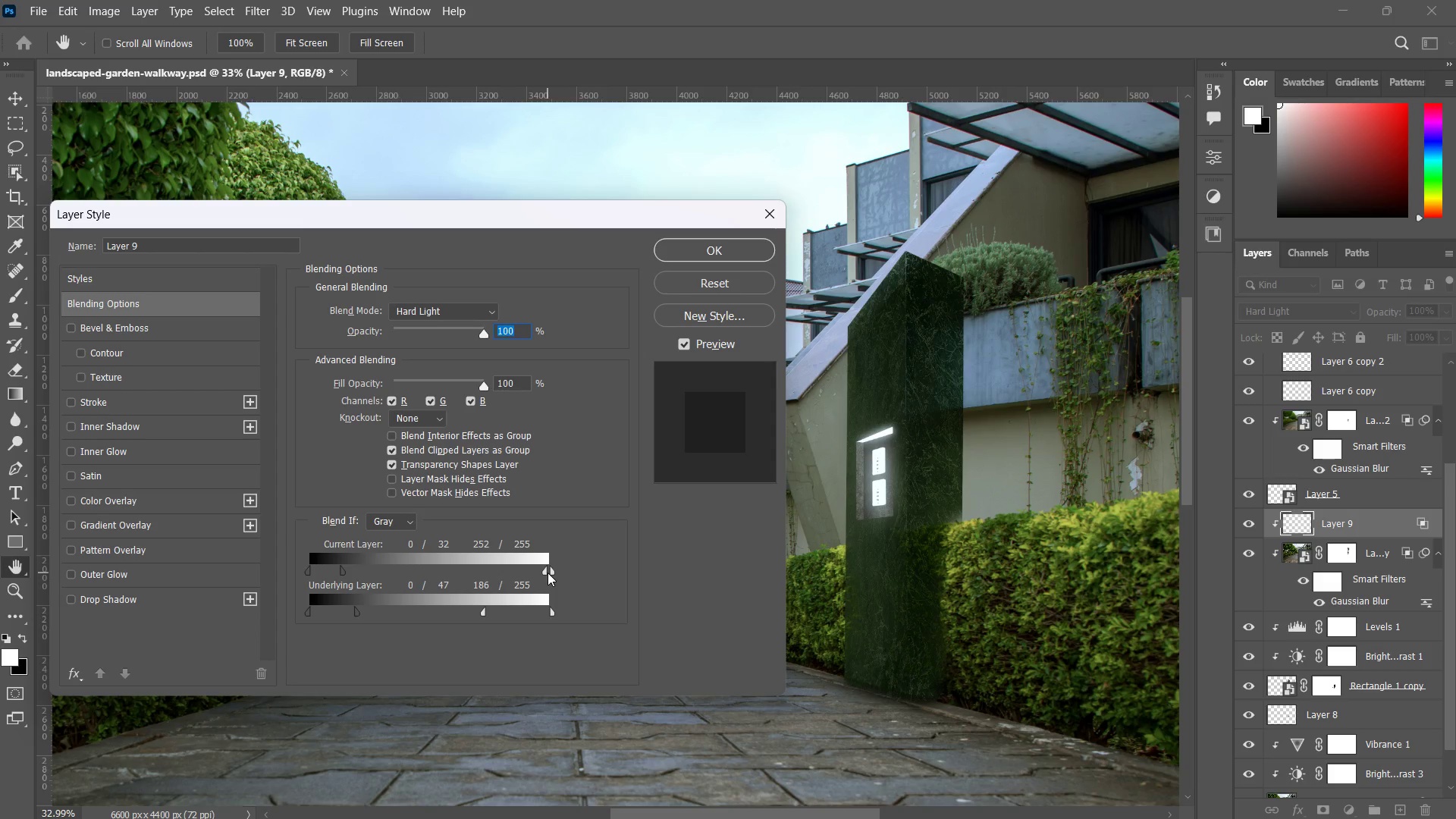 
left_click([548, 573])
 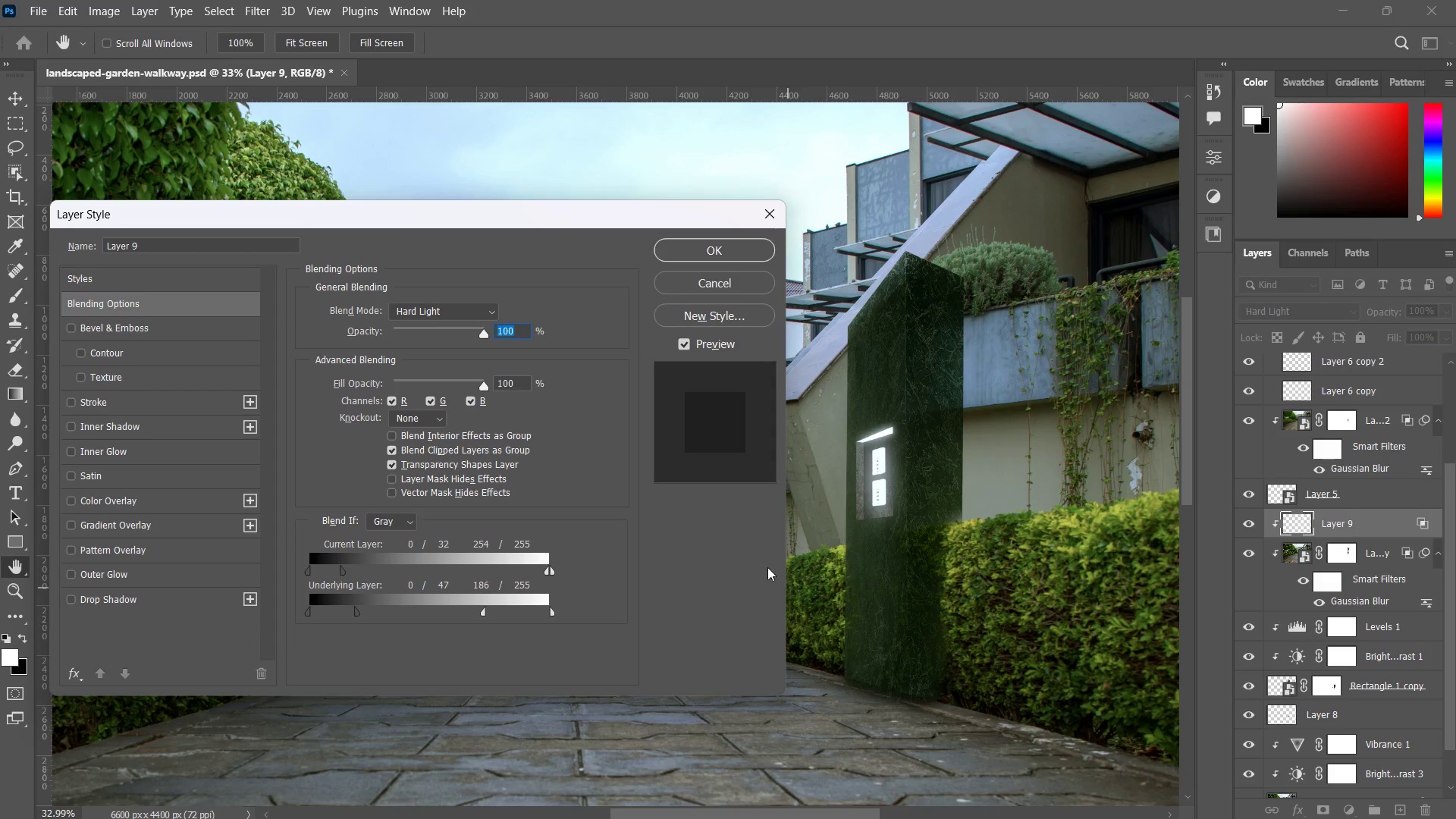 
left_click([743, 257])
 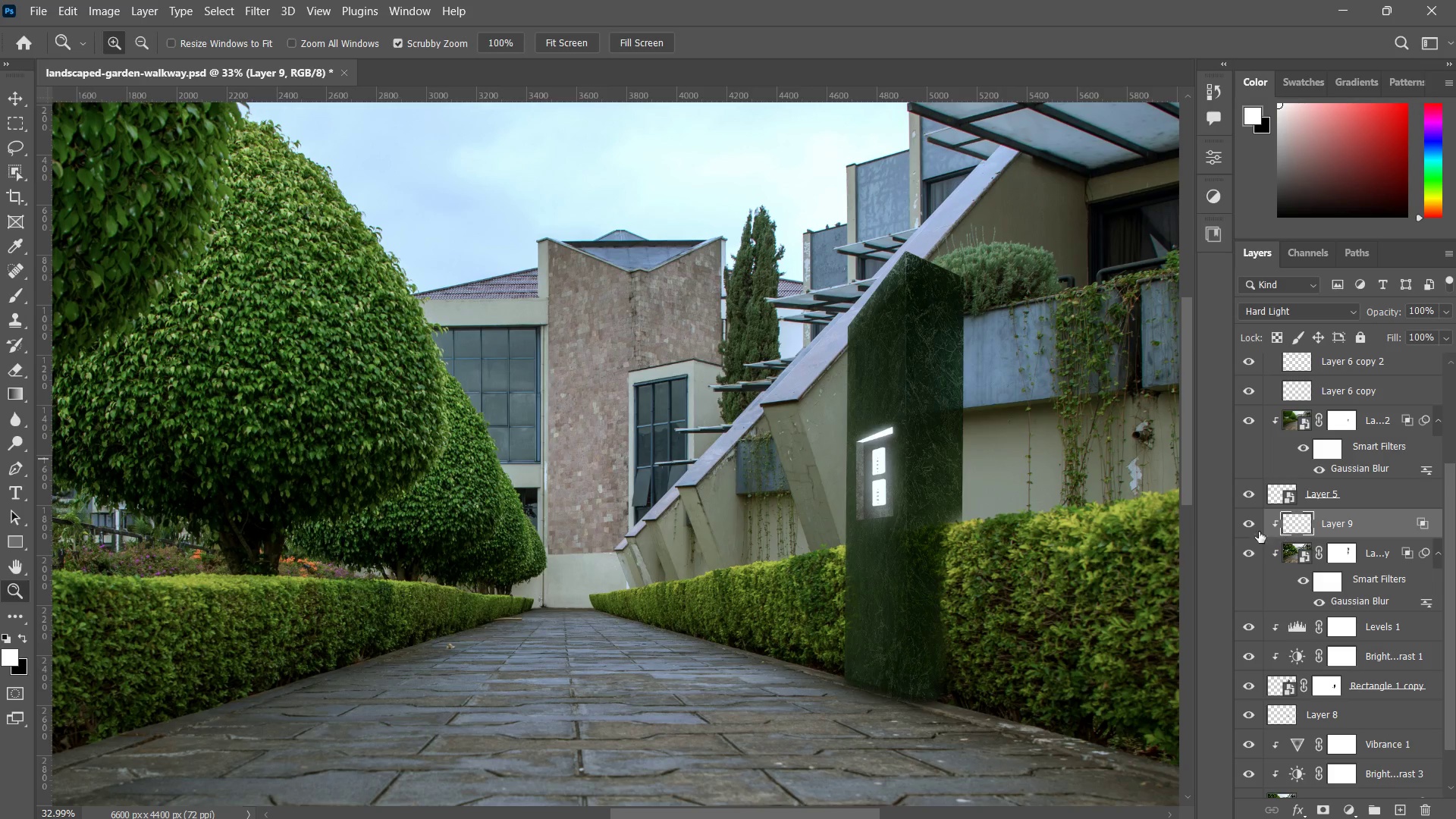 
left_click([1247, 521])
 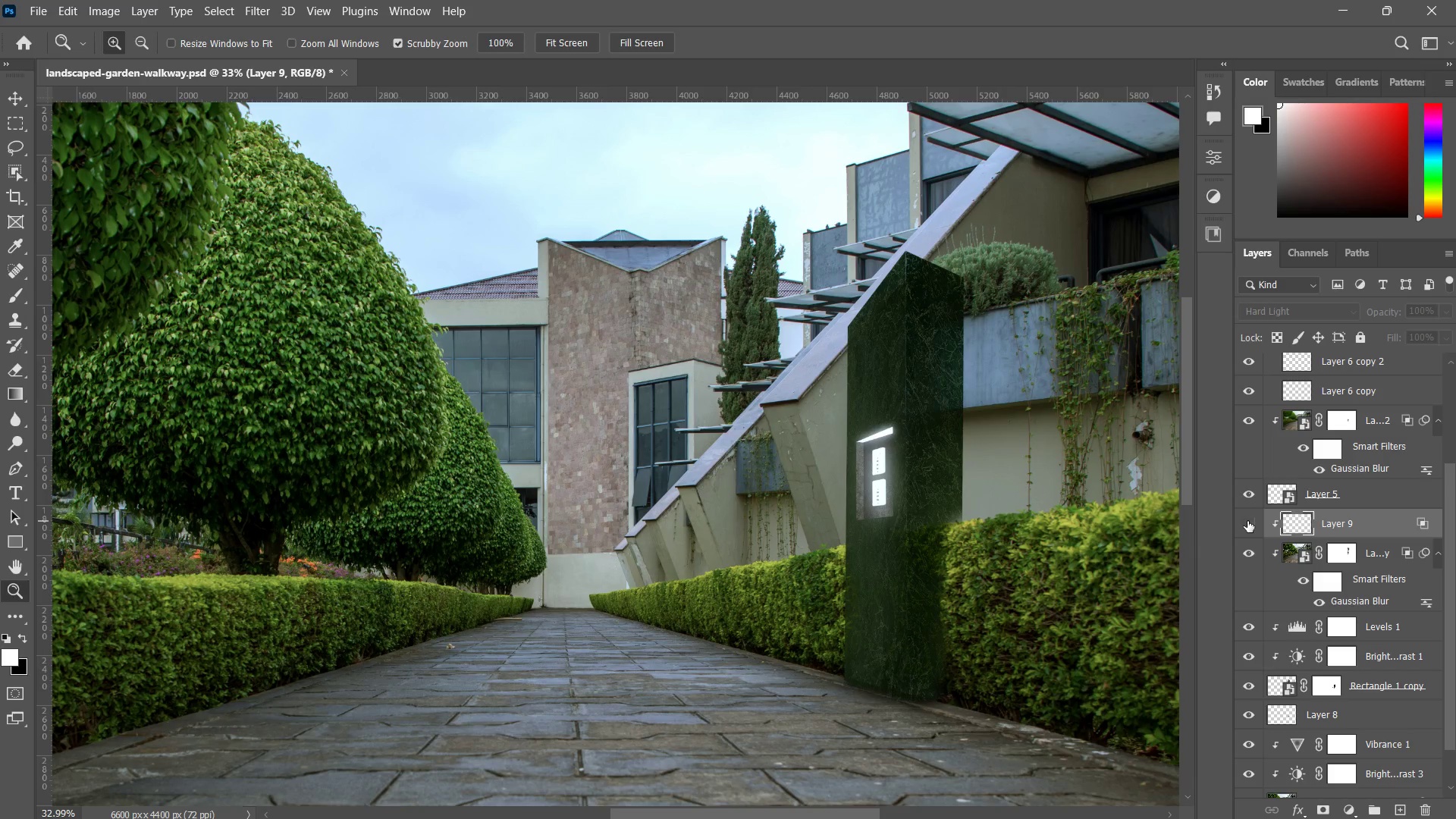 
left_click([1247, 521])
 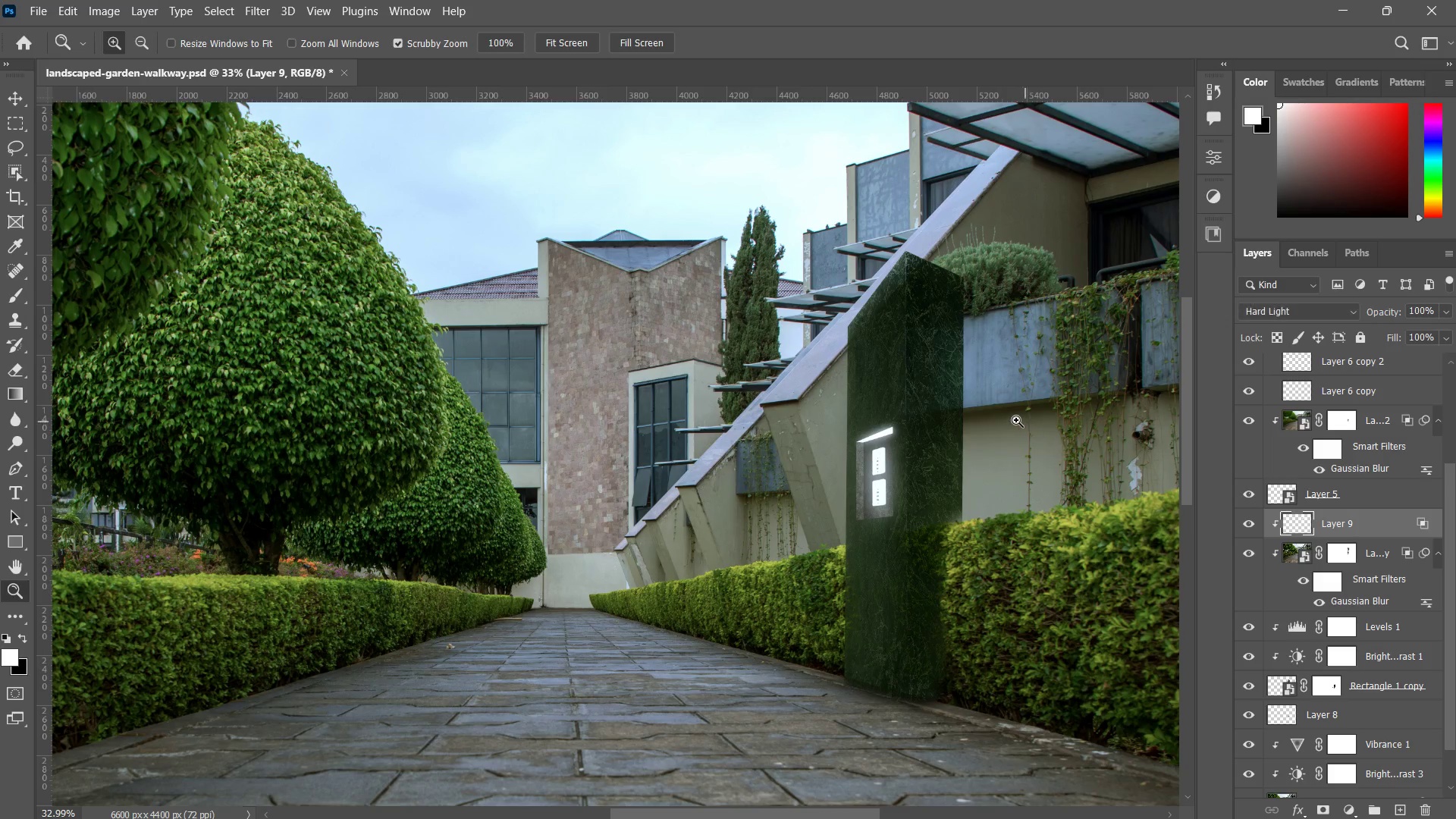 
left_click_drag(start_coordinate=[1001, 420], to_coordinate=[972, 425])
 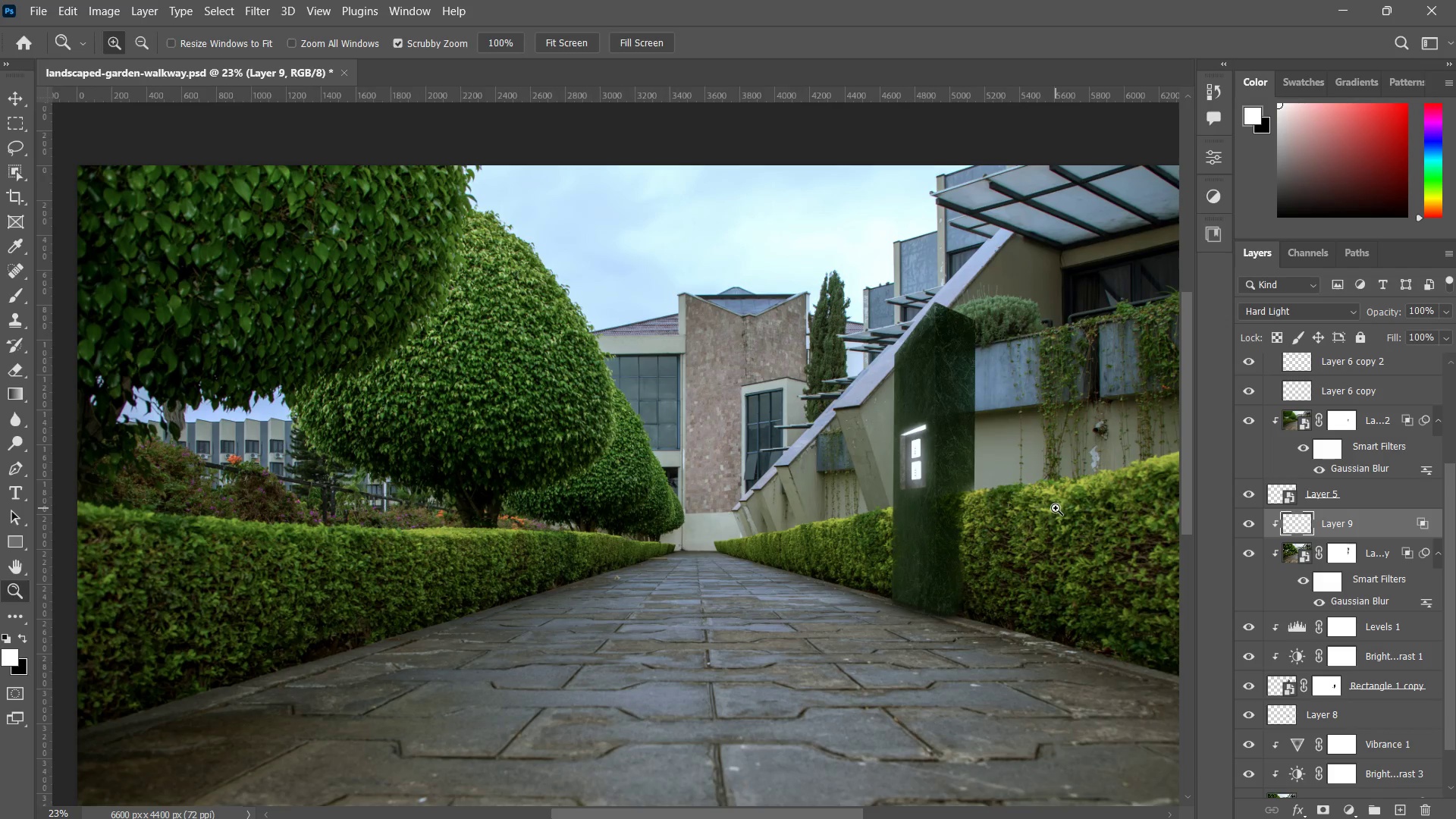 
left_click_drag(start_coordinate=[1056, 508], to_coordinate=[1068, 512])
 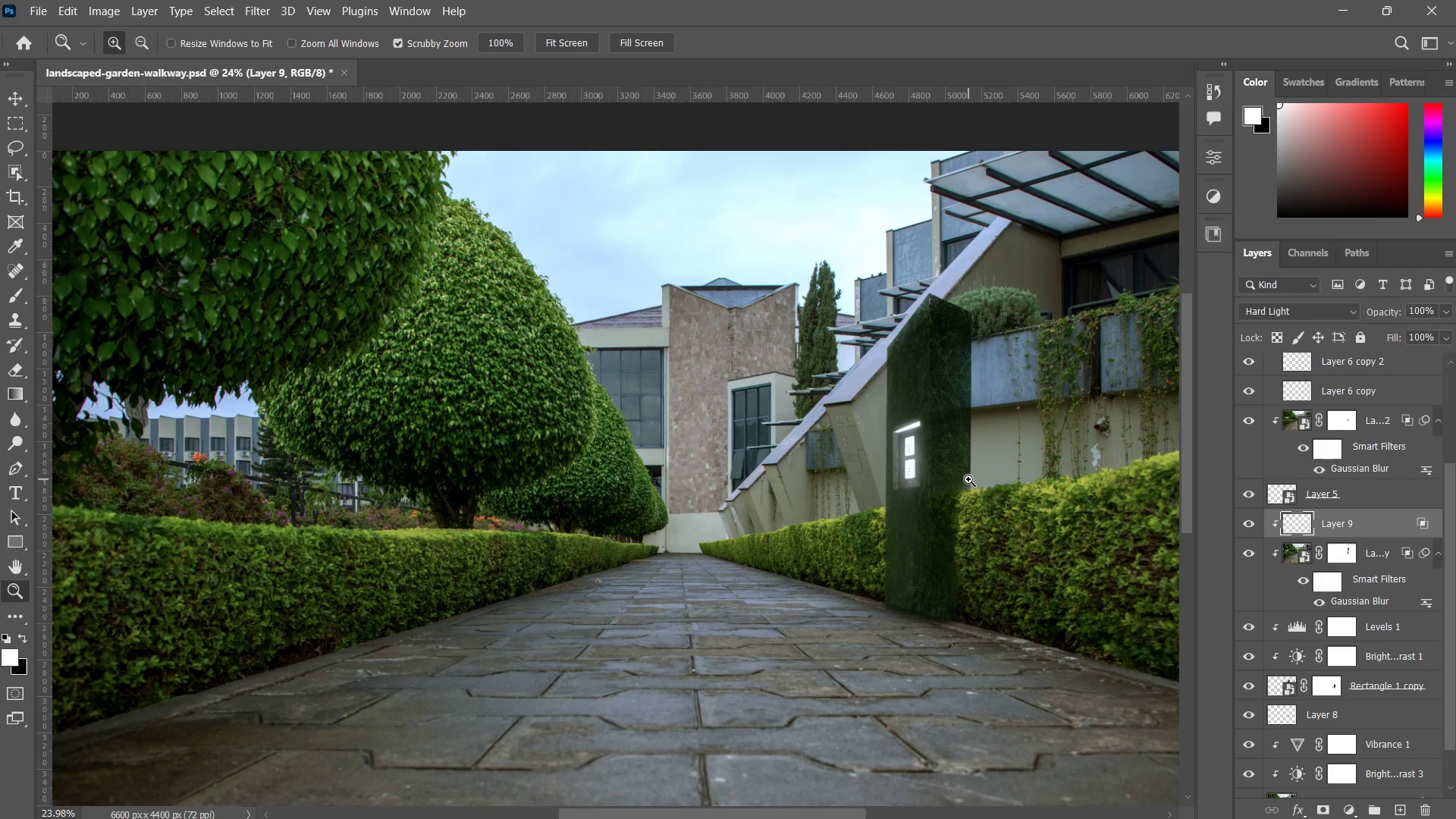 
hold_key(key=Space, duration=0.39)
 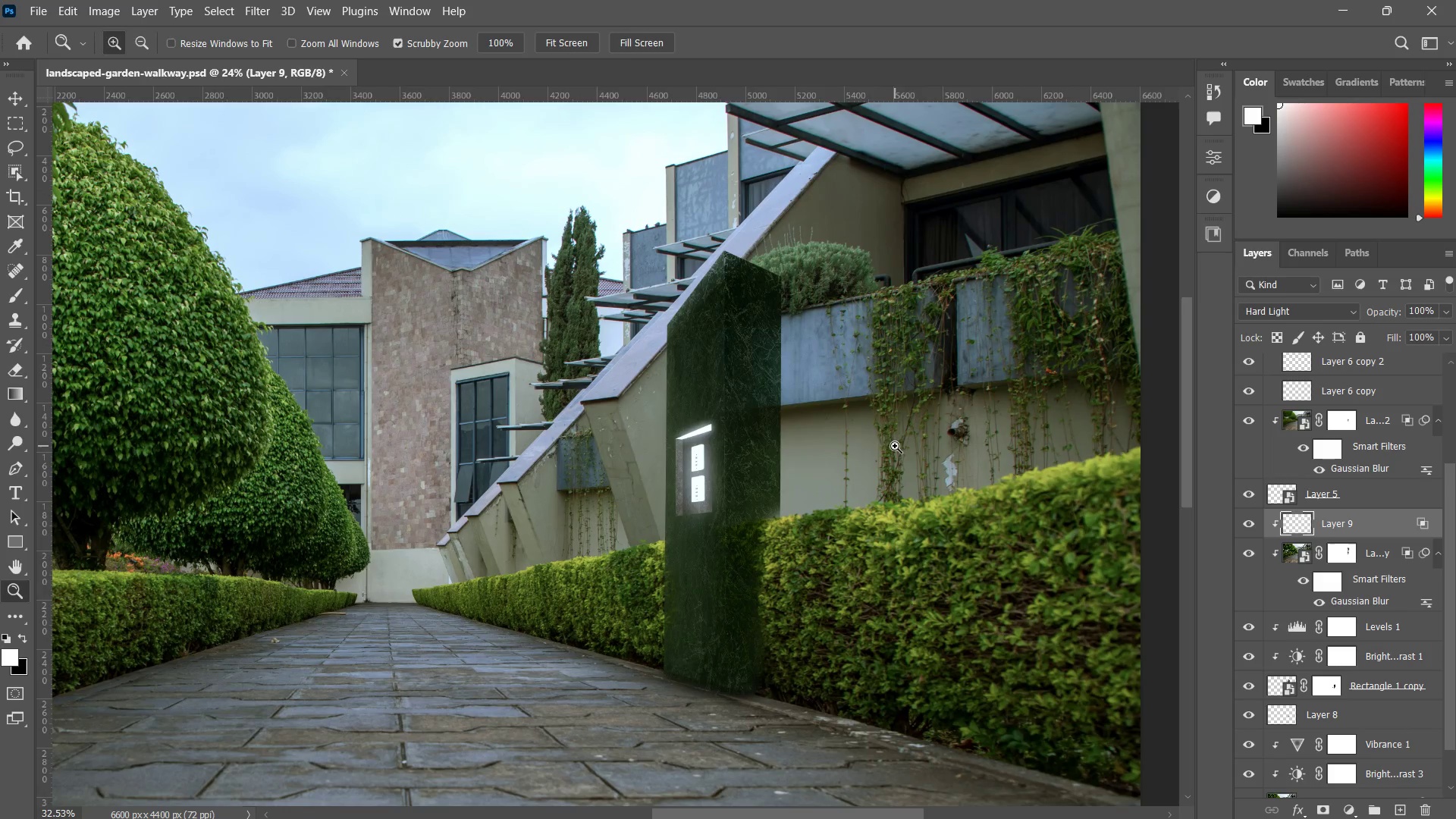 
left_click_drag(start_coordinate=[962, 460], to_coordinate=[880, 470])
 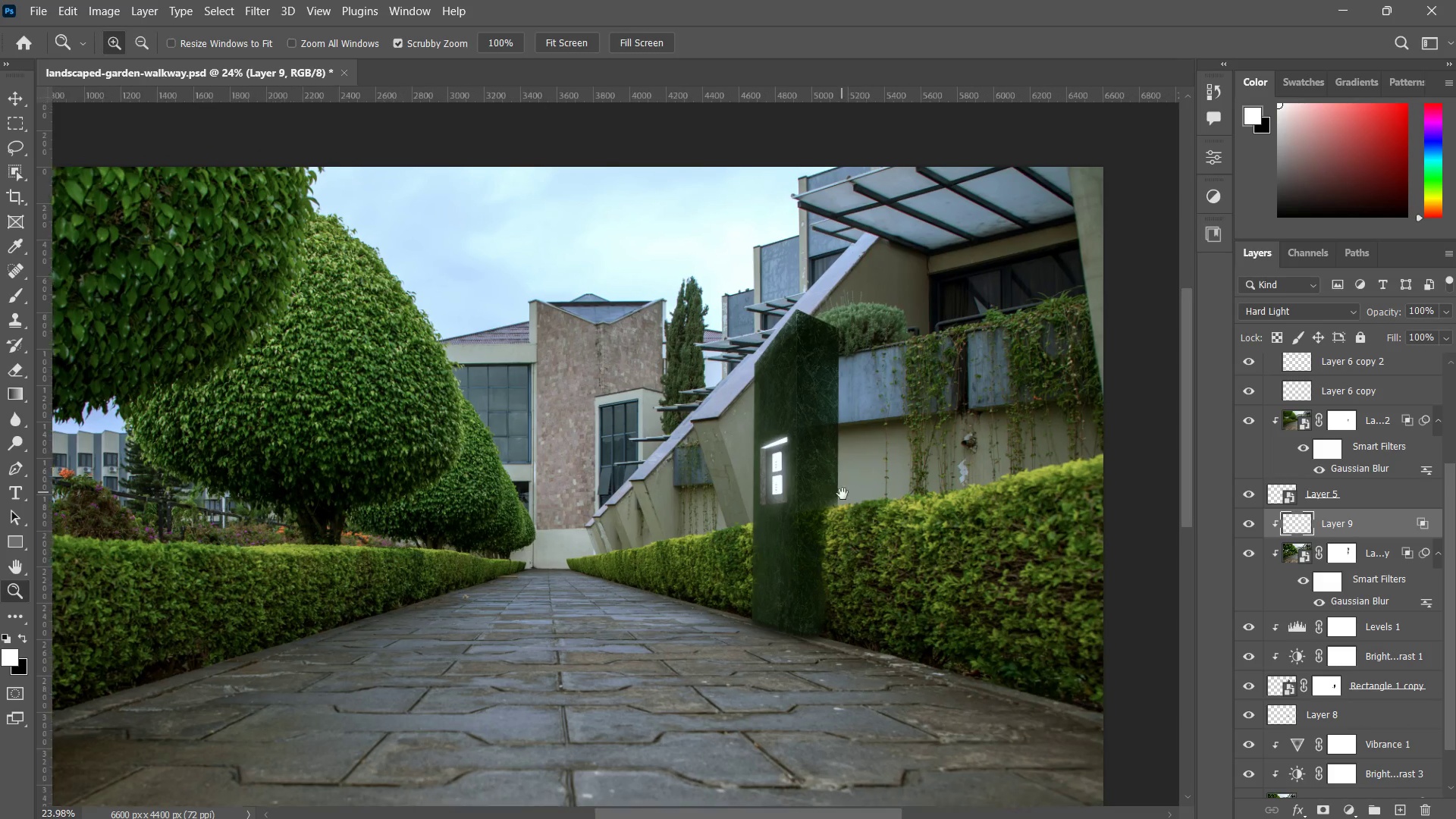 
left_click_drag(start_coordinate=[846, 494], to_coordinate=[895, 446])
 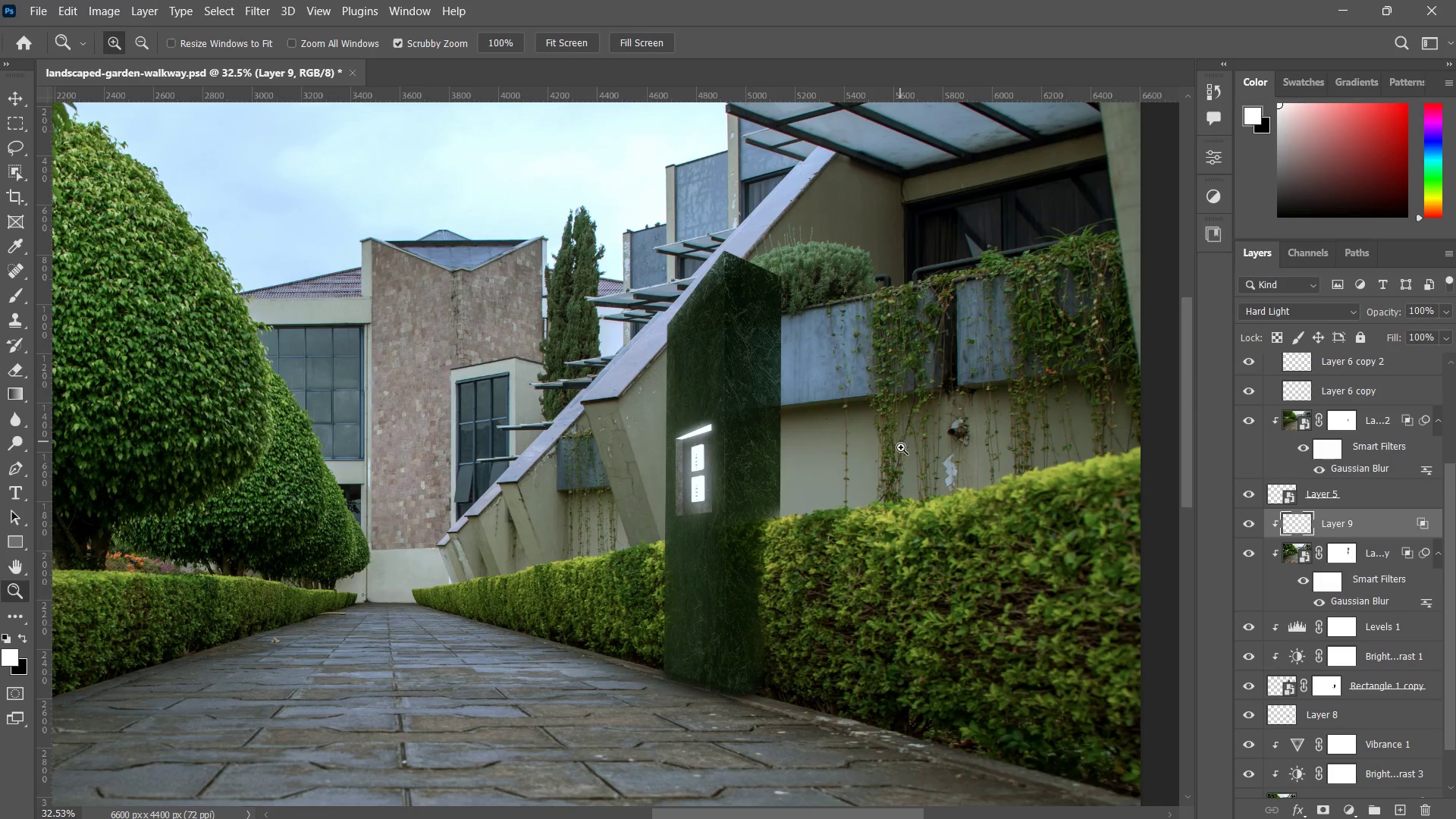 
left_click_drag(start_coordinate=[720, 671], to_coordinate=[708, 648])
 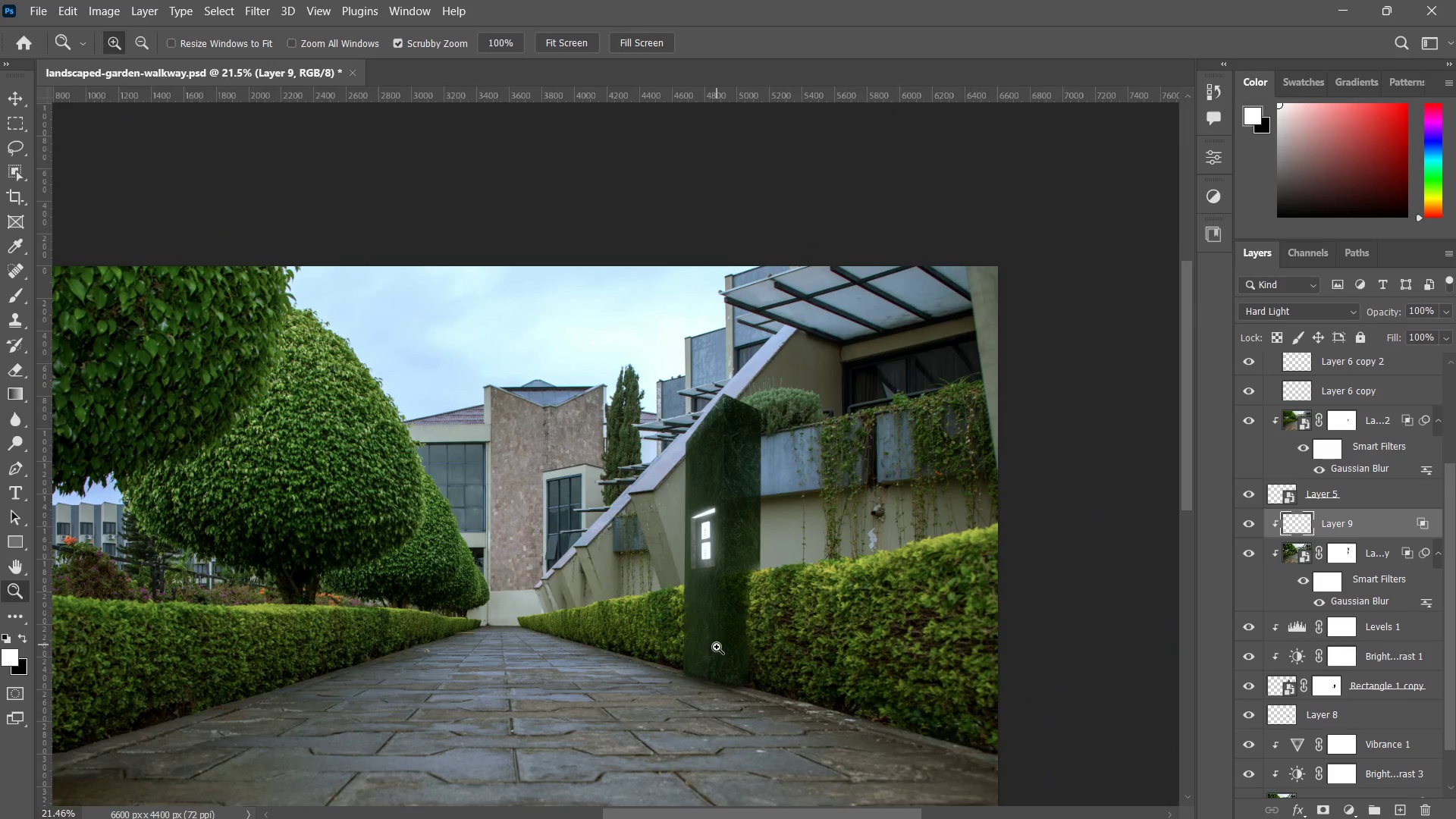 
left_click_drag(start_coordinate=[714, 653], to_coordinate=[701, 677])
 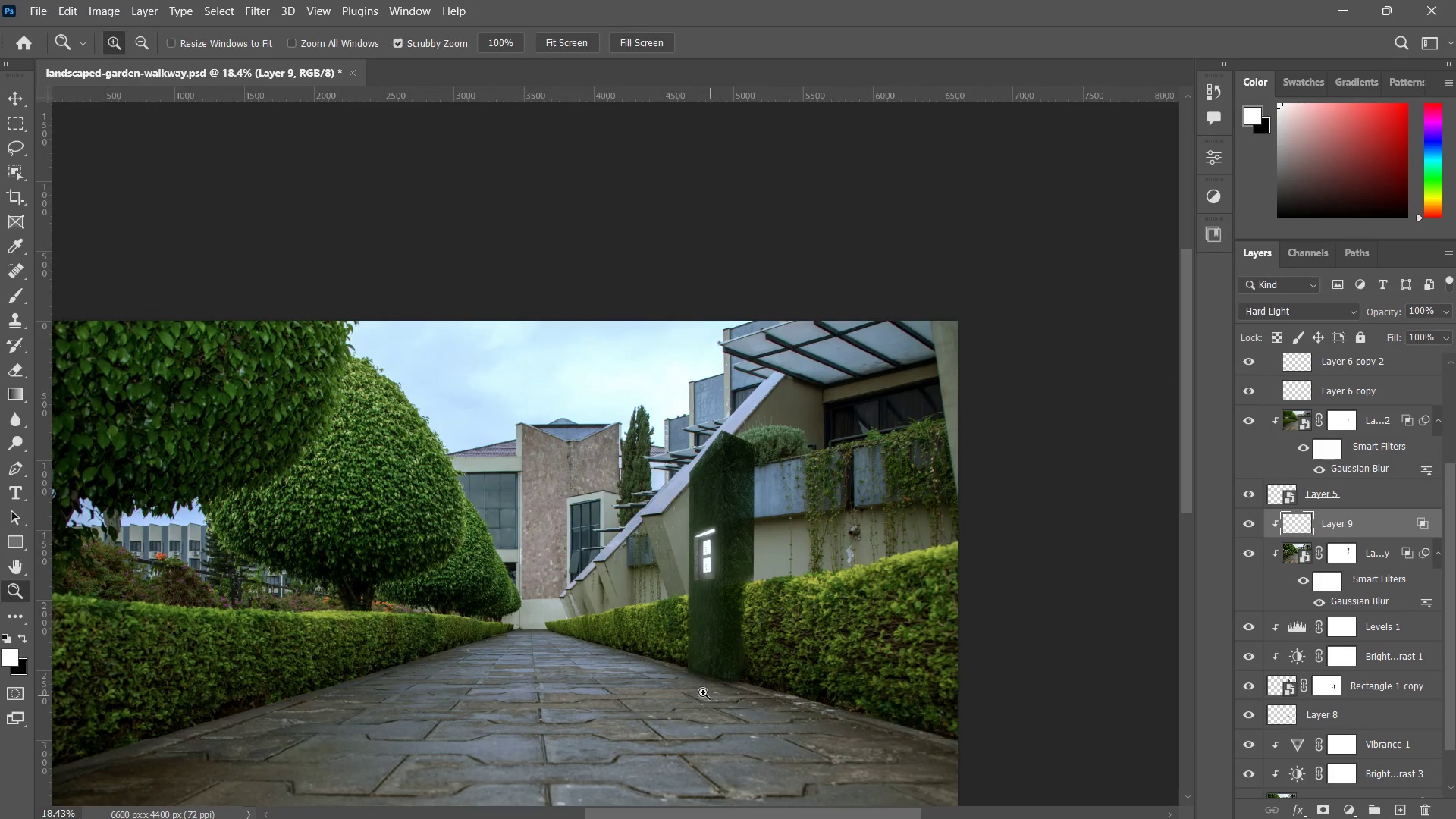 
left_click_drag(start_coordinate=[674, 693], to_coordinate=[669, 698])
 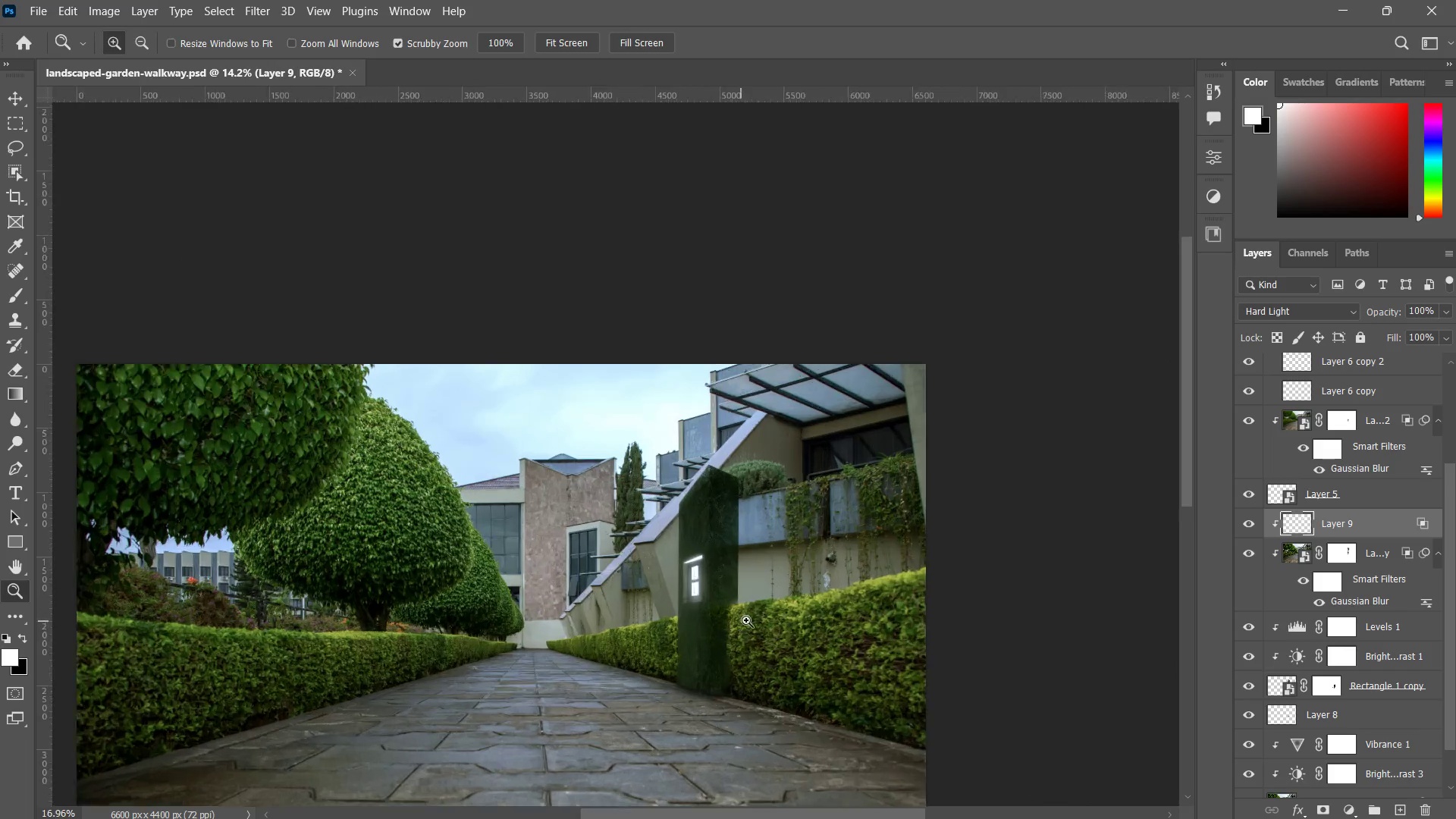 
left_click_drag(start_coordinate=[720, 623], to_coordinate=[845, 541])
 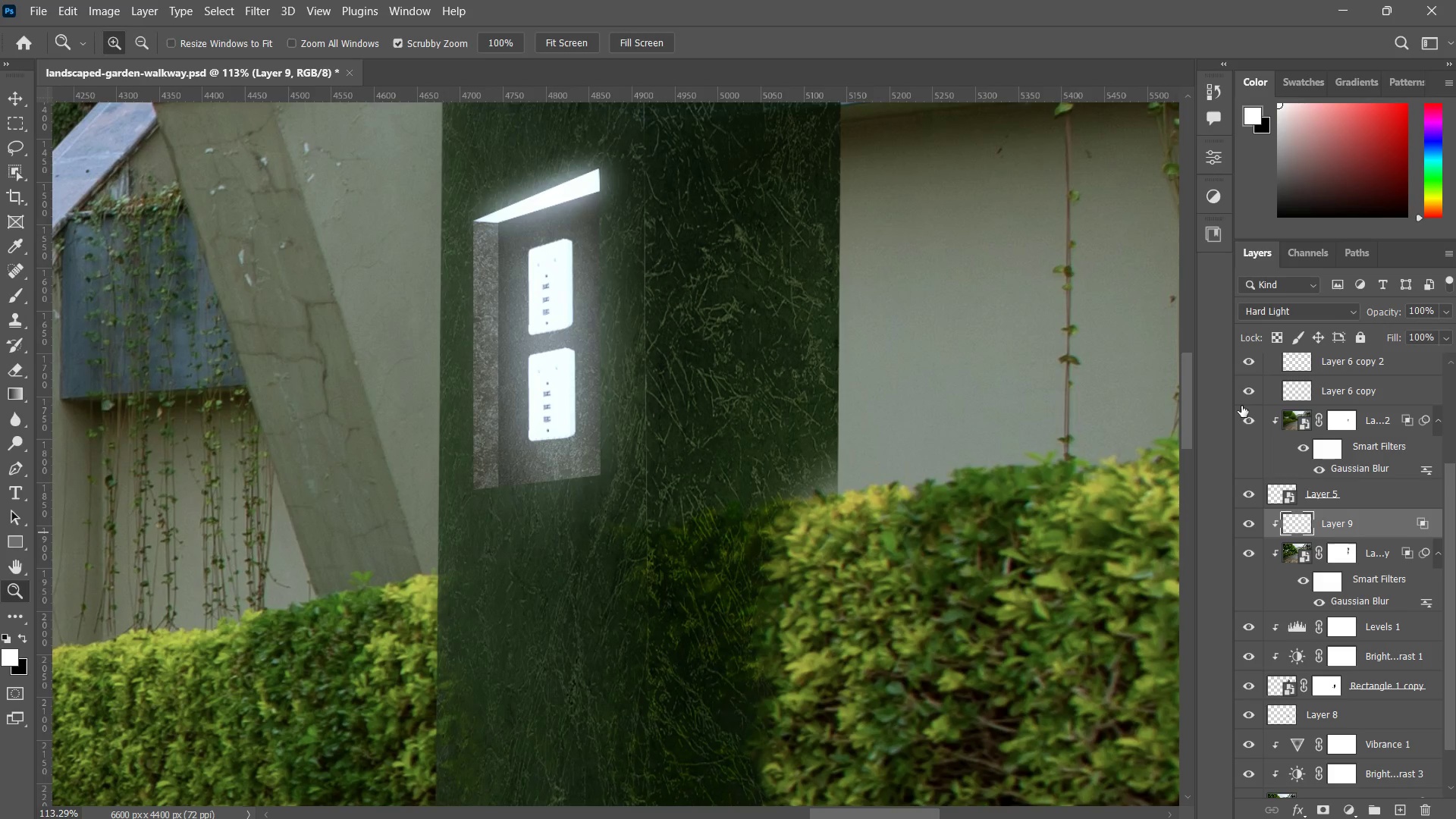 
left_click([1244, 416])
 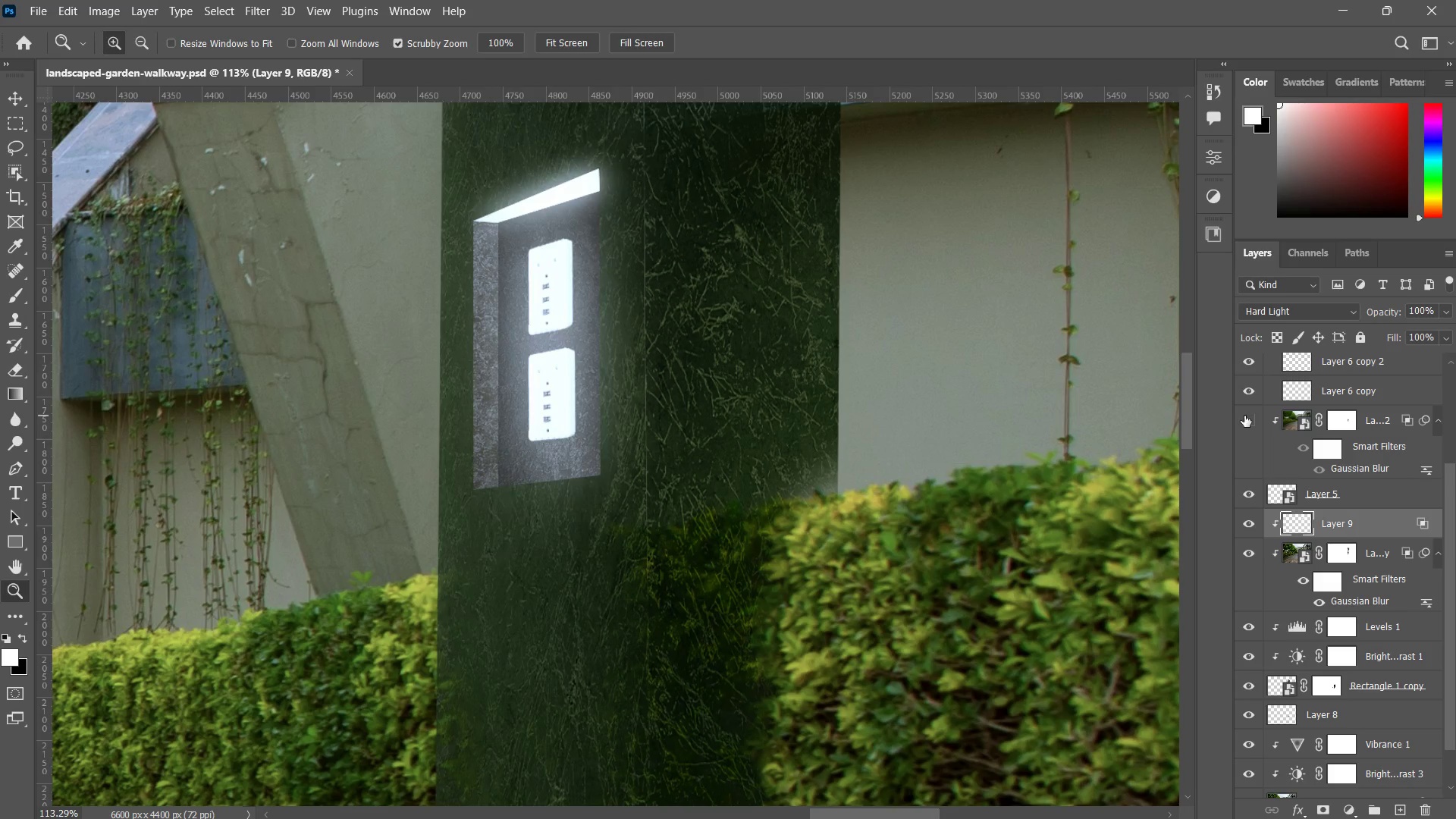 
left_click([1244, 416])
 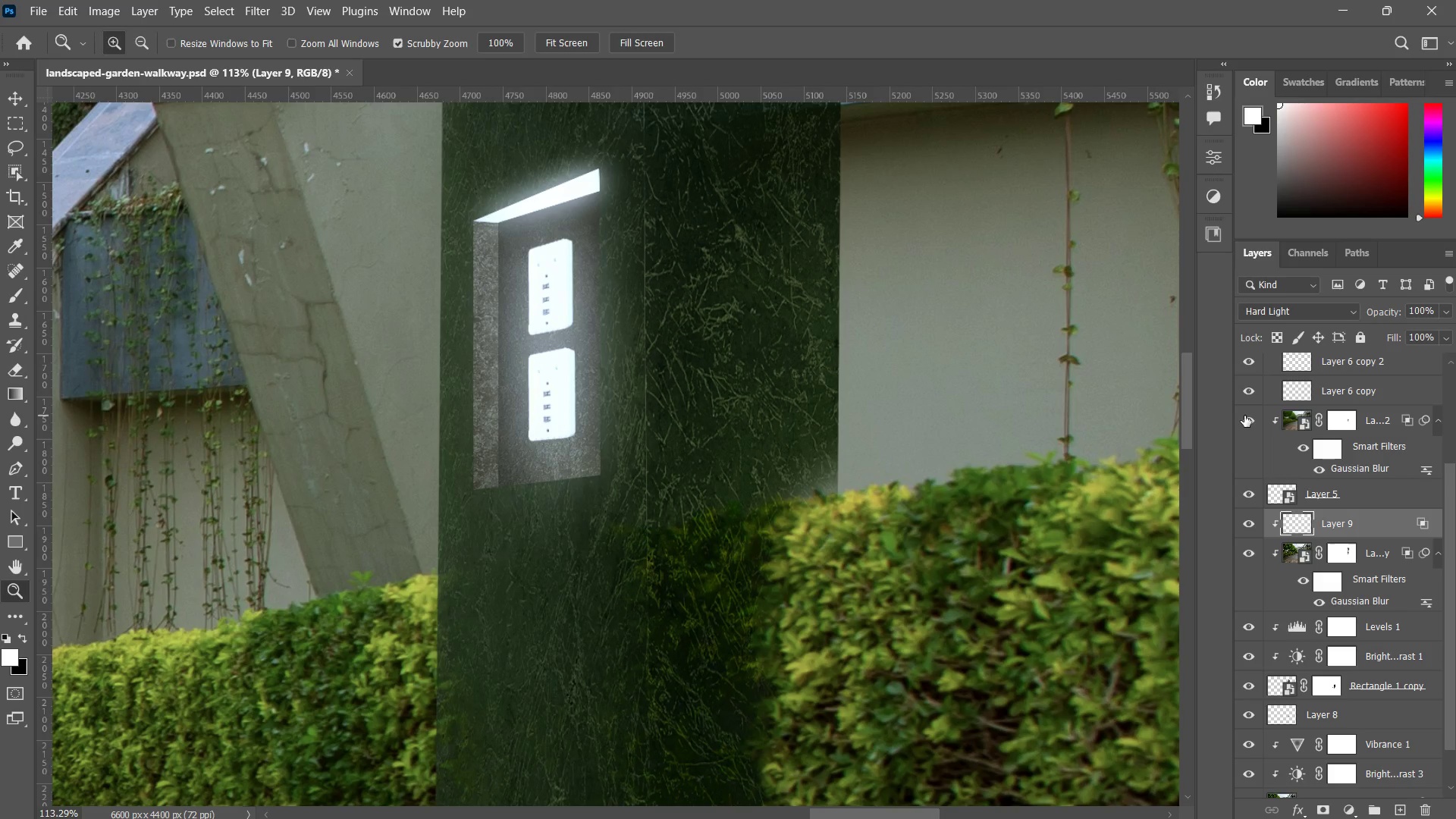 
left_click([1244, 416])
 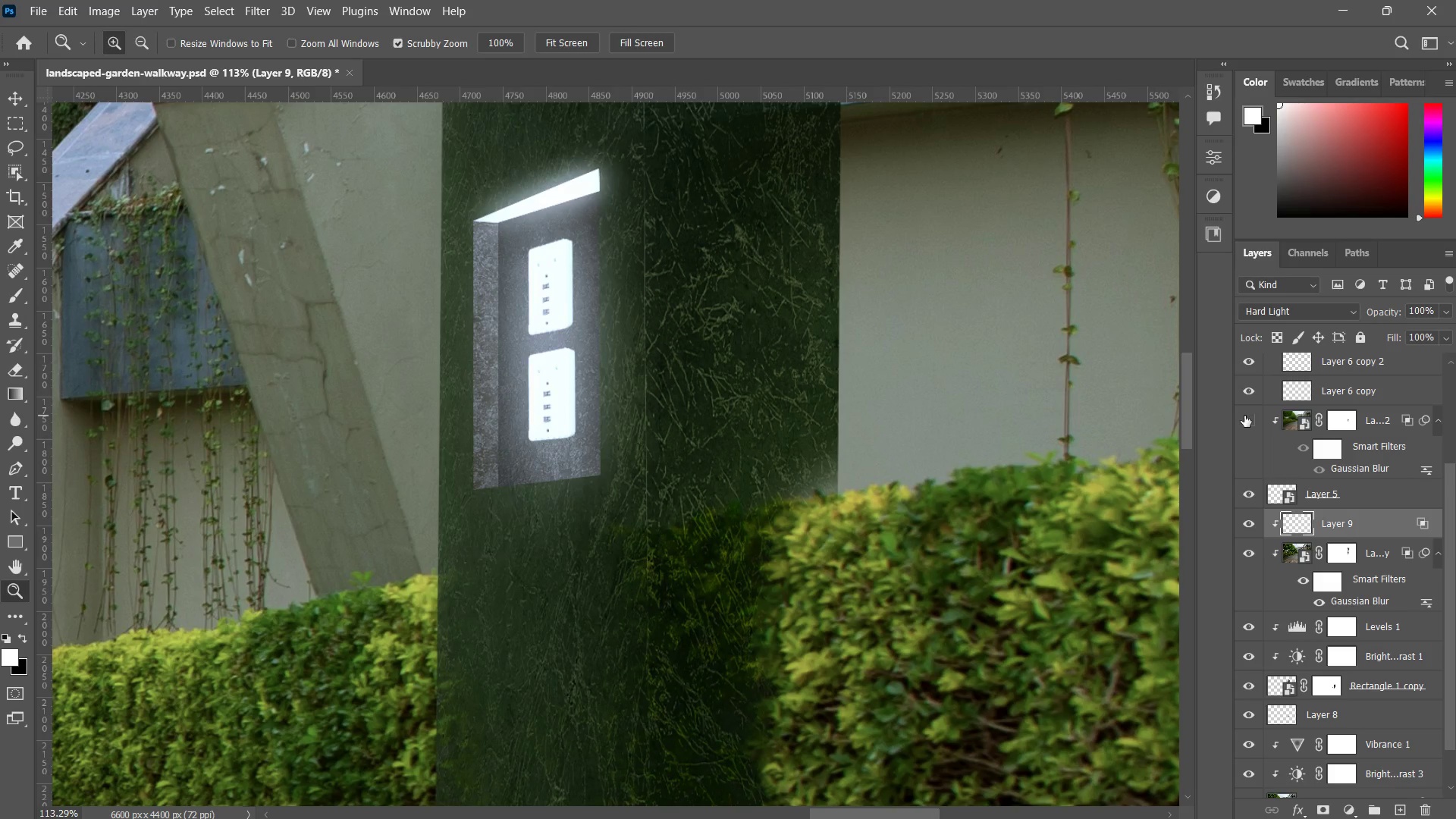 
left_click([1244, 416])
 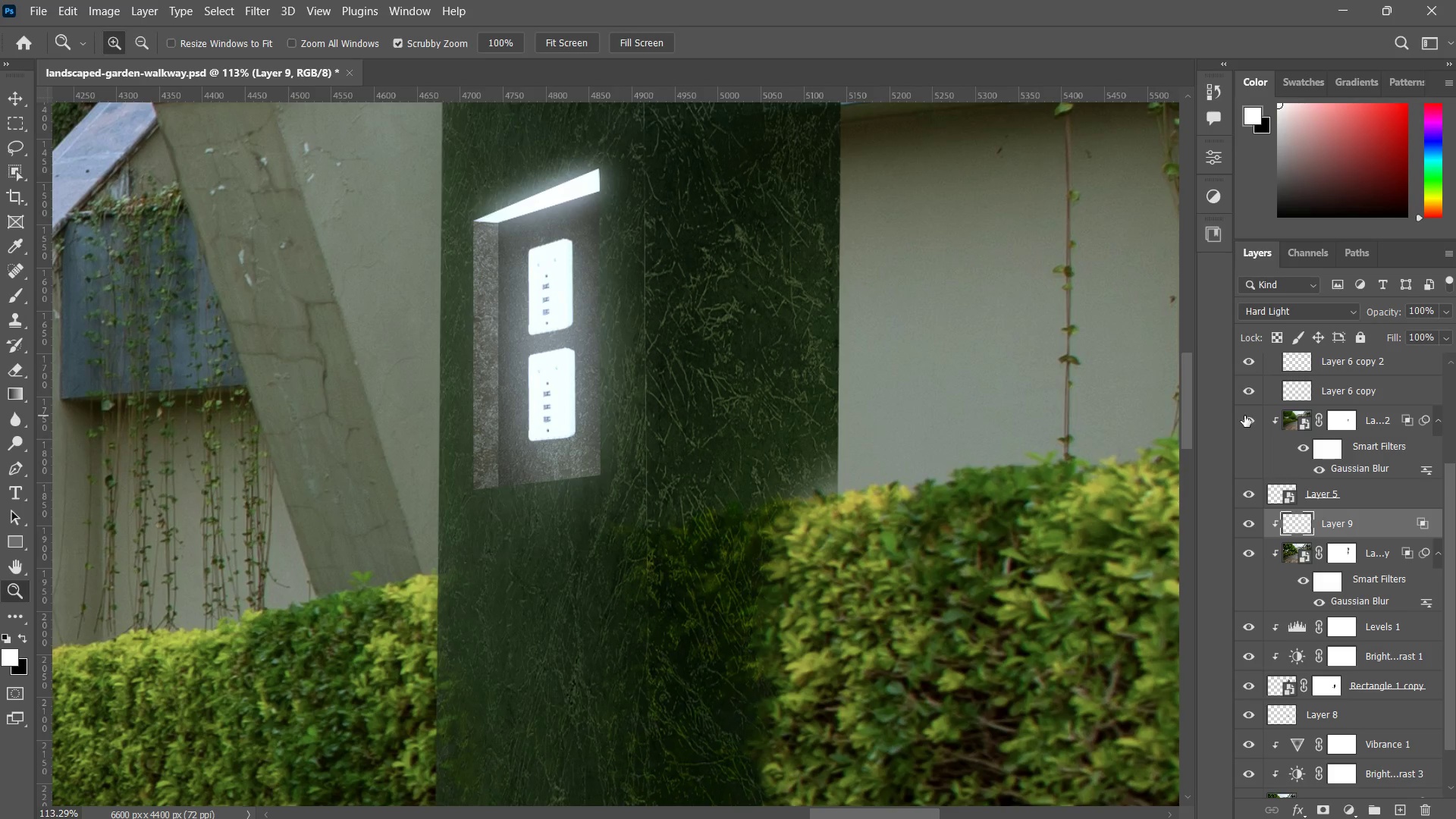 
left_click([1244, 416])
 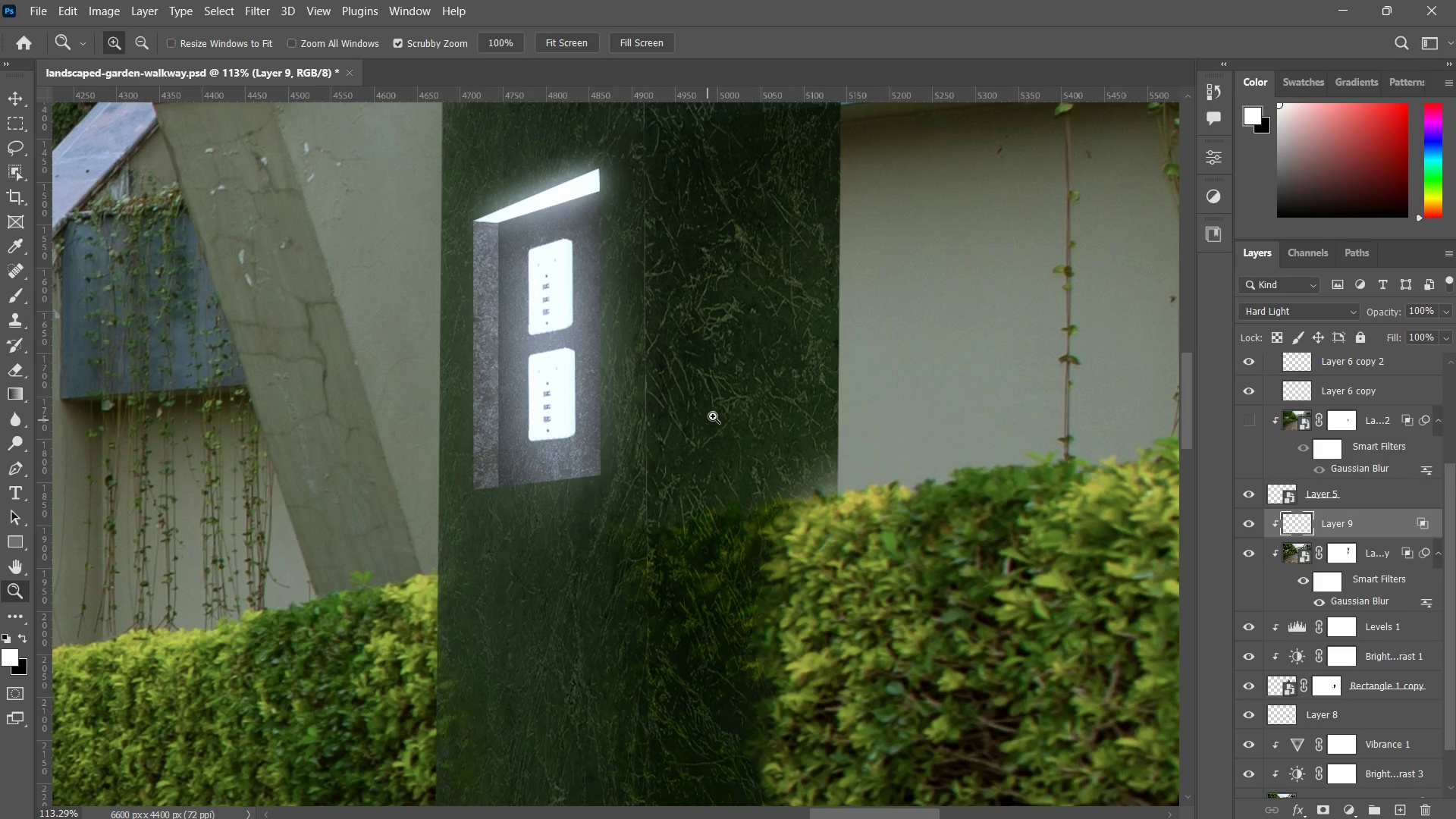 
left_click_drag(start_coordinate=[739, 398], to_coordinate=[667, 506])
 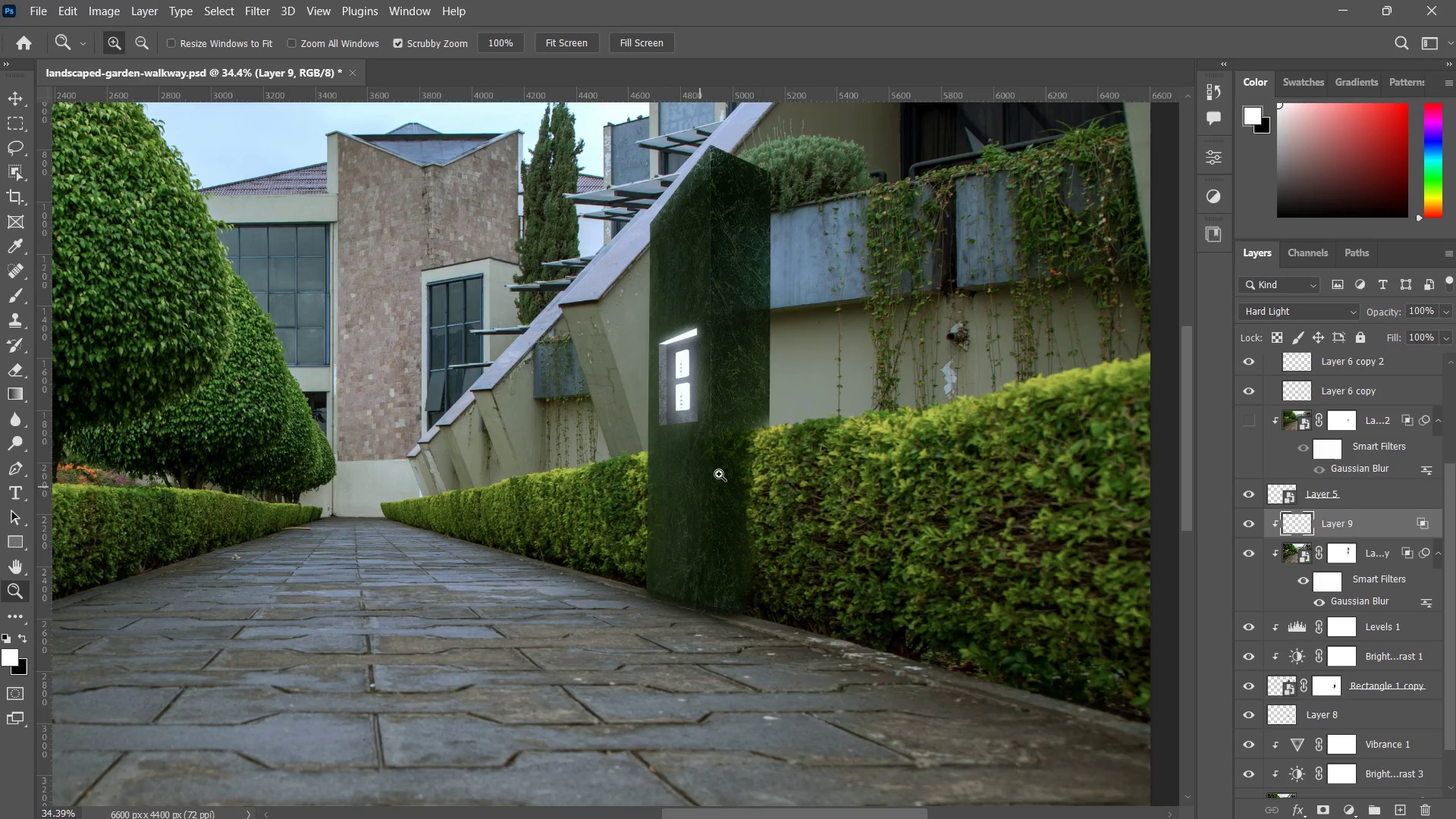 
left_click_drag(start_coordinate=[733, 461], to_coordinate=[707, 510])
 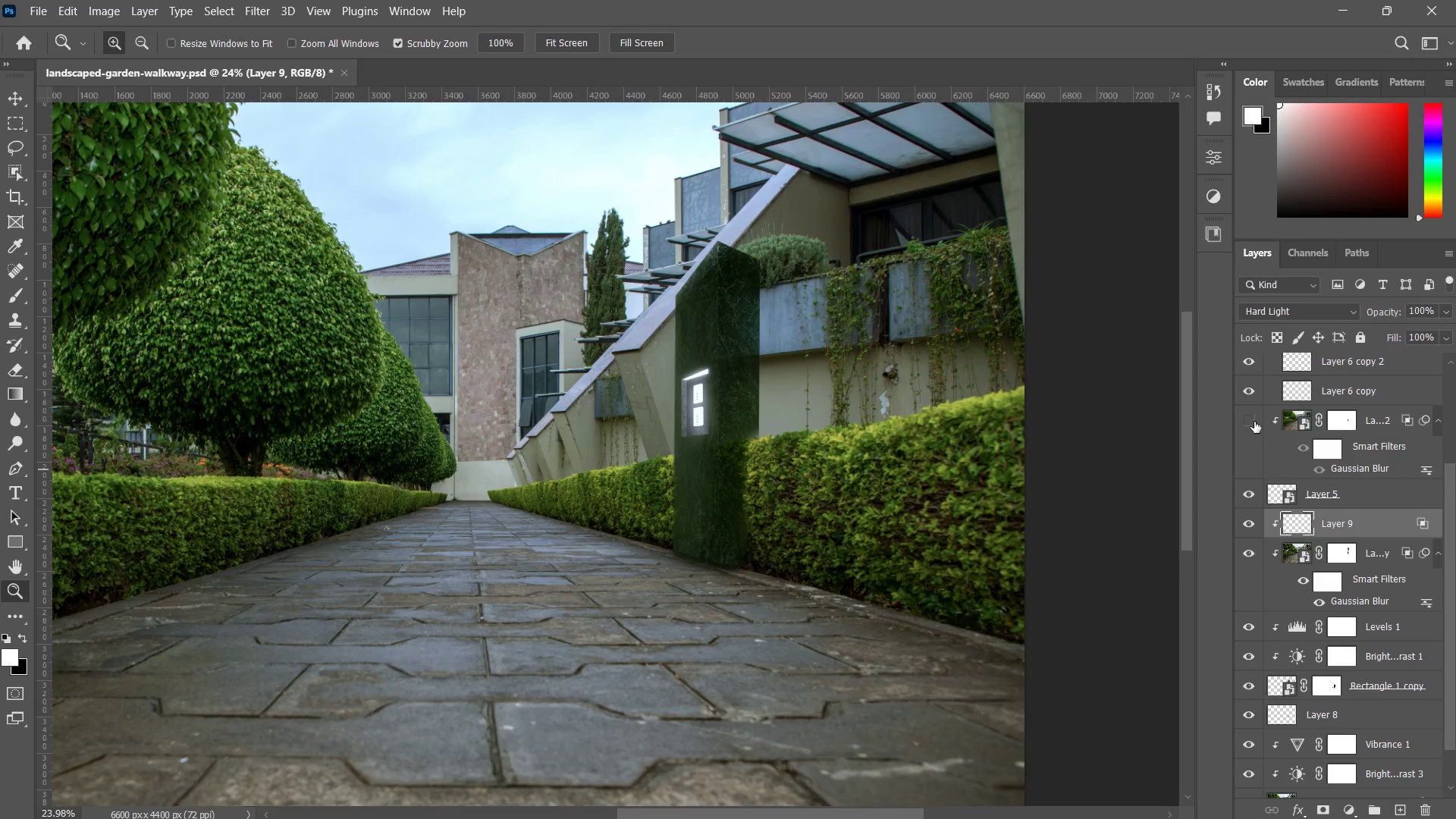 
left_click([1241, 417])
 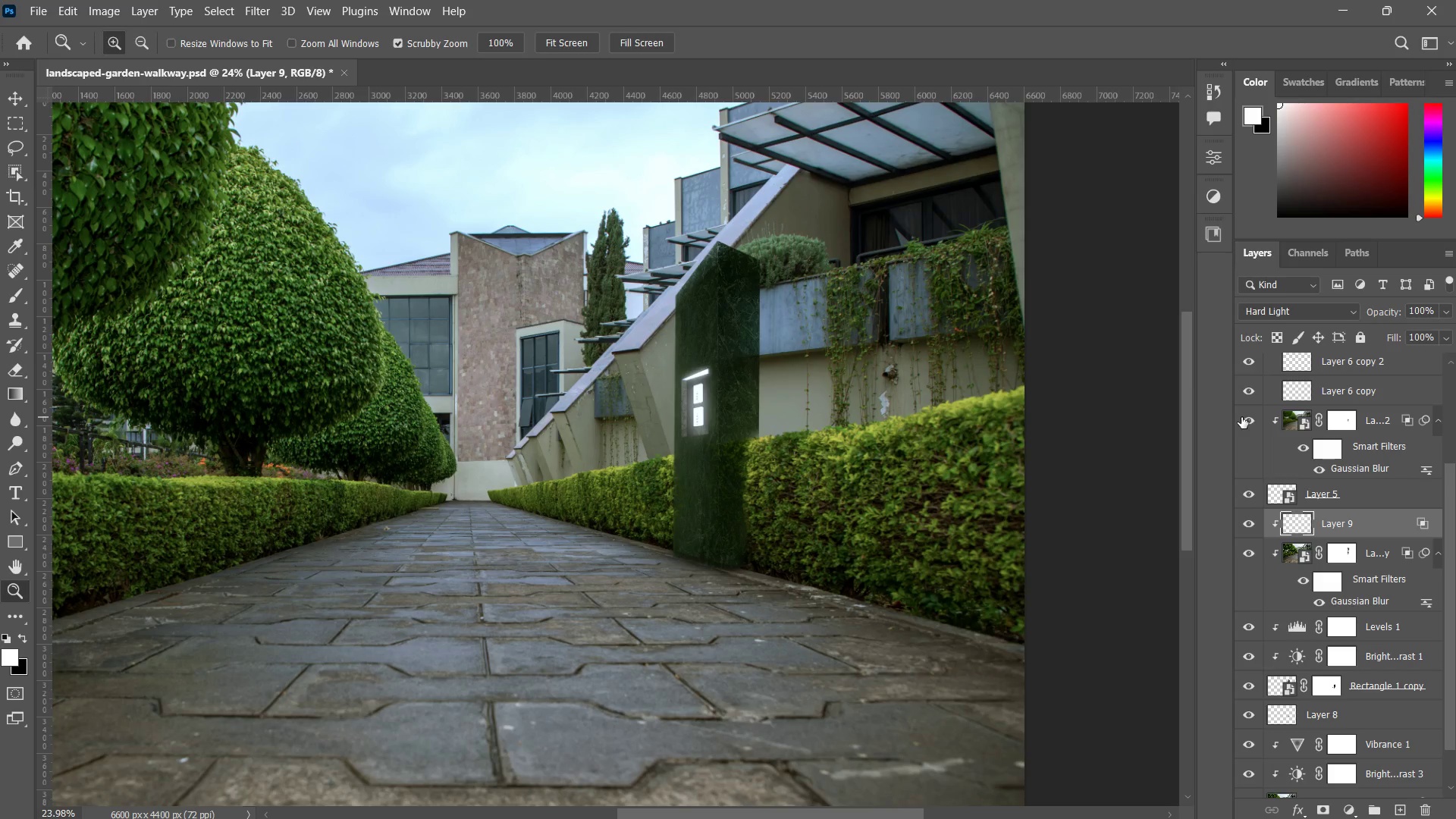 
double_click([1241, 417])
 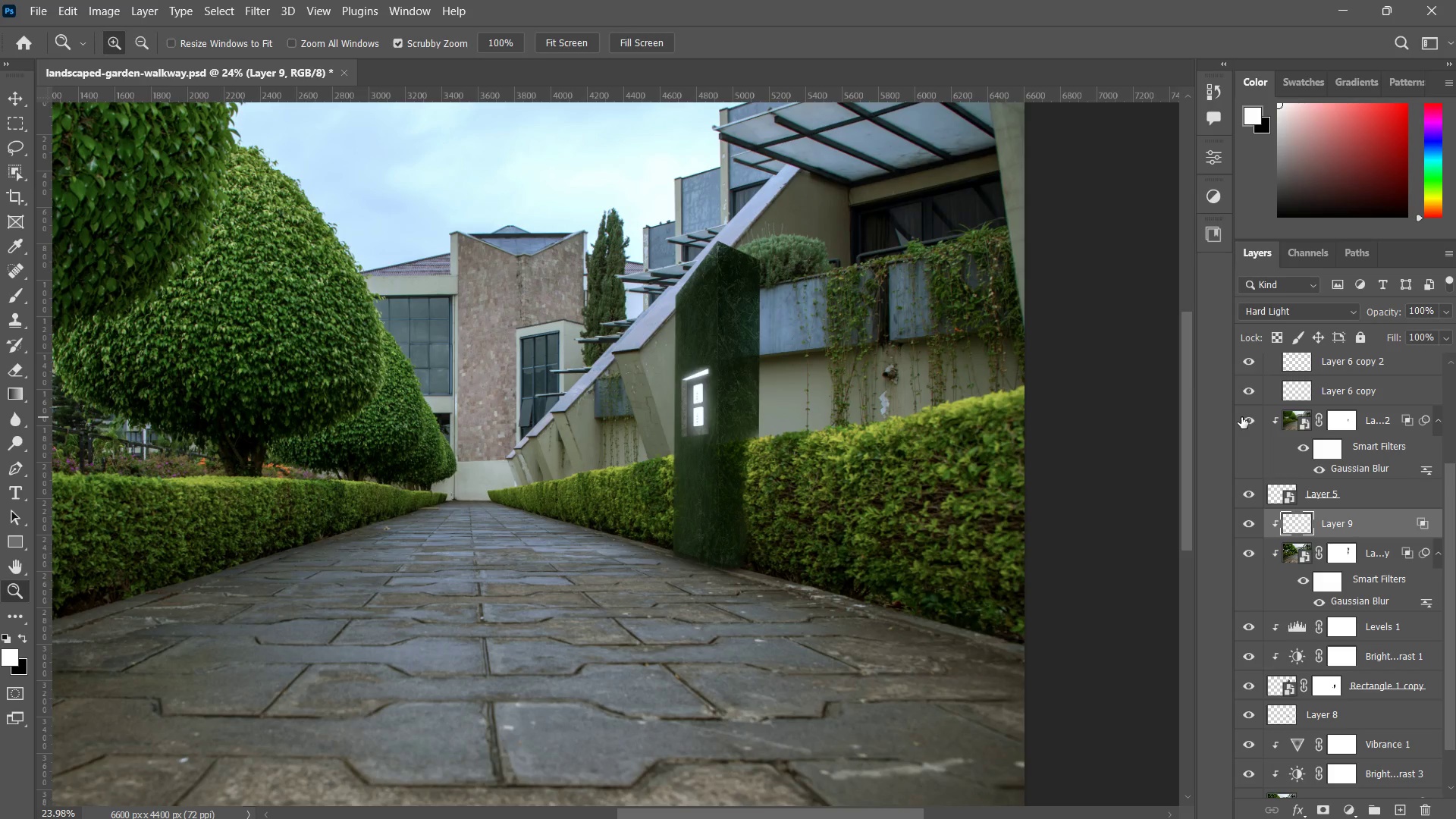 
triple_click([1241, 417])
 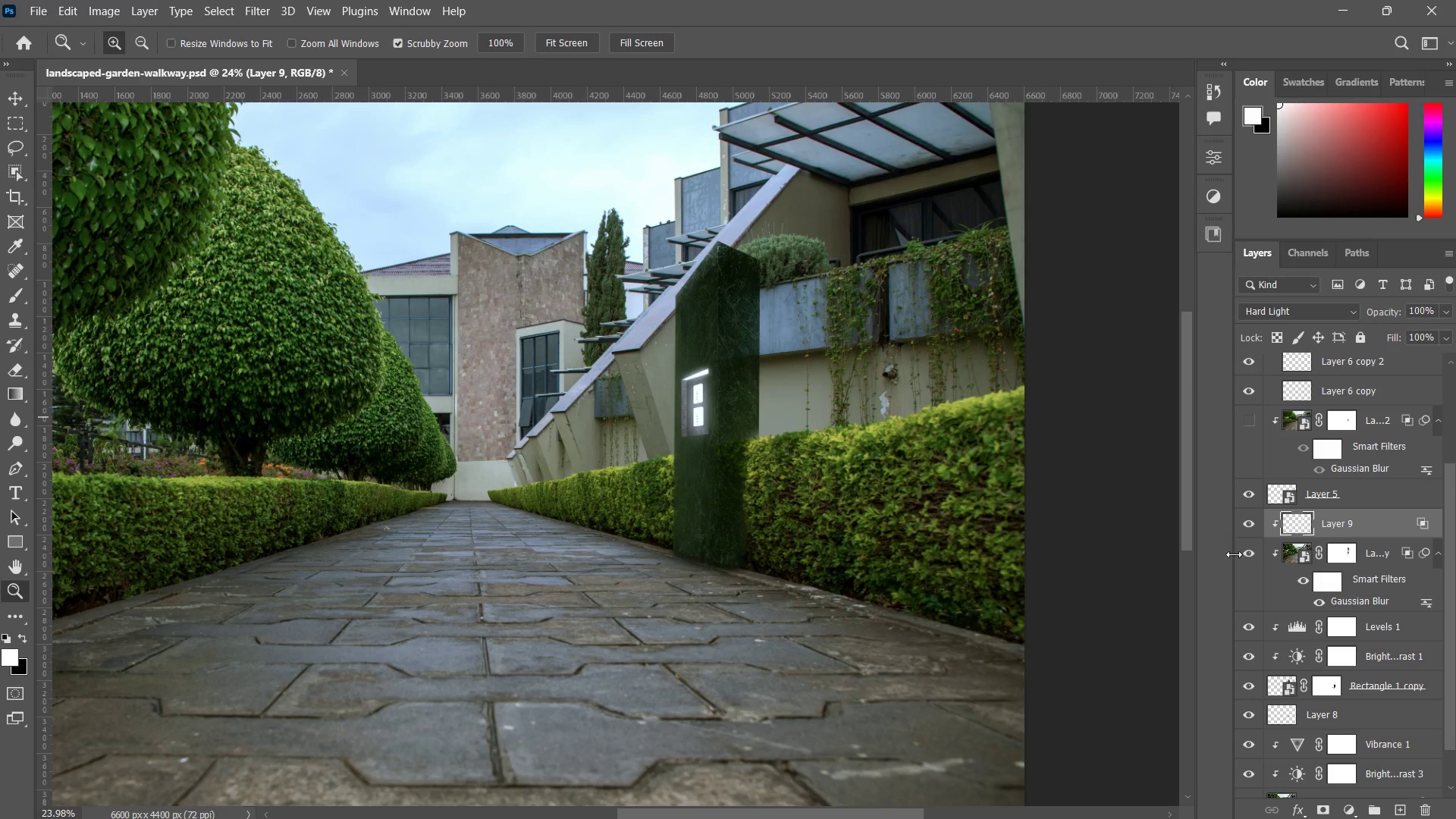 
left_click([1249, 556])
 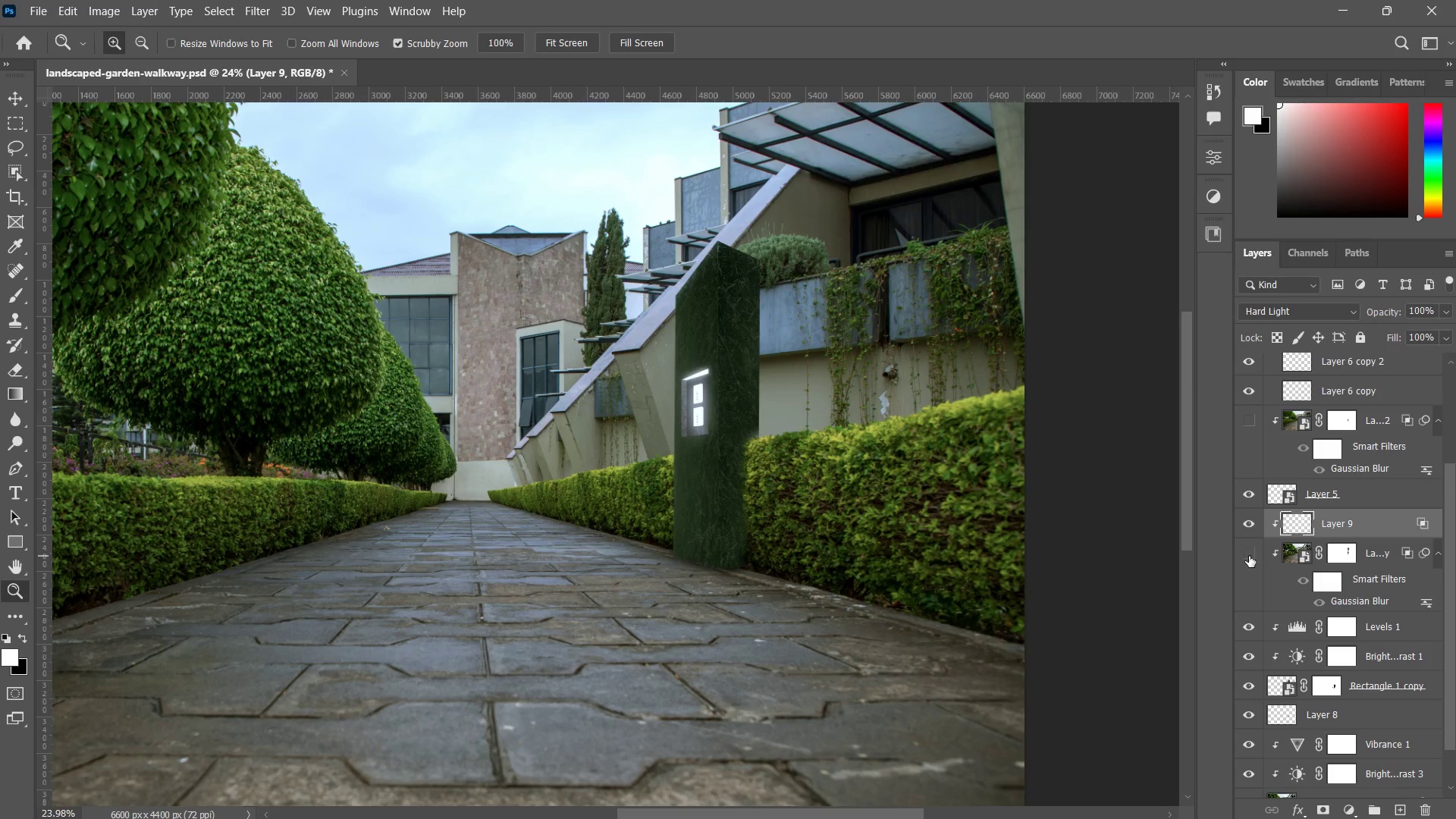 
left_click([1249, 556])
 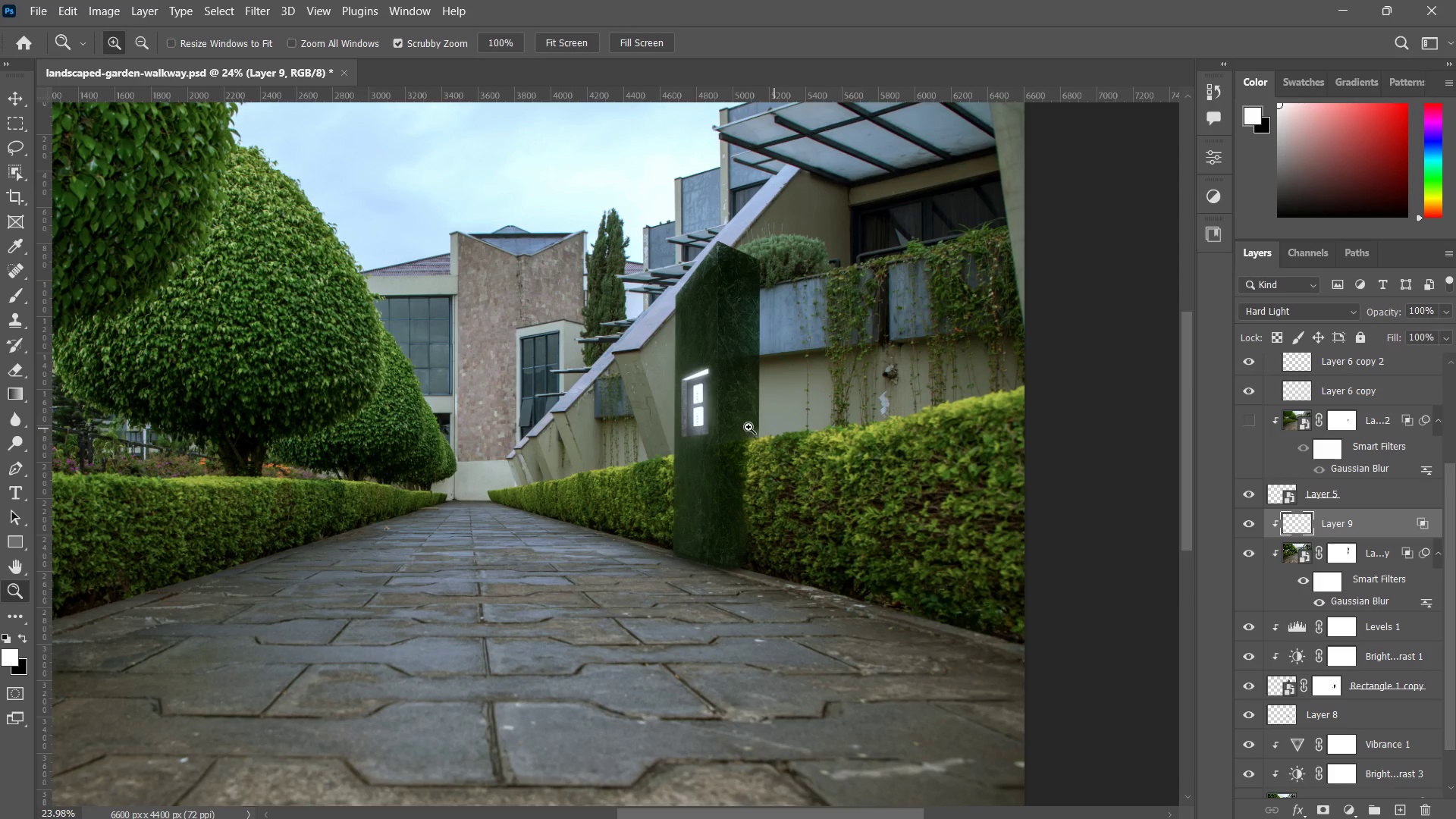 
left_click_drag(start_coordinate=[689, 496], to_coordinate=[768, 438])
 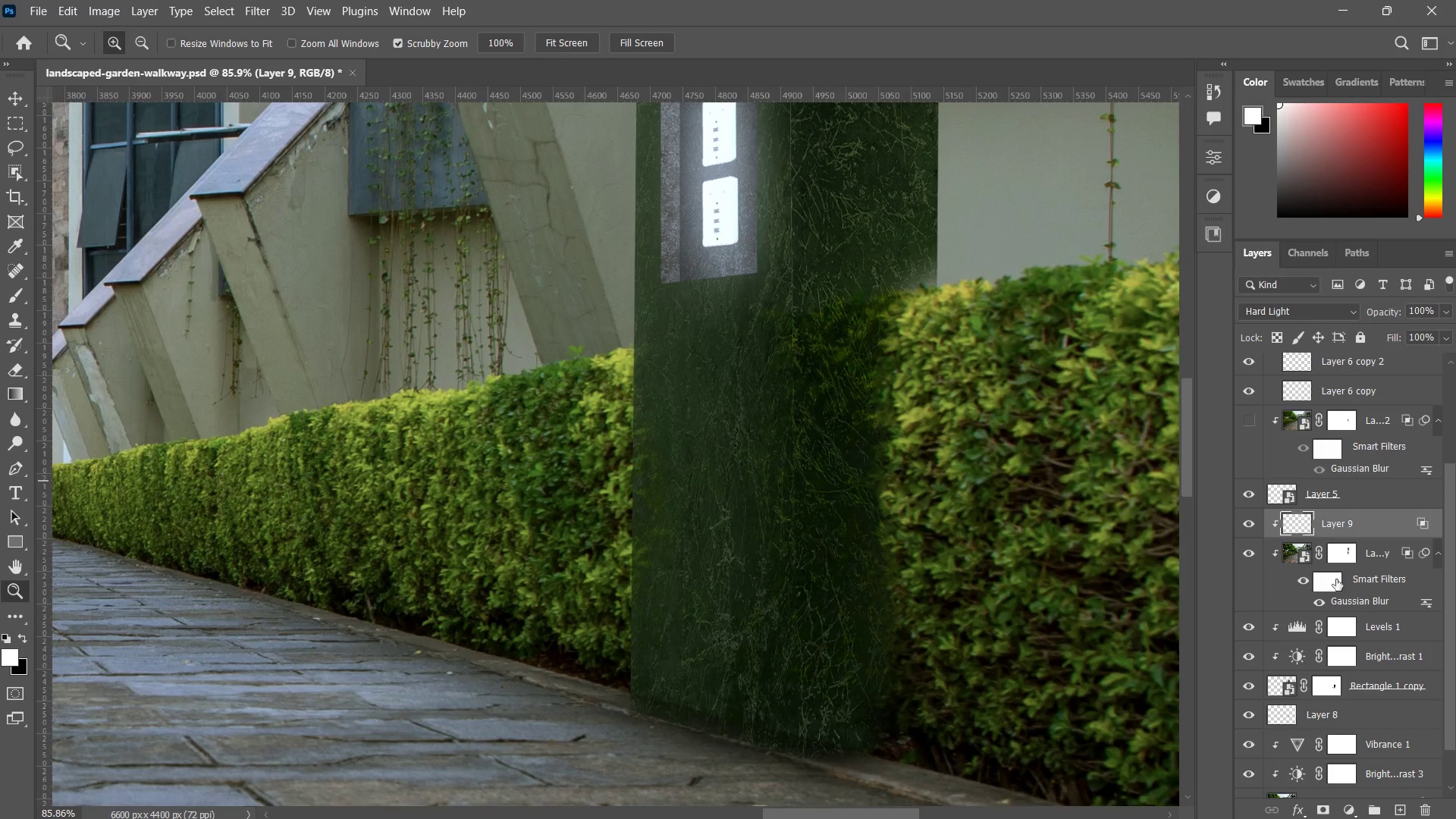 
left_click([1351, 560])
 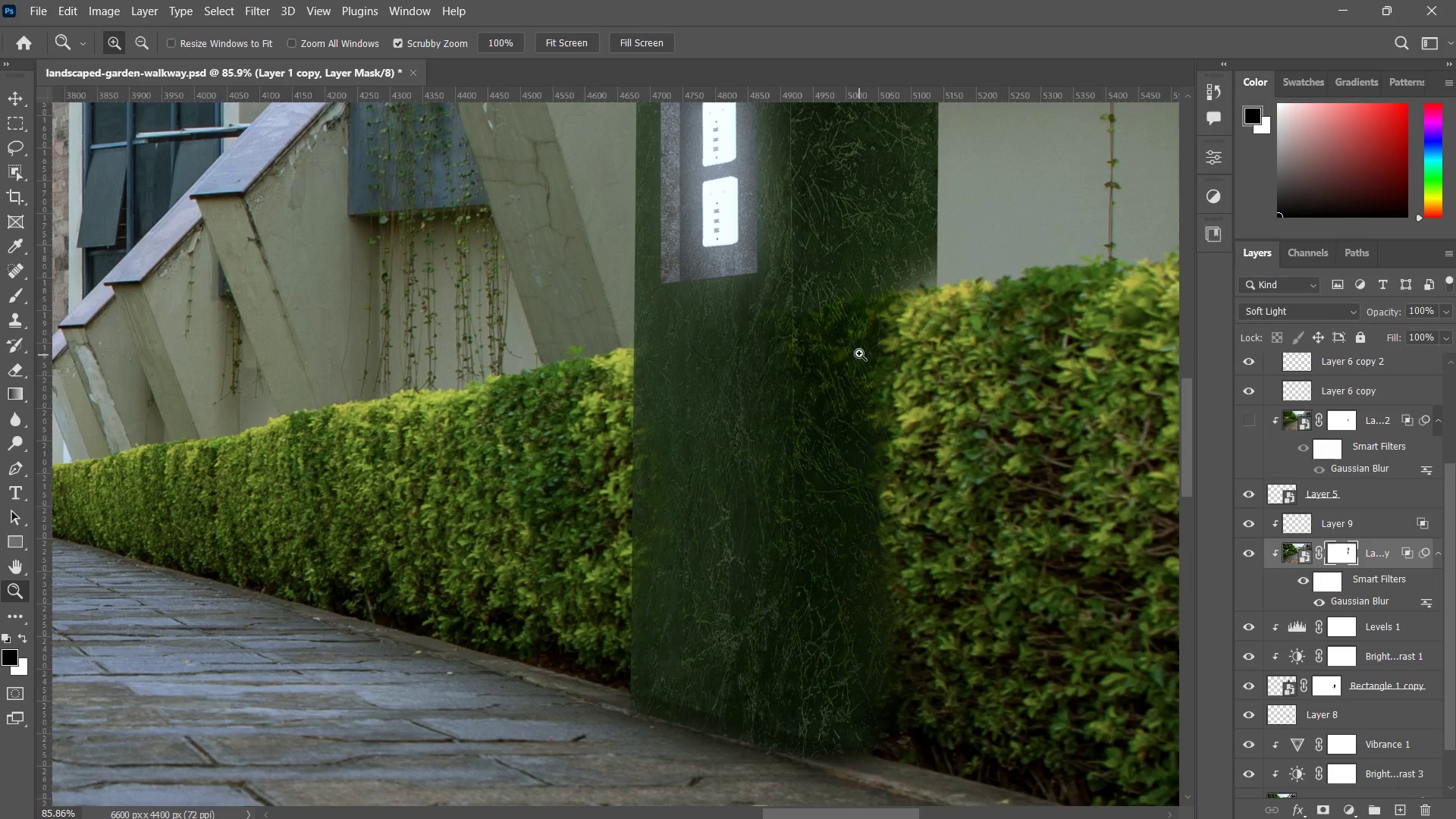 
type(bx)
 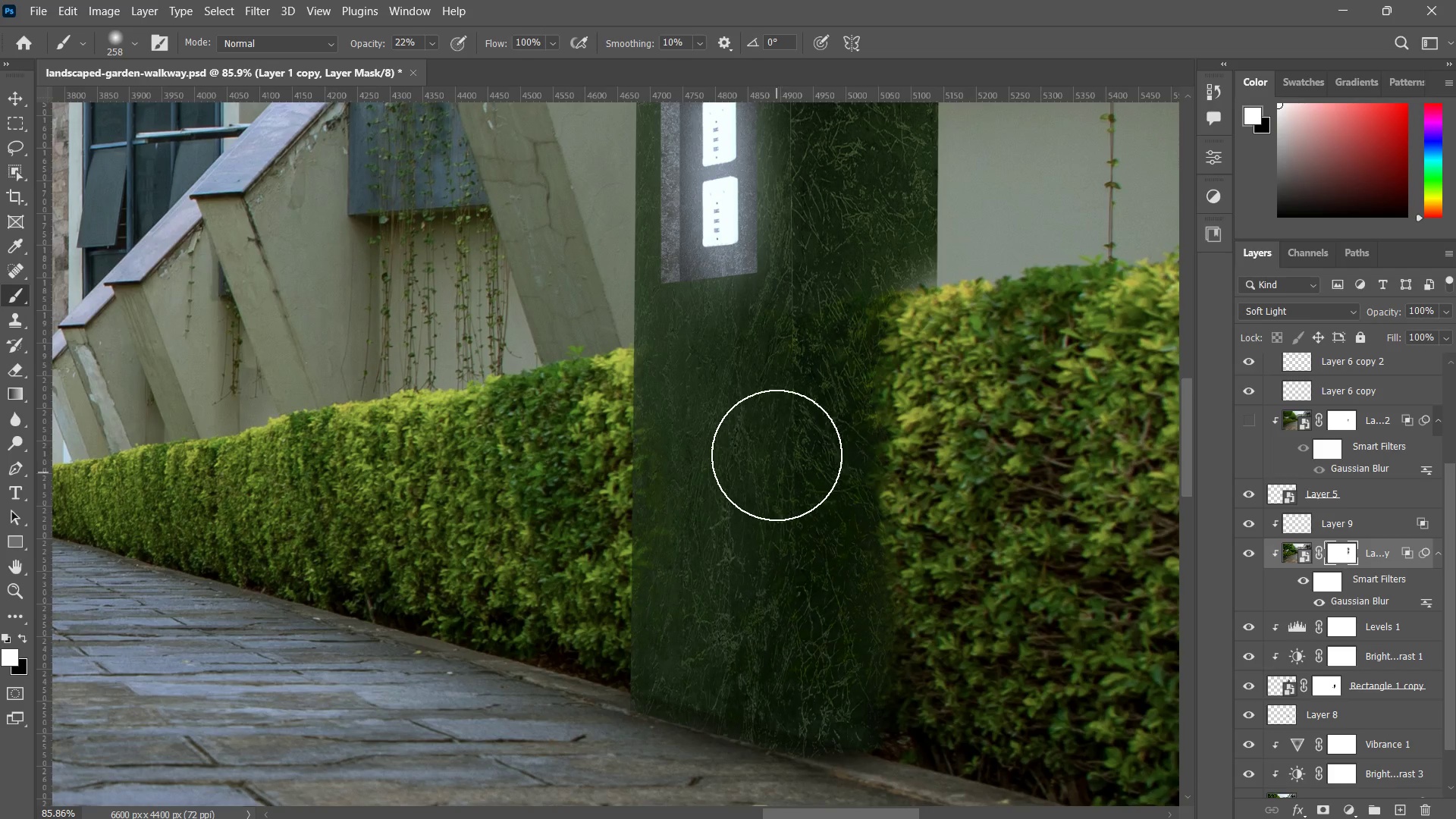 
left_click_drag(start_coordinate=[799, 303], to_coordinate=[772, 455])
 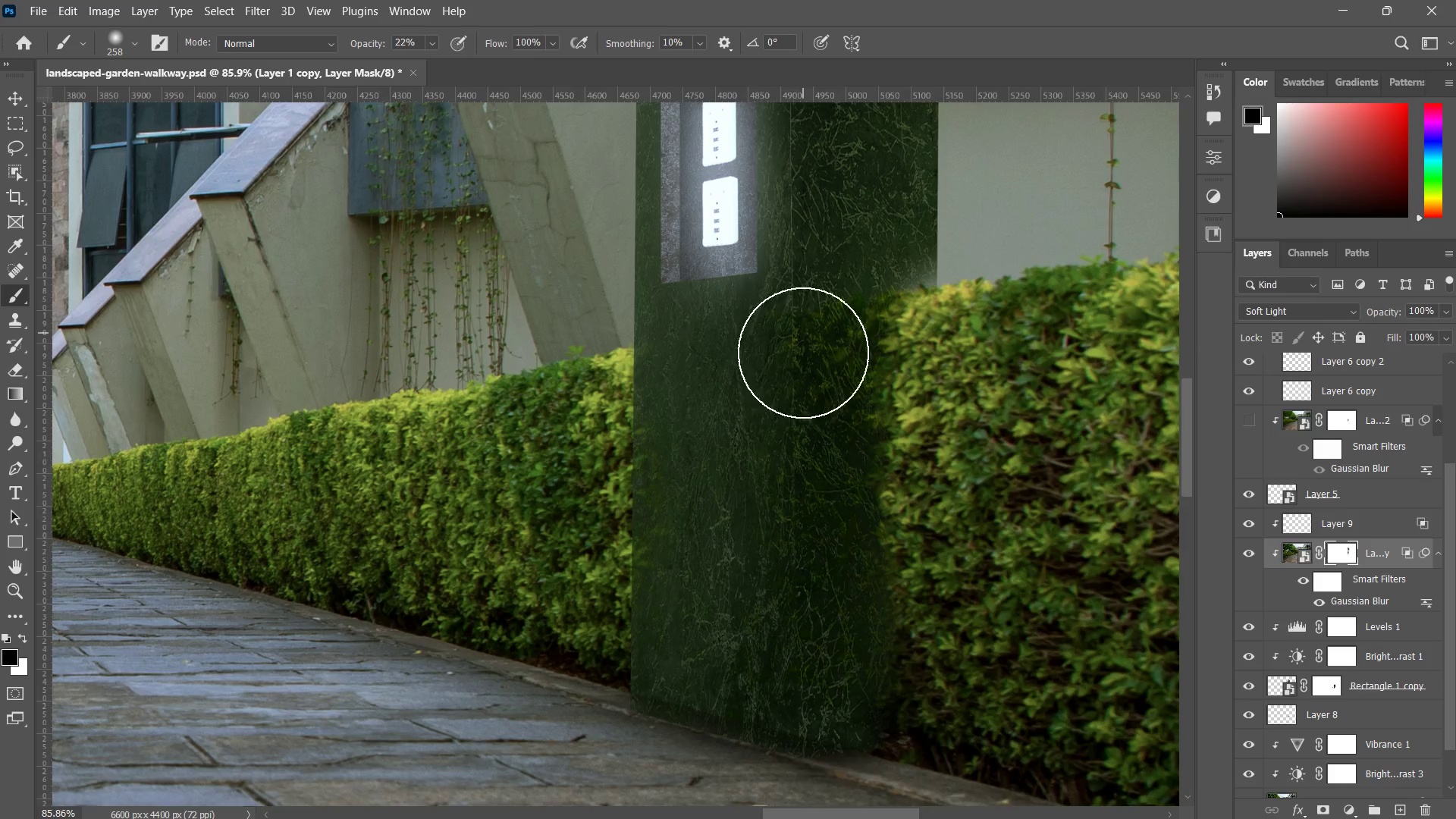 
left_click_drag(start_coordinate=[803, 315], to_coordinate=[785, 475])
 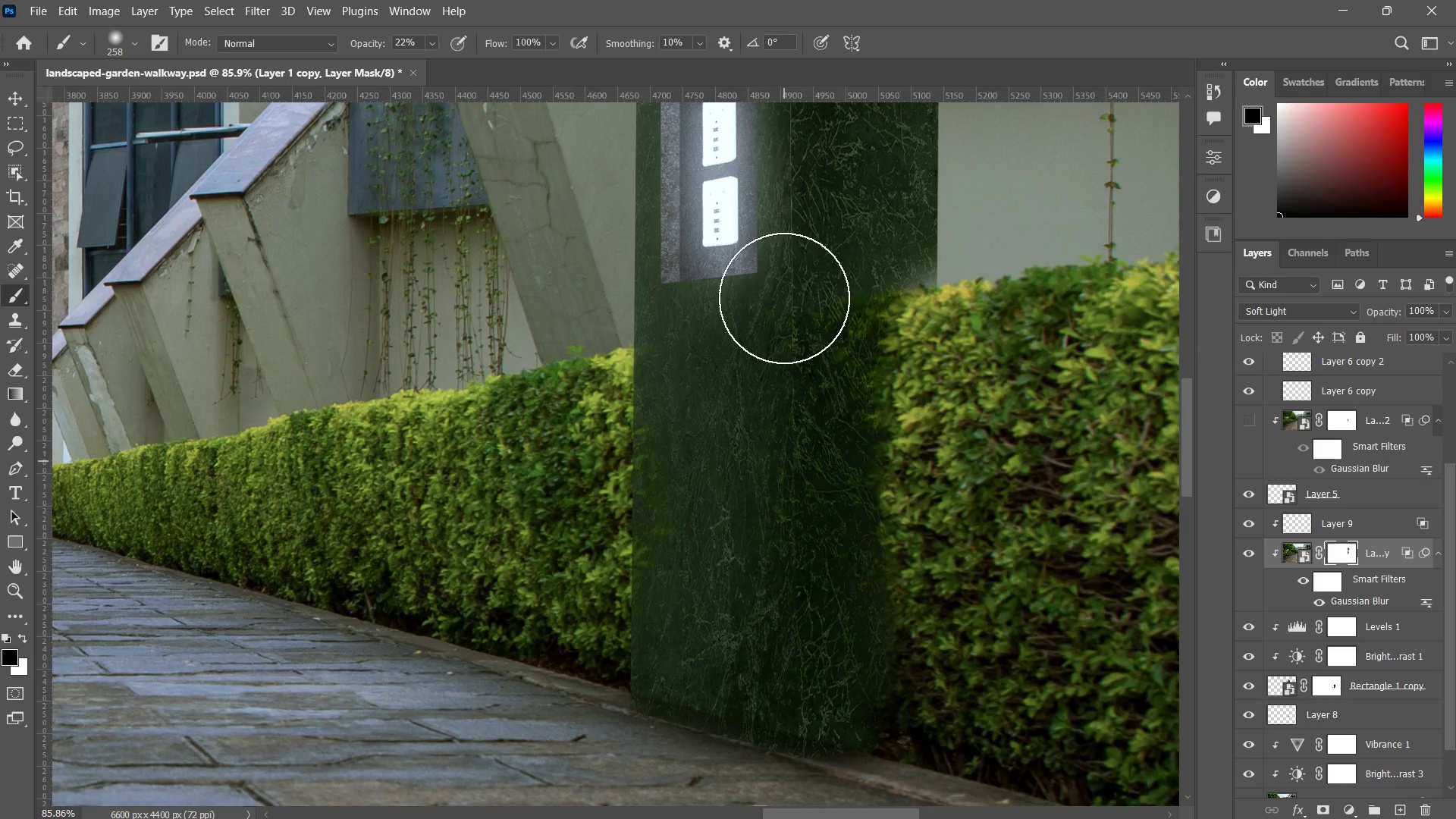 
left_click_drag(start_coordinate=[784, 298], to_coordinate=[770, 447])
 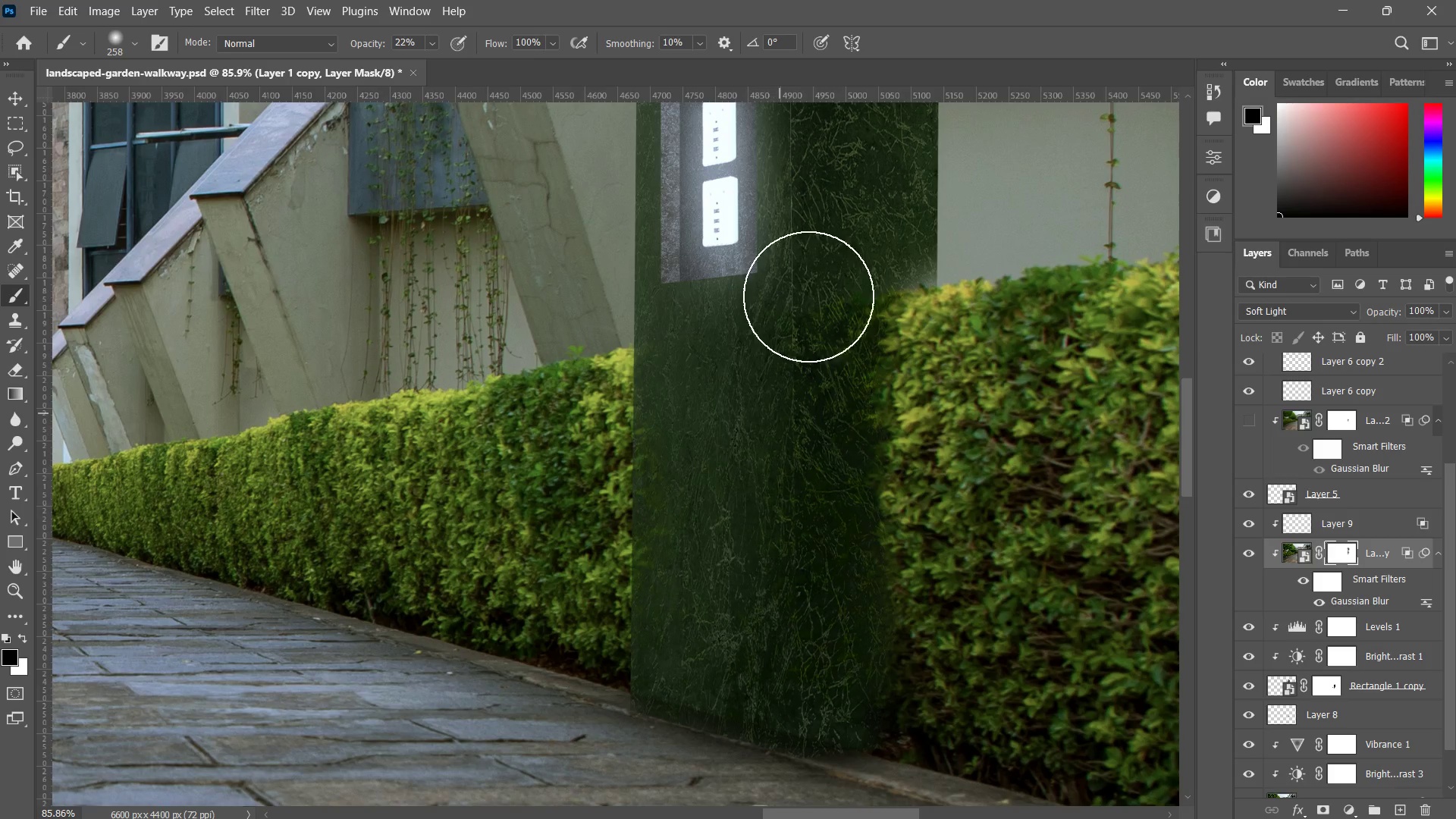 
left_click_drag(start_coordinate=[808, 299], to_coordinate=[758, 544])
 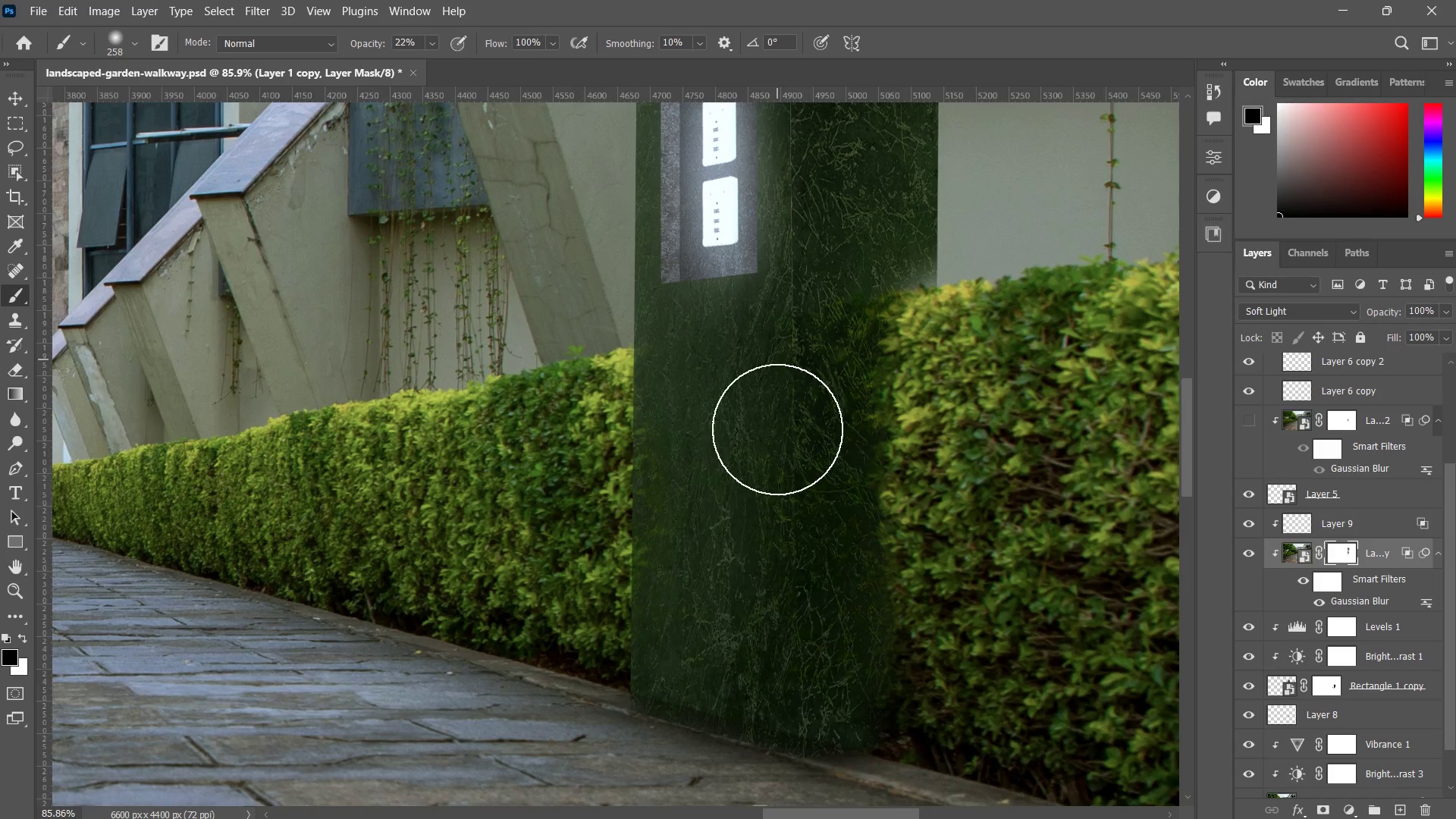 
left_click_drag(start_coordinate=[777, 328], to_coordinate=[783, 434])
 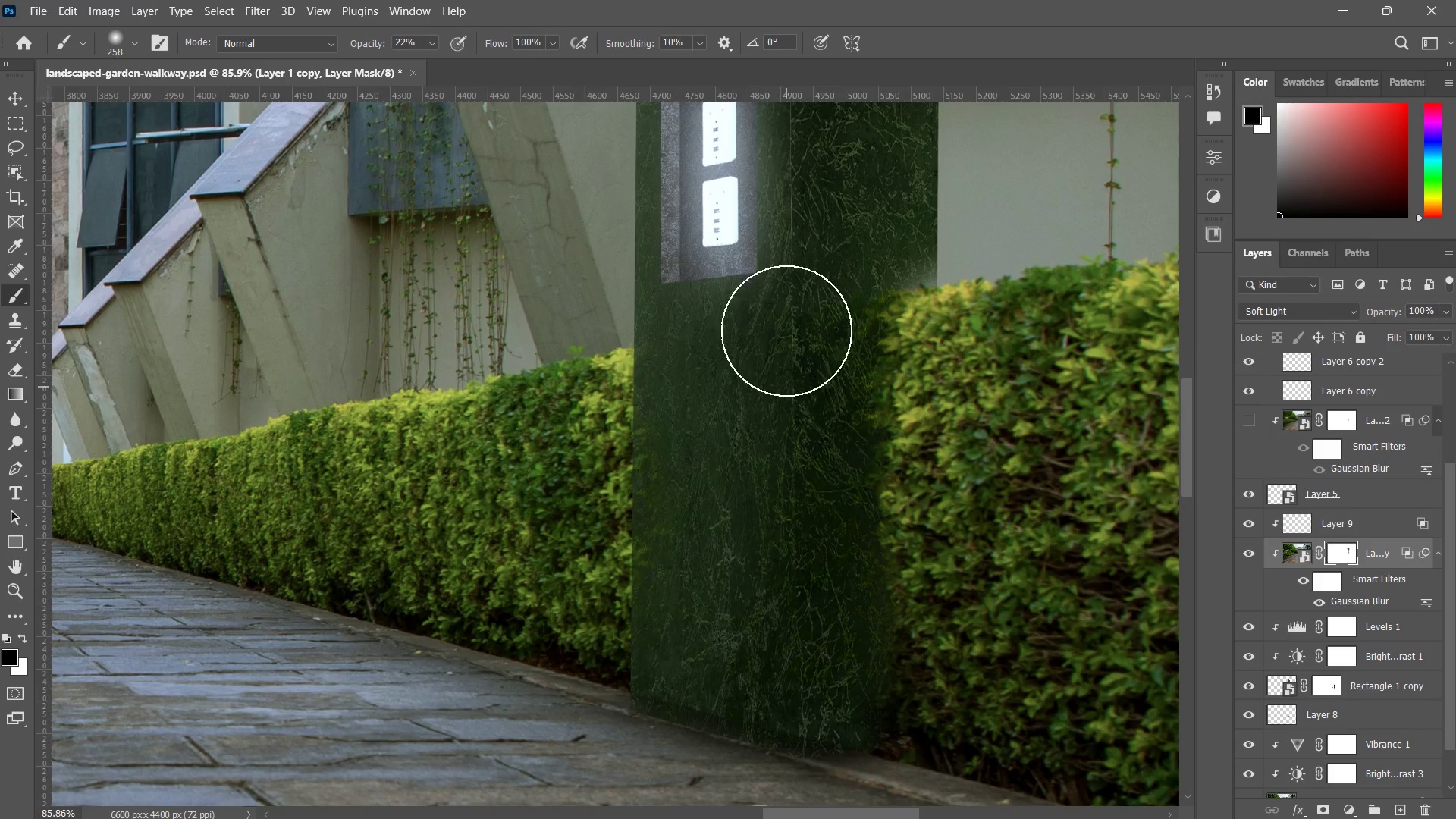 
left_click_drag(start_coordinate=[788, 298], to_coordinate=[773, 403])
 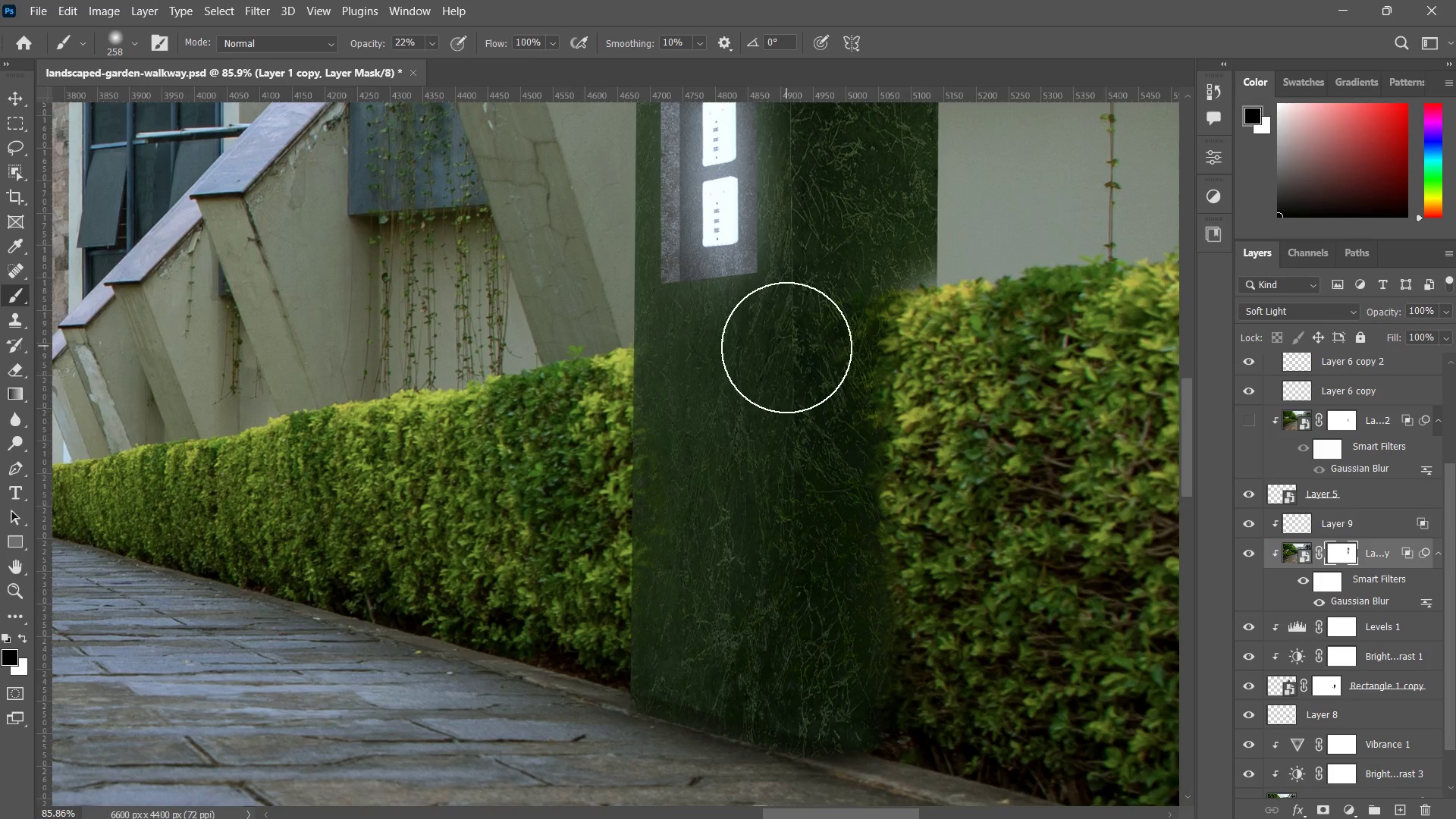 
left_click_drag(start_coordinate=[786, 347], to_coordinate=[787, 397])
 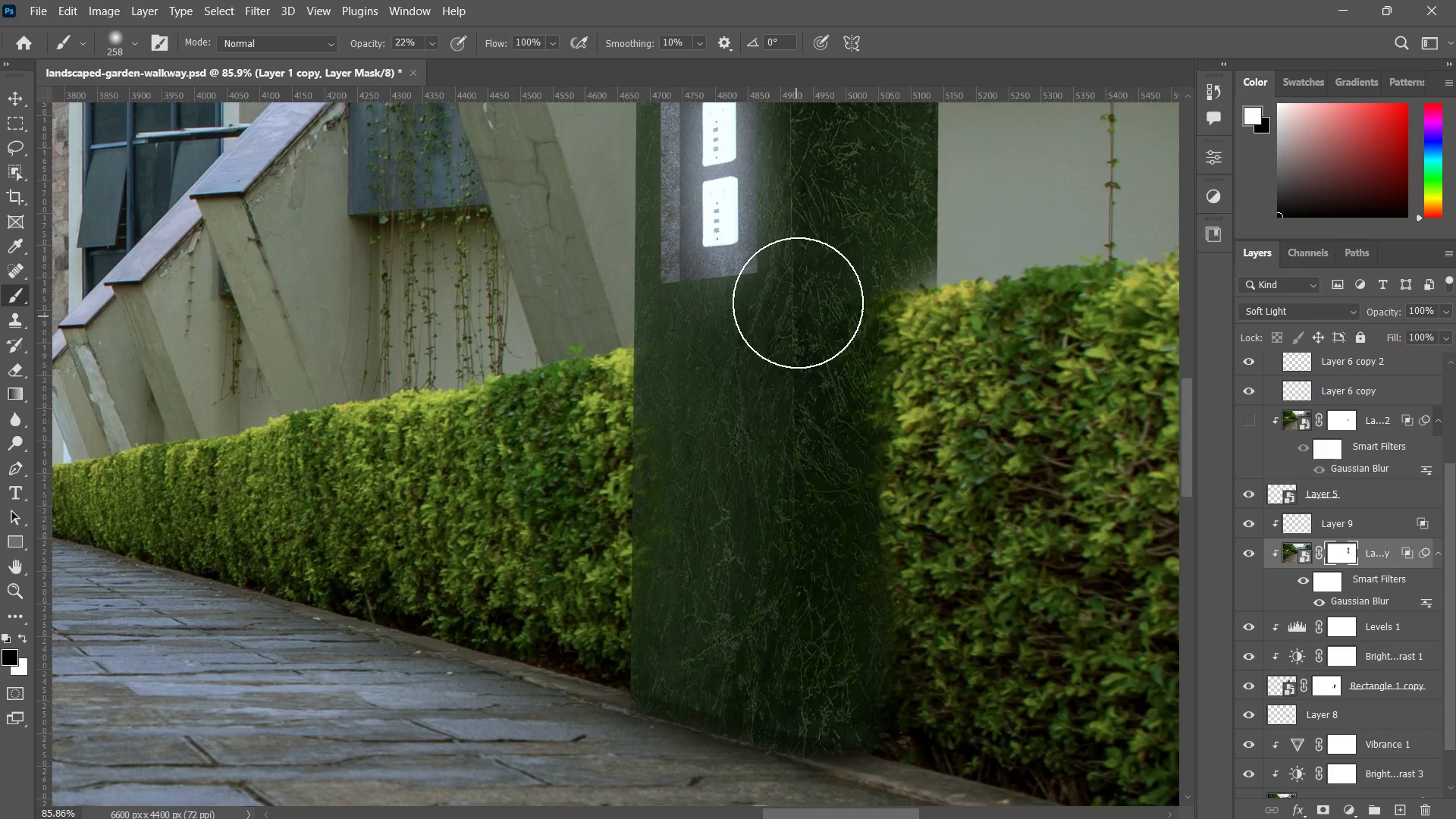 
left_click_drag(start_coordinate=[798, 303], to_coordinate=[782, 466])
 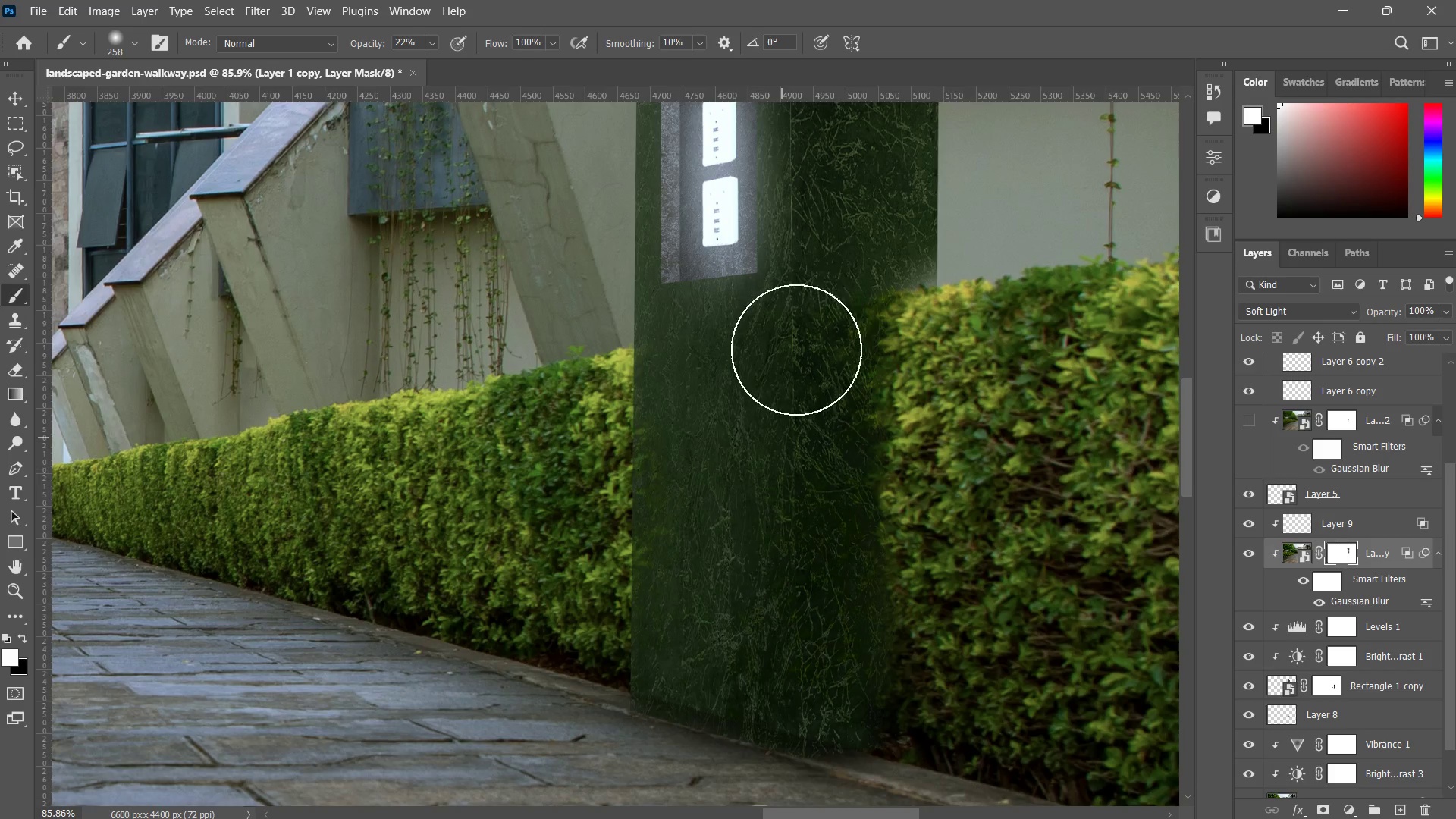 
left_click_drag(start_coordinate=[797, 337], to_coordinate=[777, 472])
 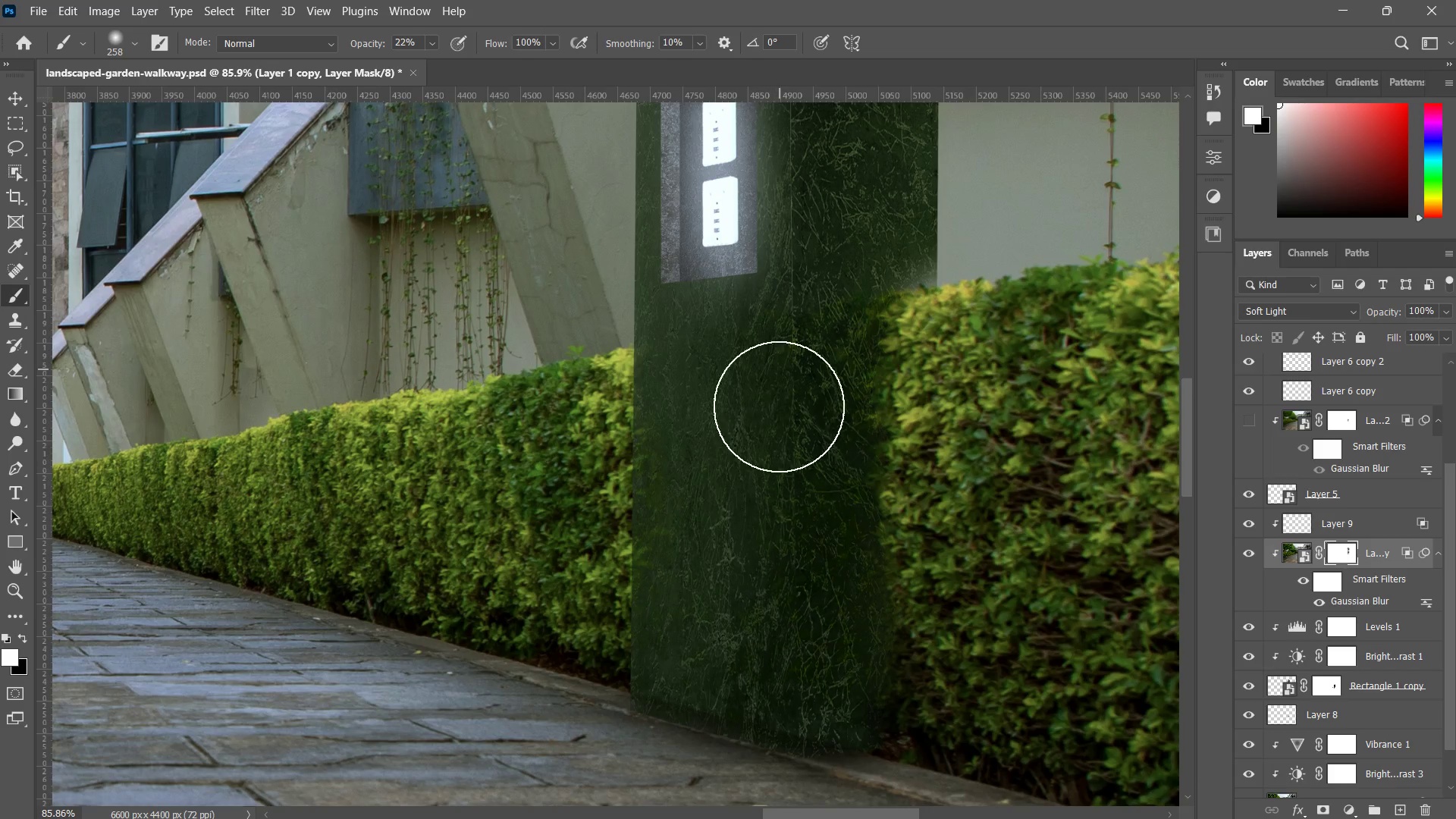 
left_click_drag(start_coordinate=[780, 337], to_coordinate=[777, 423])
 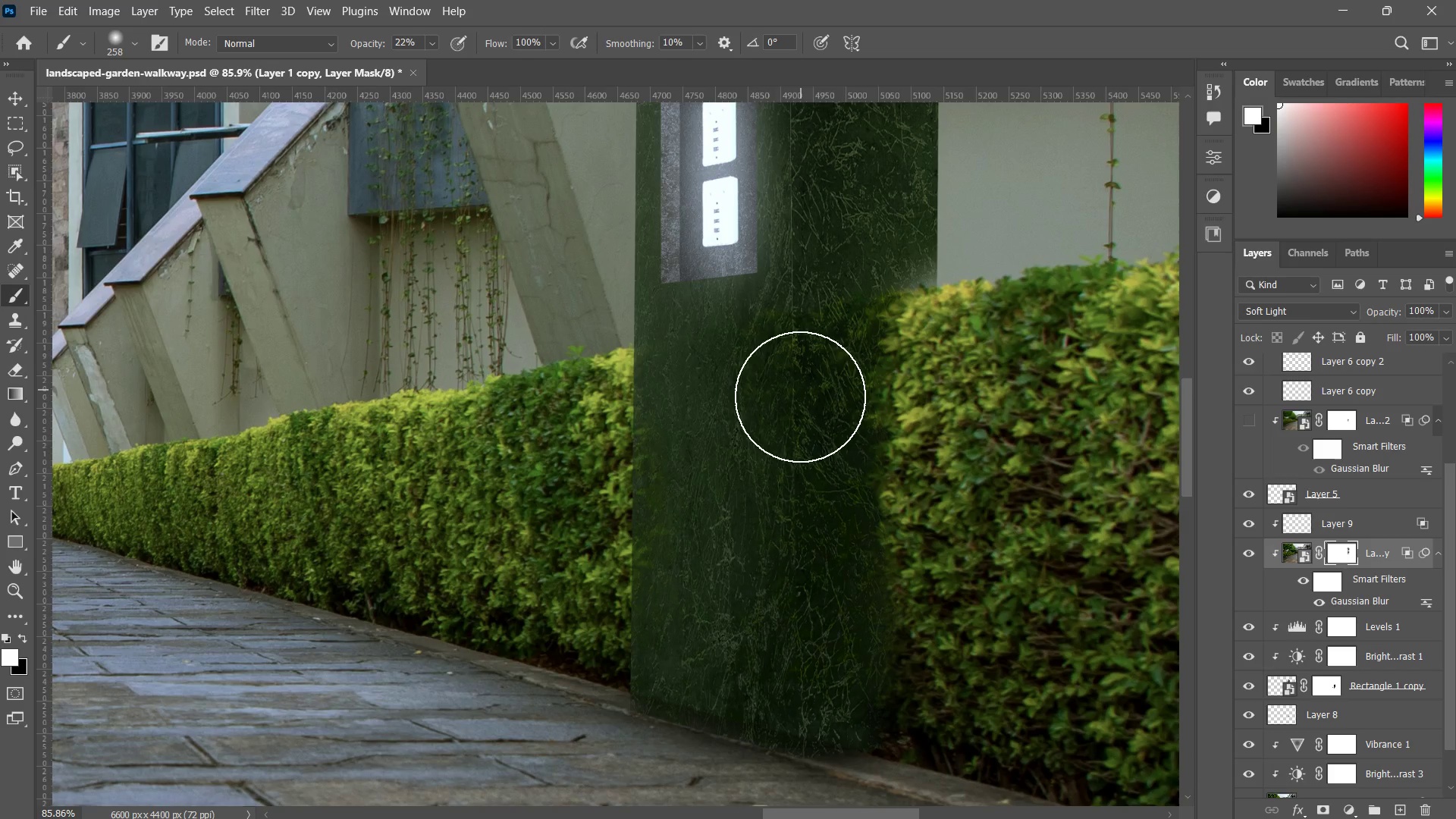 
left_click_drag(start_coordinate=[820, 266], to_coordinate=[801, 388])
 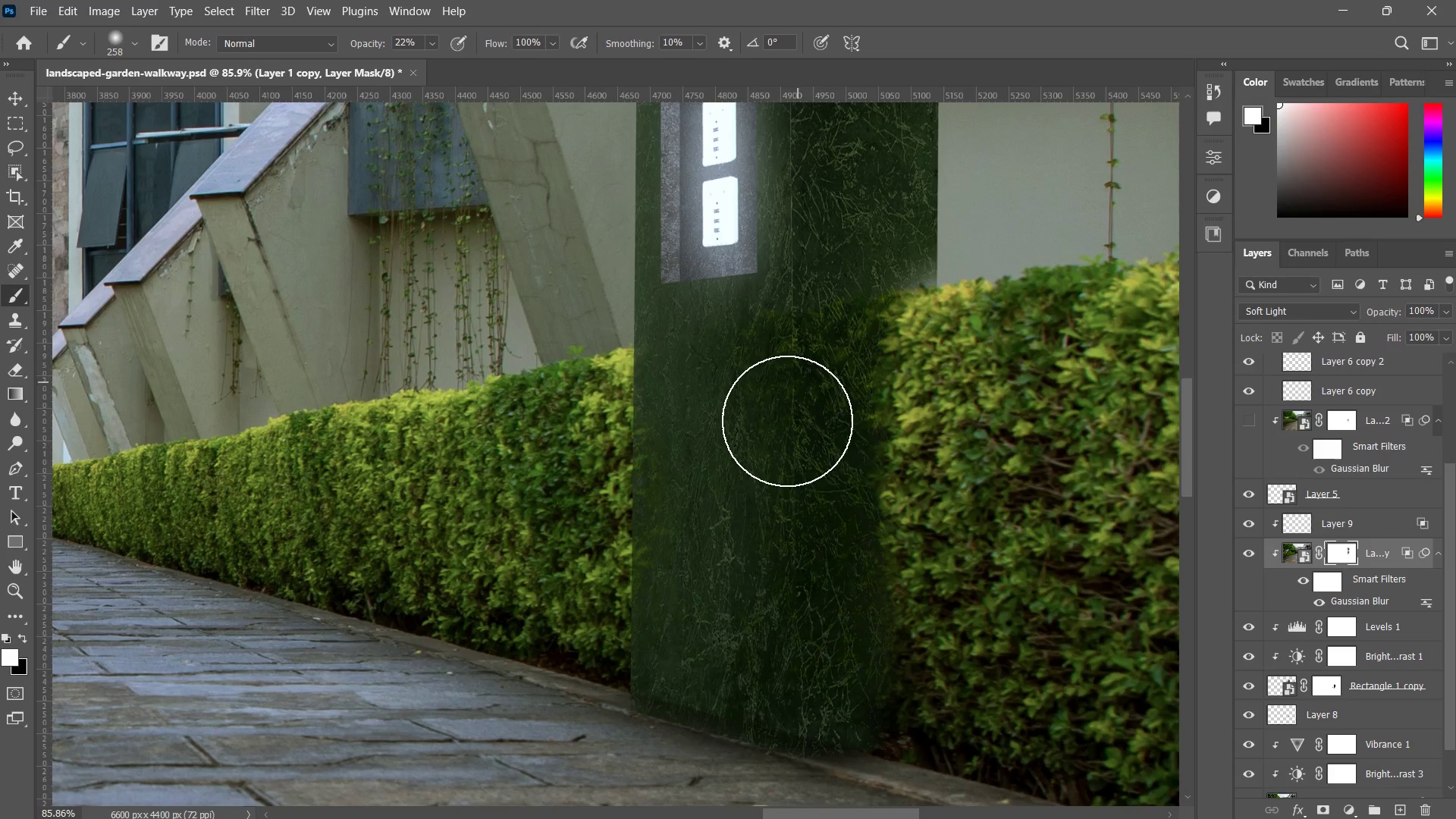 
left_click_drag(start_coordinate=[824, 302], to_coordinate=[787, 420])
 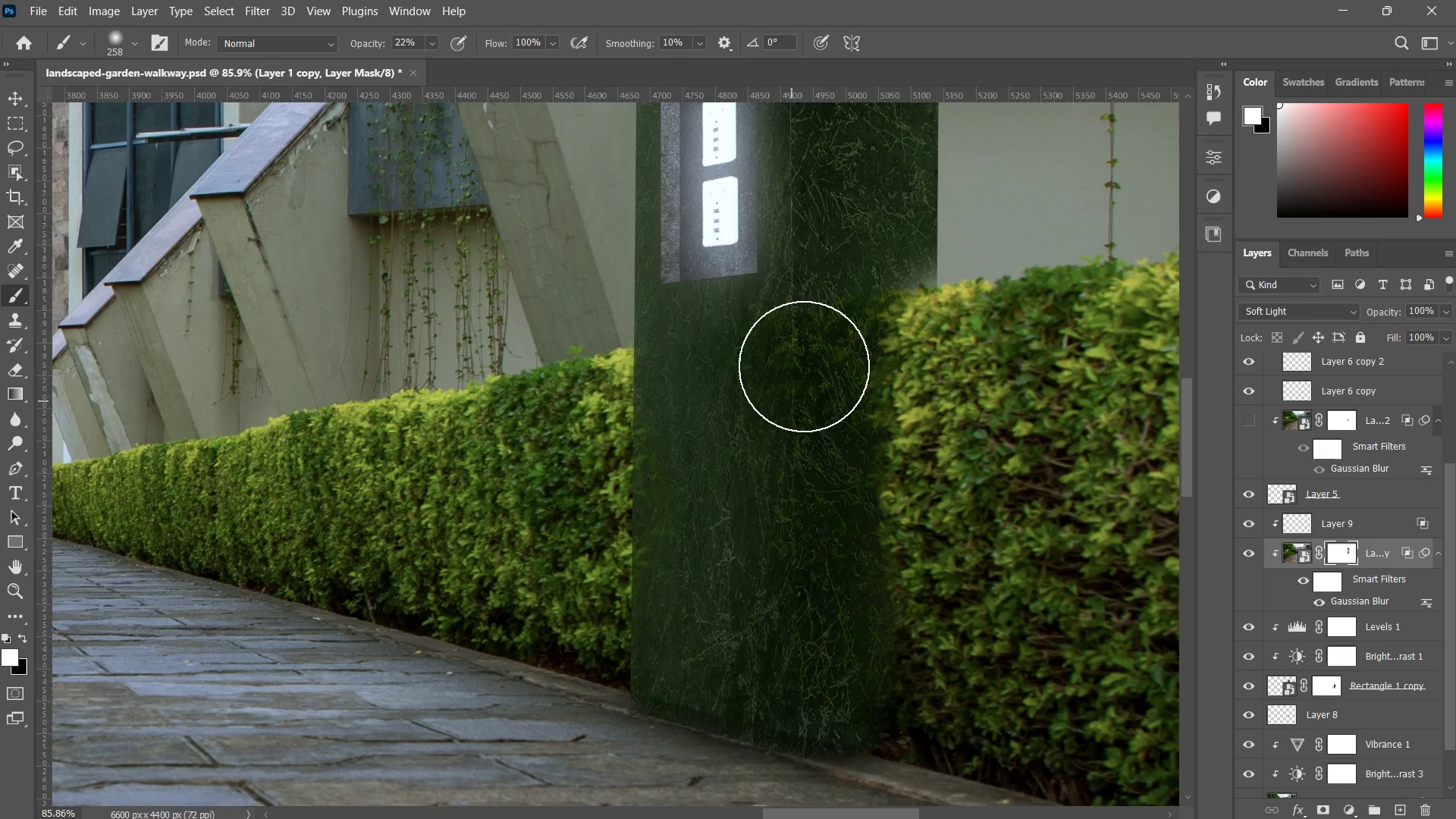 
left_click_drag(start_coordinate=[805, 337], to_coordinate=[802, 381])
 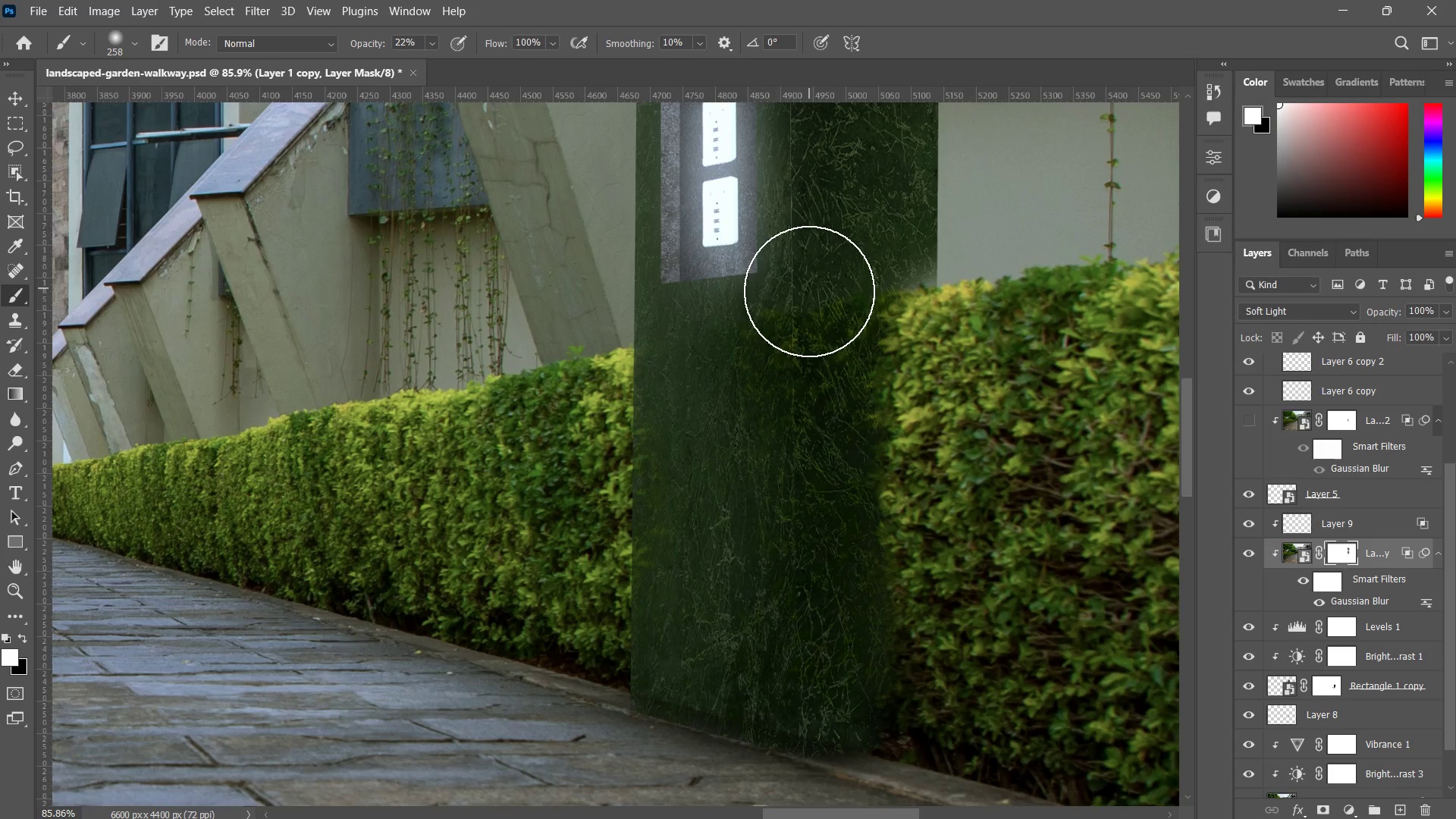 
left_click_drag(start_coordinate=[810, 288], to_coordinate=[793, 361])
 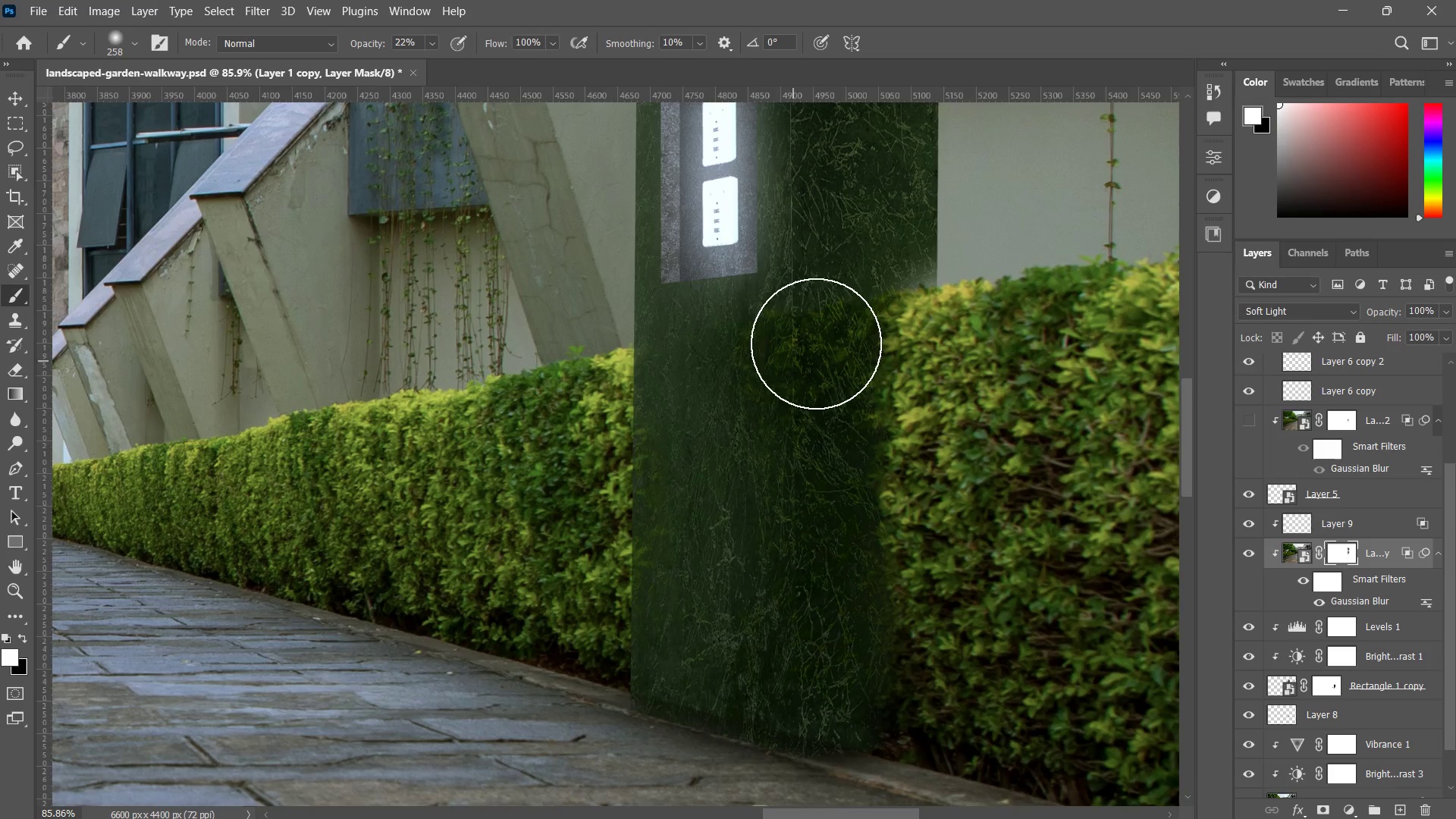 
left_click_drag(start_coordinate=[836, 272], to_coordinate=[815, 351])
 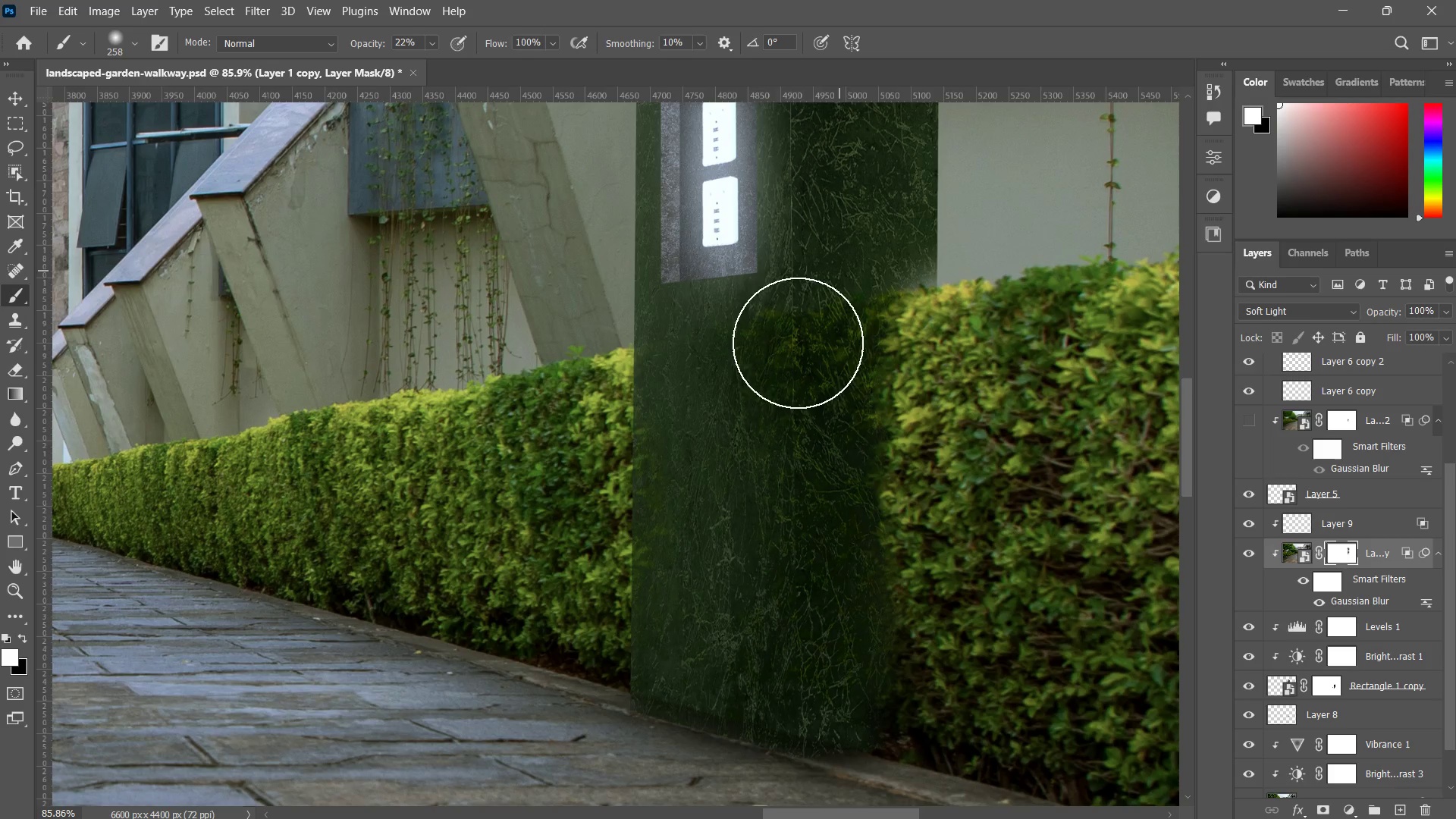 
left_click_drag(start_coordinate=[837, 274], to_coordinate=[794, 353])
 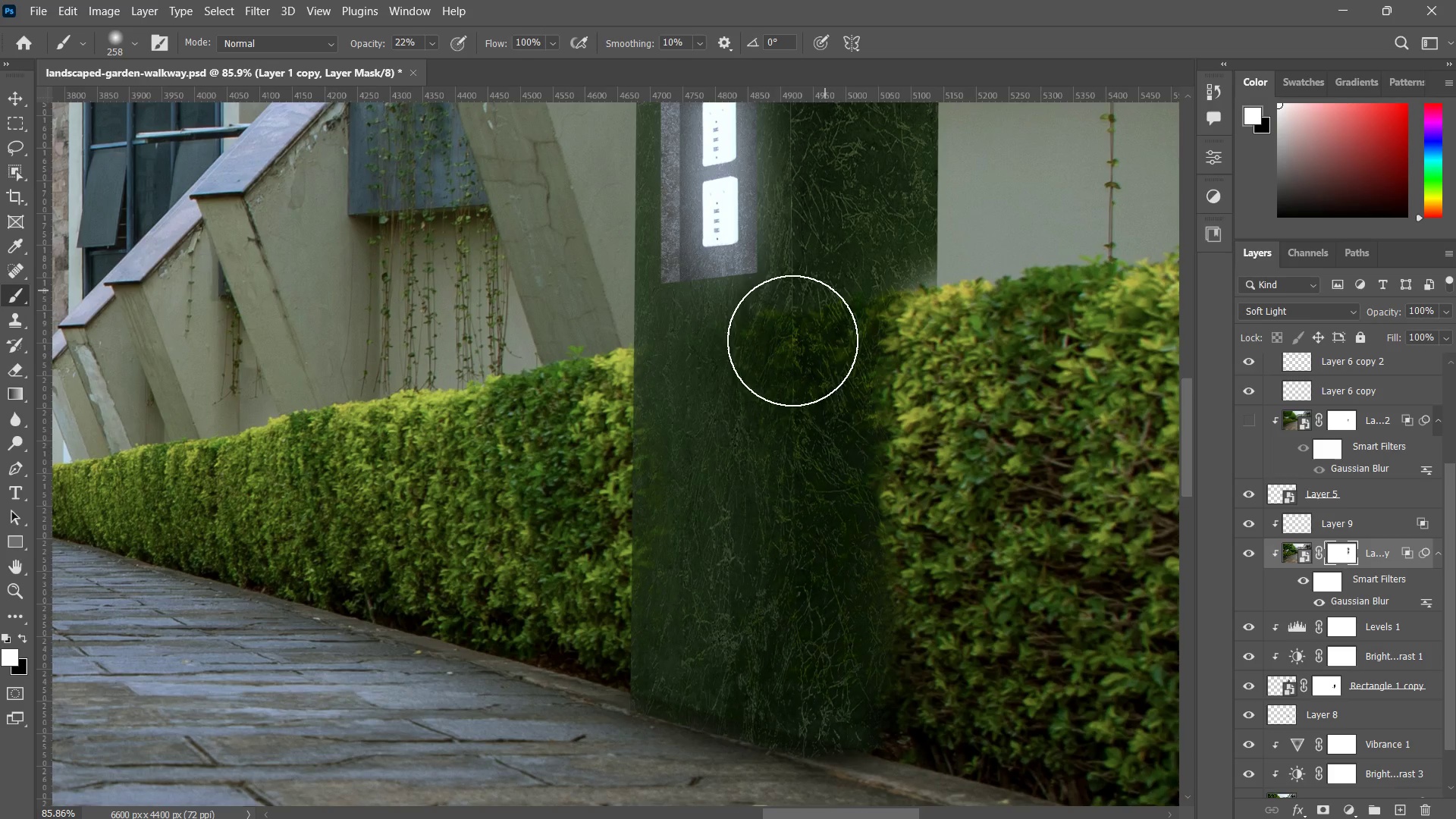 
left_click_drag(start_coordinate=[827, 287], to_coordinate=[780, 364])
 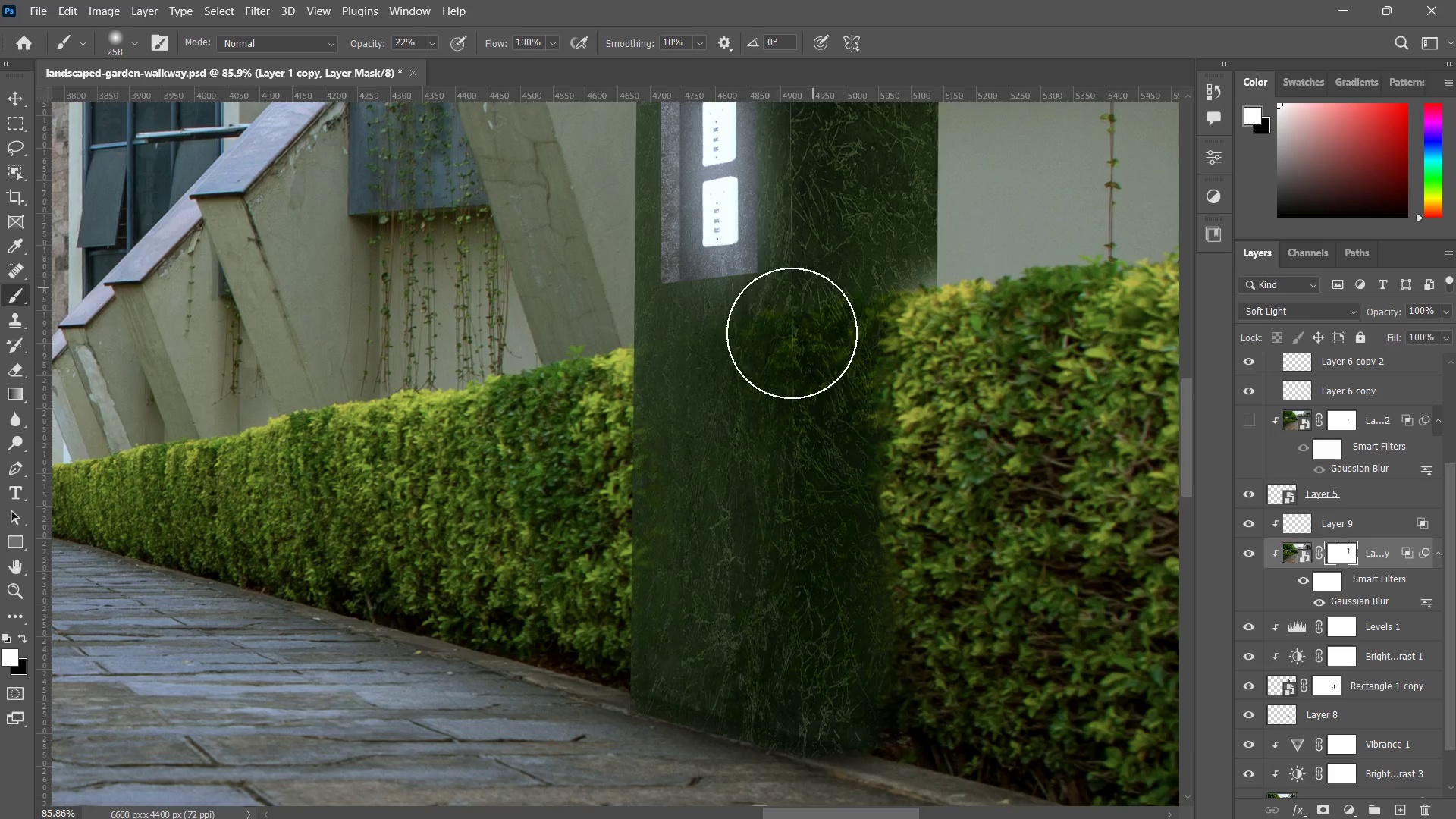 
left_click_drag(start_coordinate=[811, 293], to_coordinate=[764, 392])
 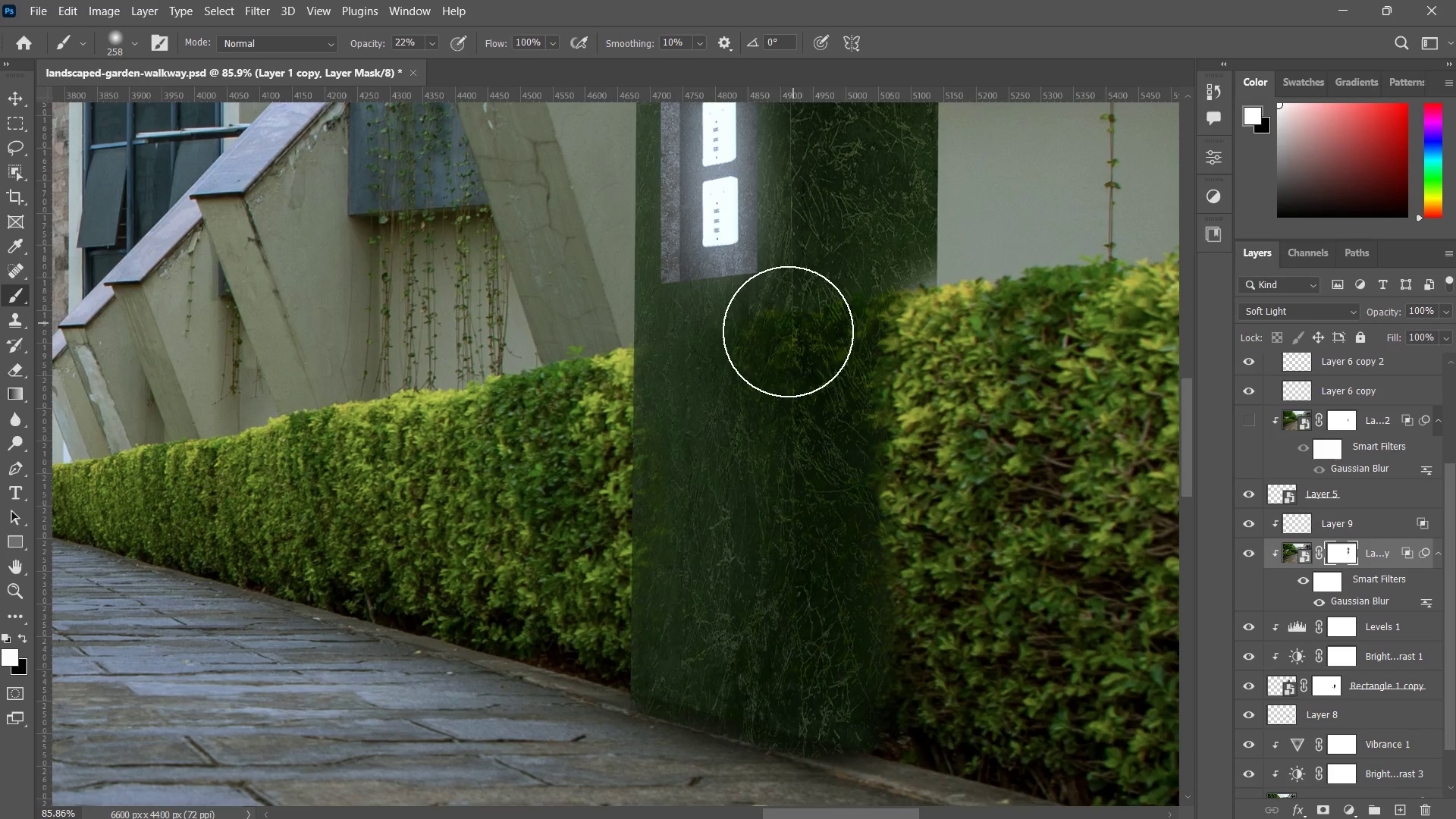 
left_click_drag(start_coordinate=[788, 331], to_coordinate=[757, 425])
 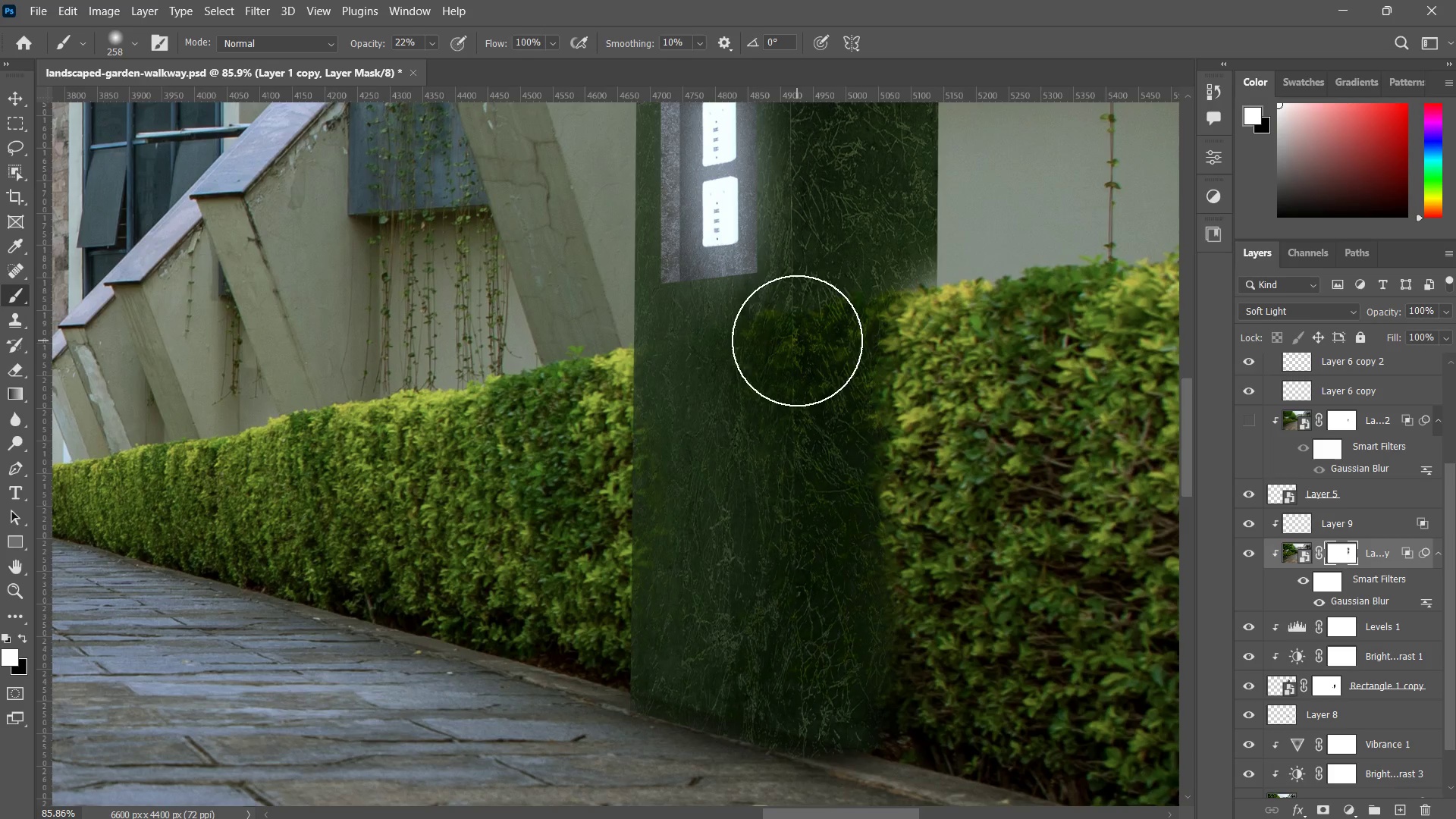 
left_click_drag(start_coordinate=[792, 351], to_coordinate=[738, 469])
 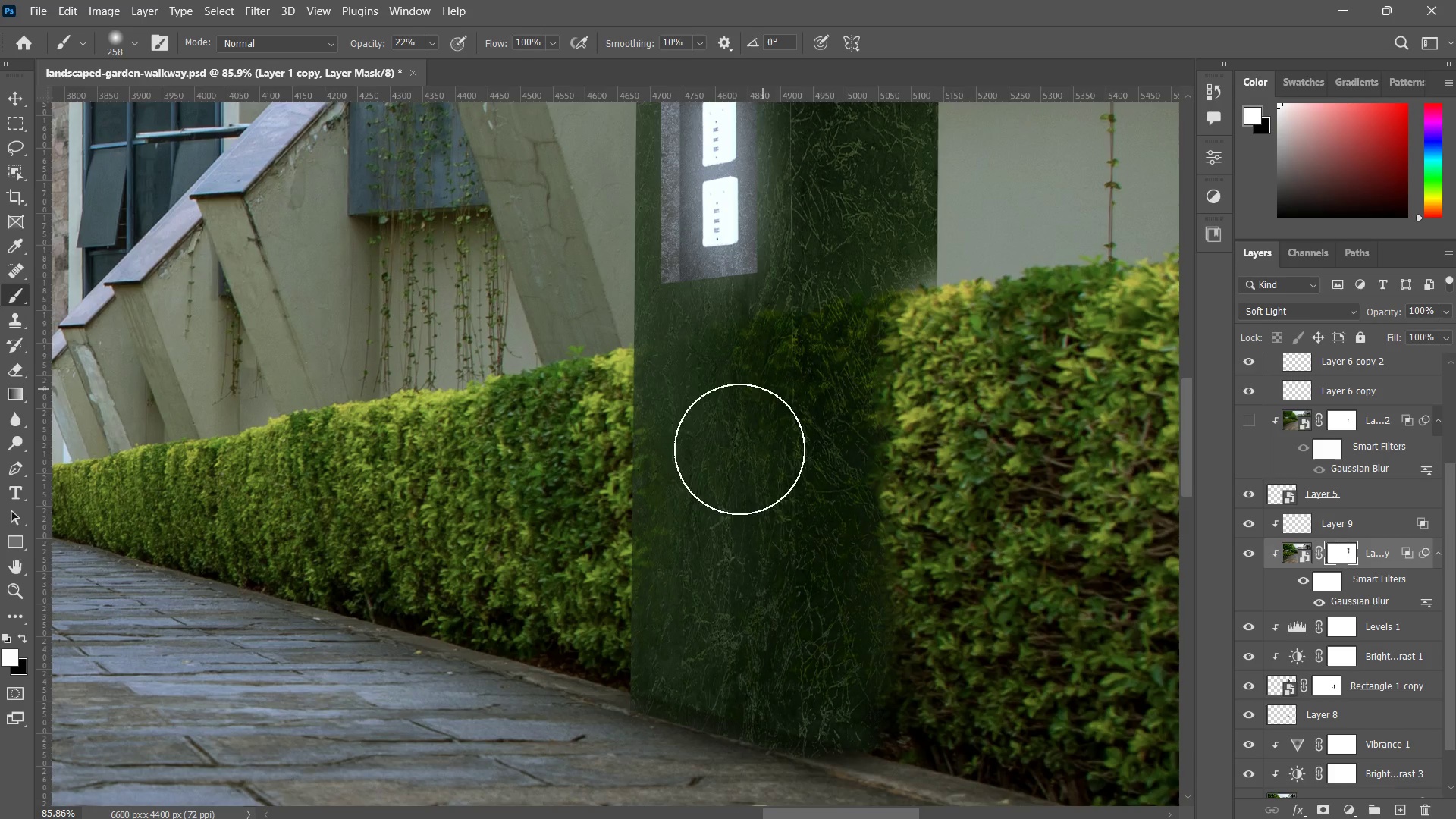 
left_click_drag(start_coordinate=[759, 396], to_coordinate=[744, 479])
 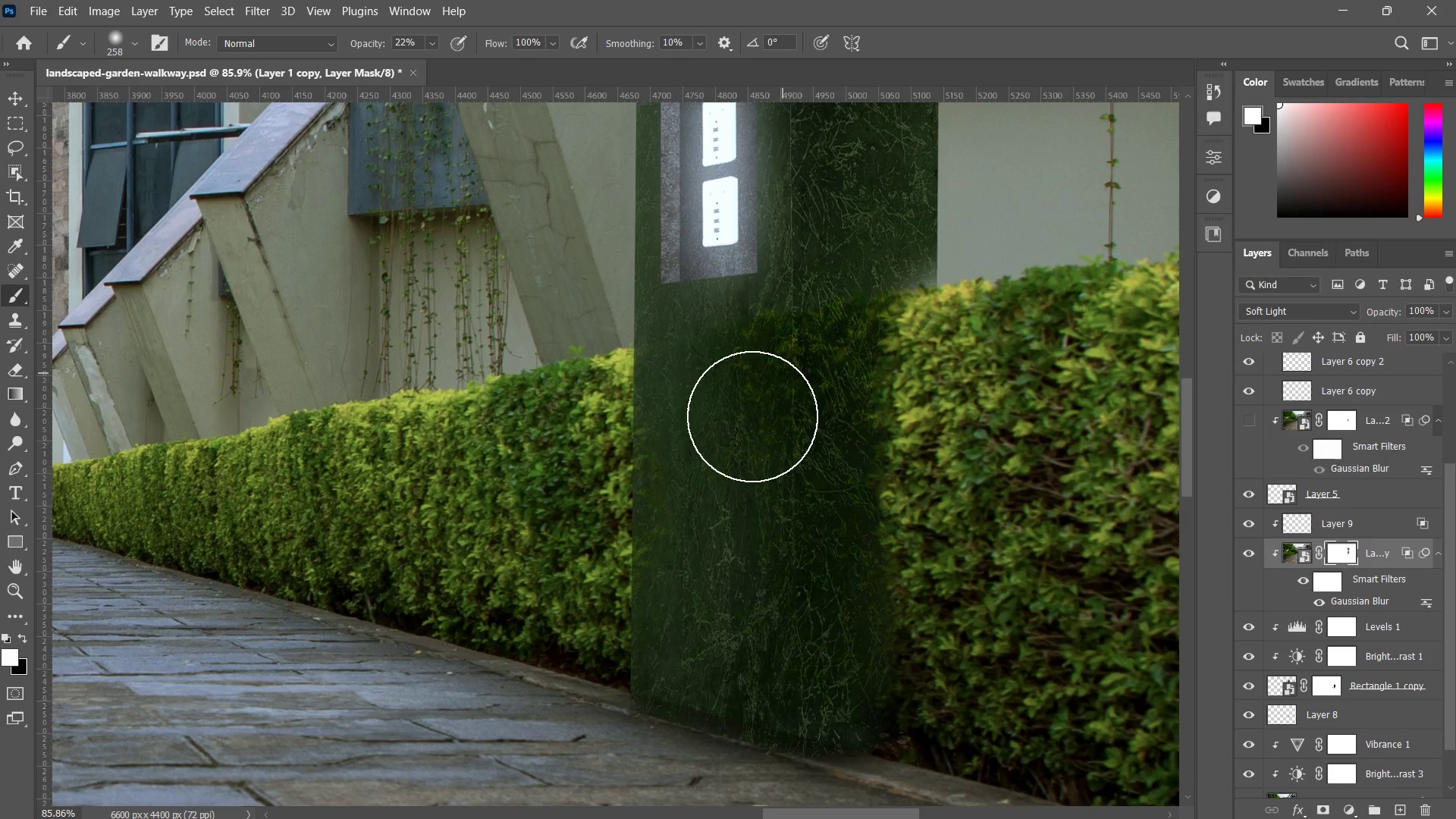 
left_click_drag(start_coordinate=[772, 384], to_coordinate=[731, 466])
 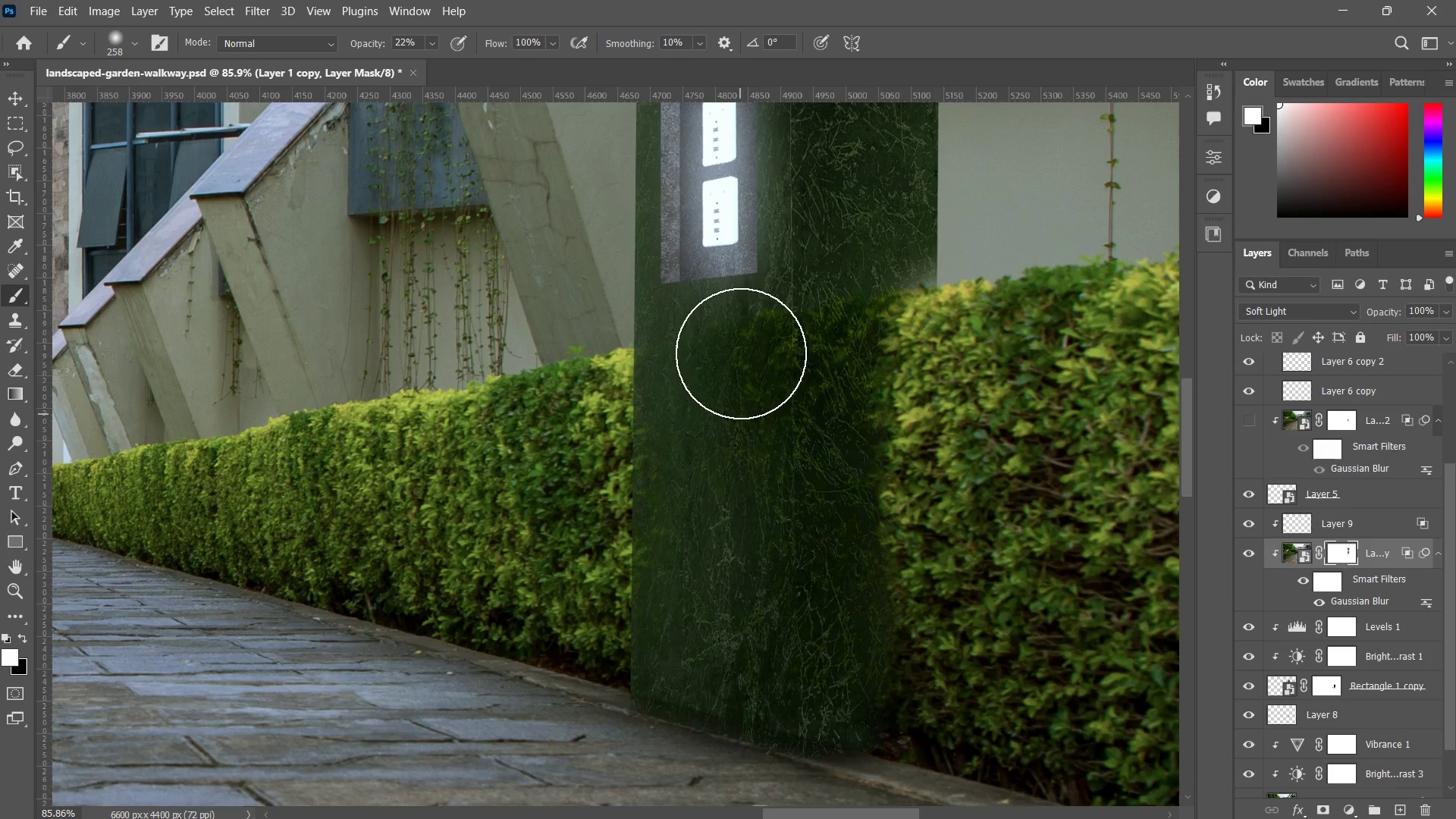 
left_click_drag(start_coordinate=[739, 359], to_coordinate=[724, 420])
 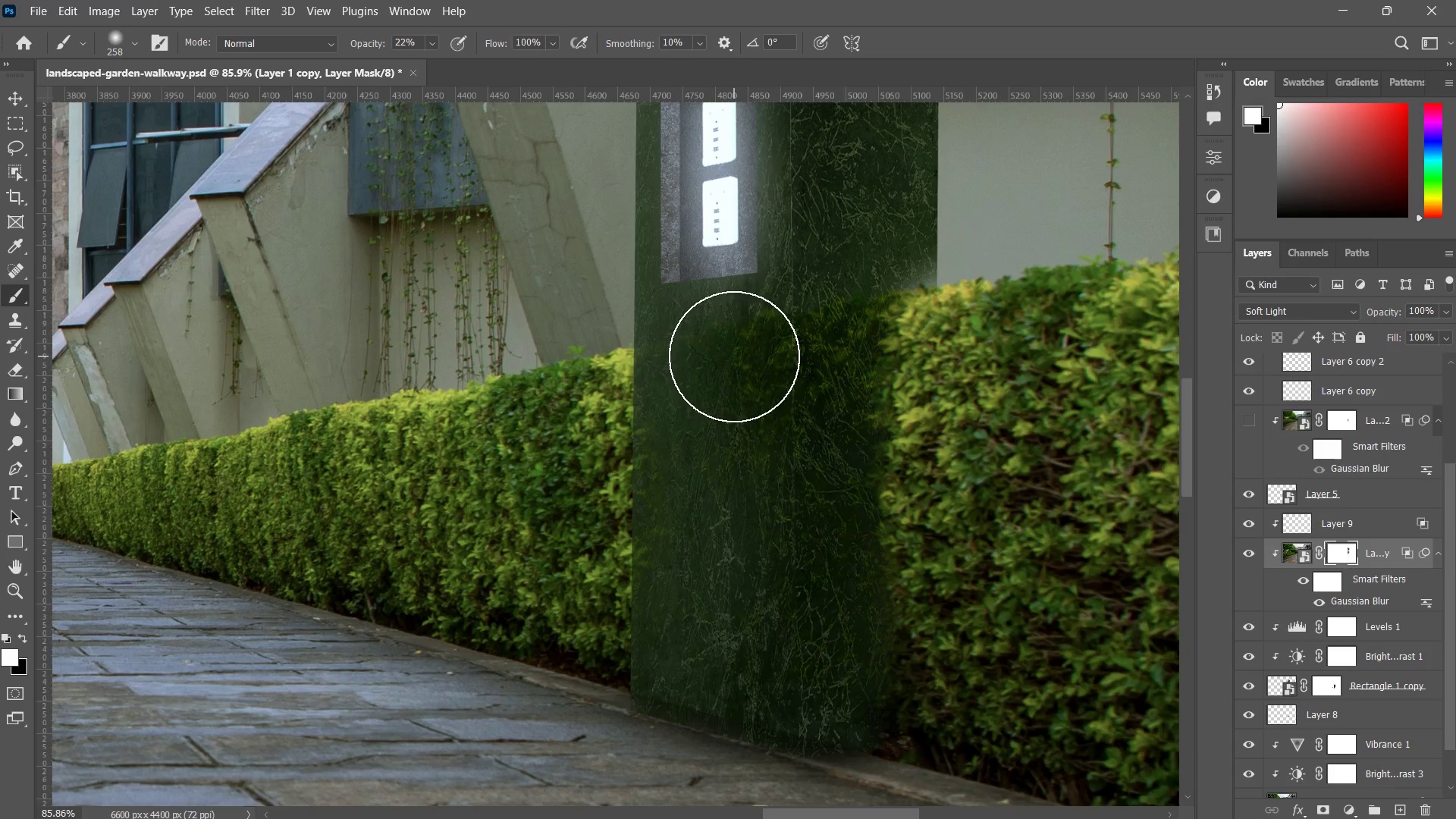 
left_click_drag(start_coordinate=[734, 356], to_coordinate=[728, 434])
 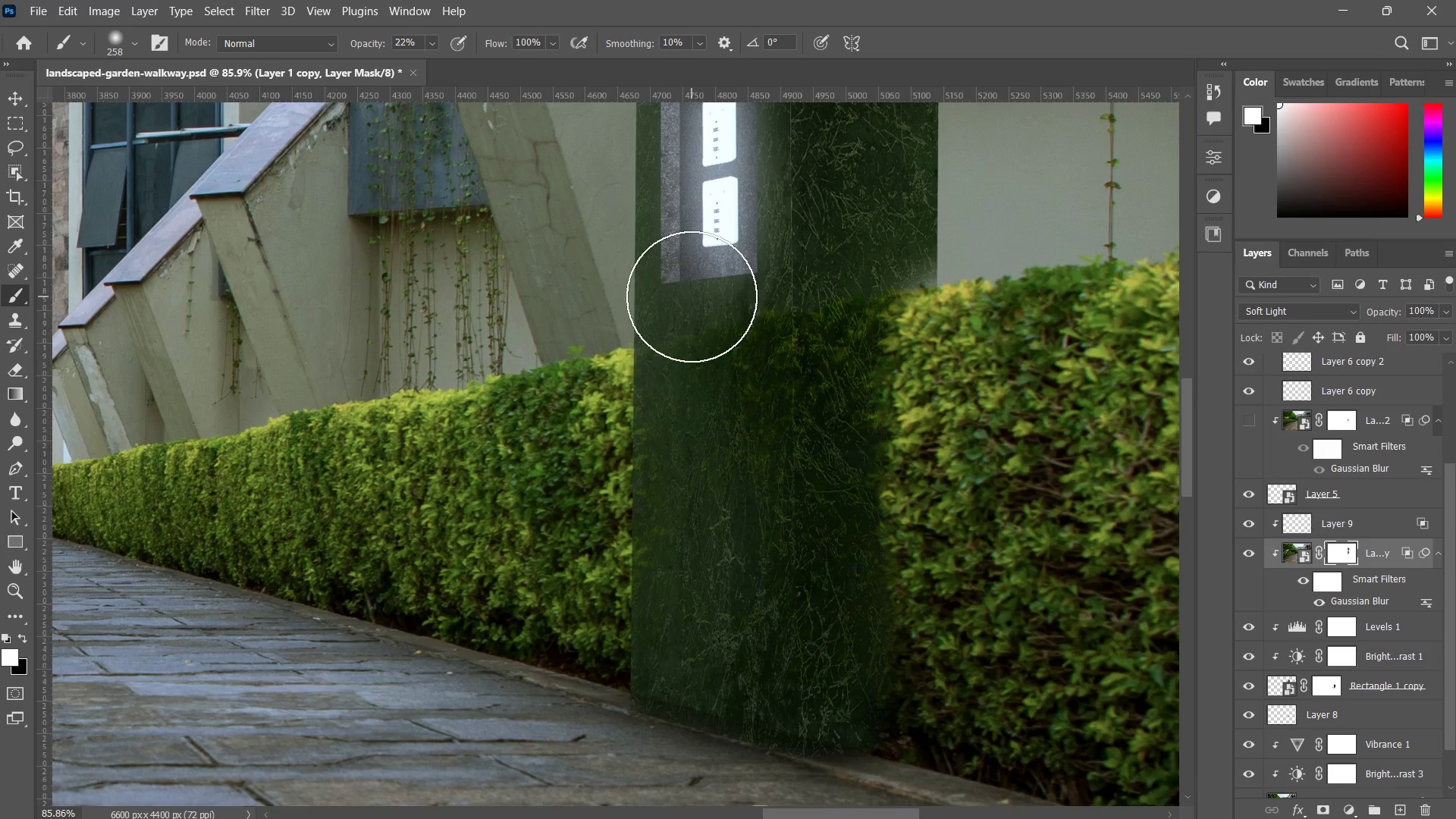 
left_click_drag(start_coordinate=[698, 323], to_coordinate=[733, 469])
 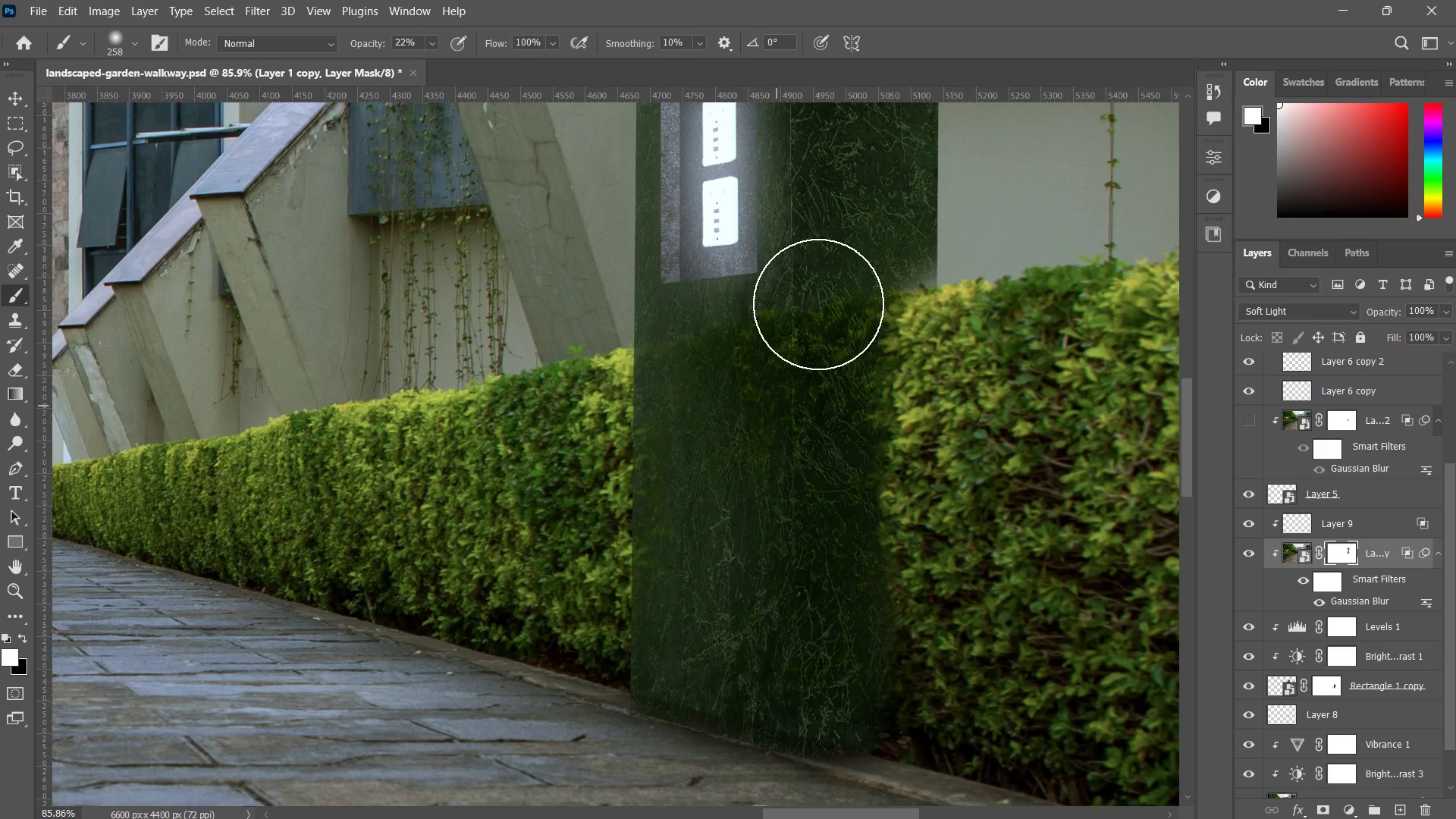 
left_click_drag(start_coordinate=[827, 287], to_coordinate=[804, 350])
 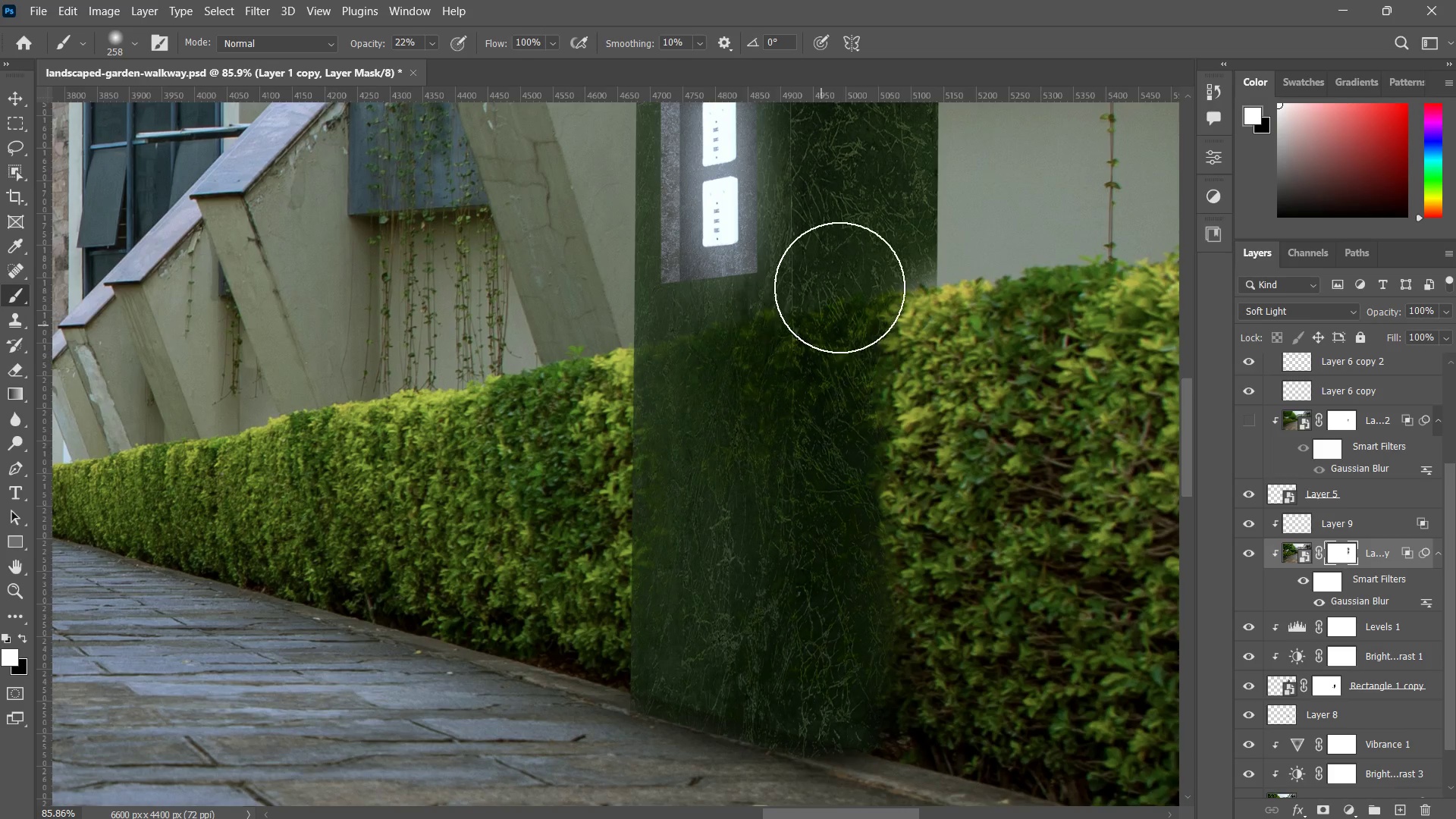 
left_click_drag(start_coordinate=[843, 272], to_coordinate=[822, 361])
 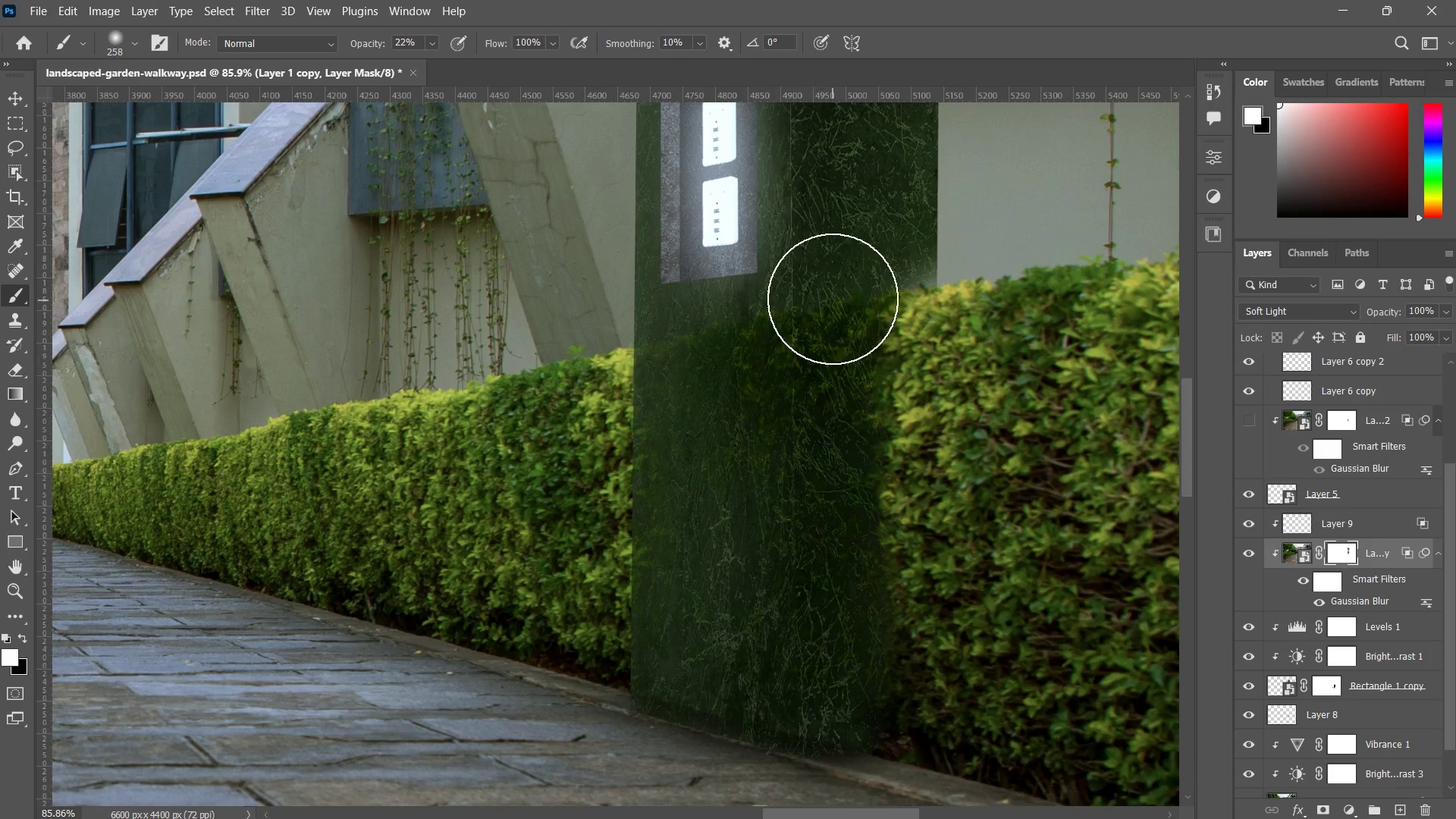 
left_click_drag(start_coordinate=[828, 306], to_coordinate=[805, 379])
 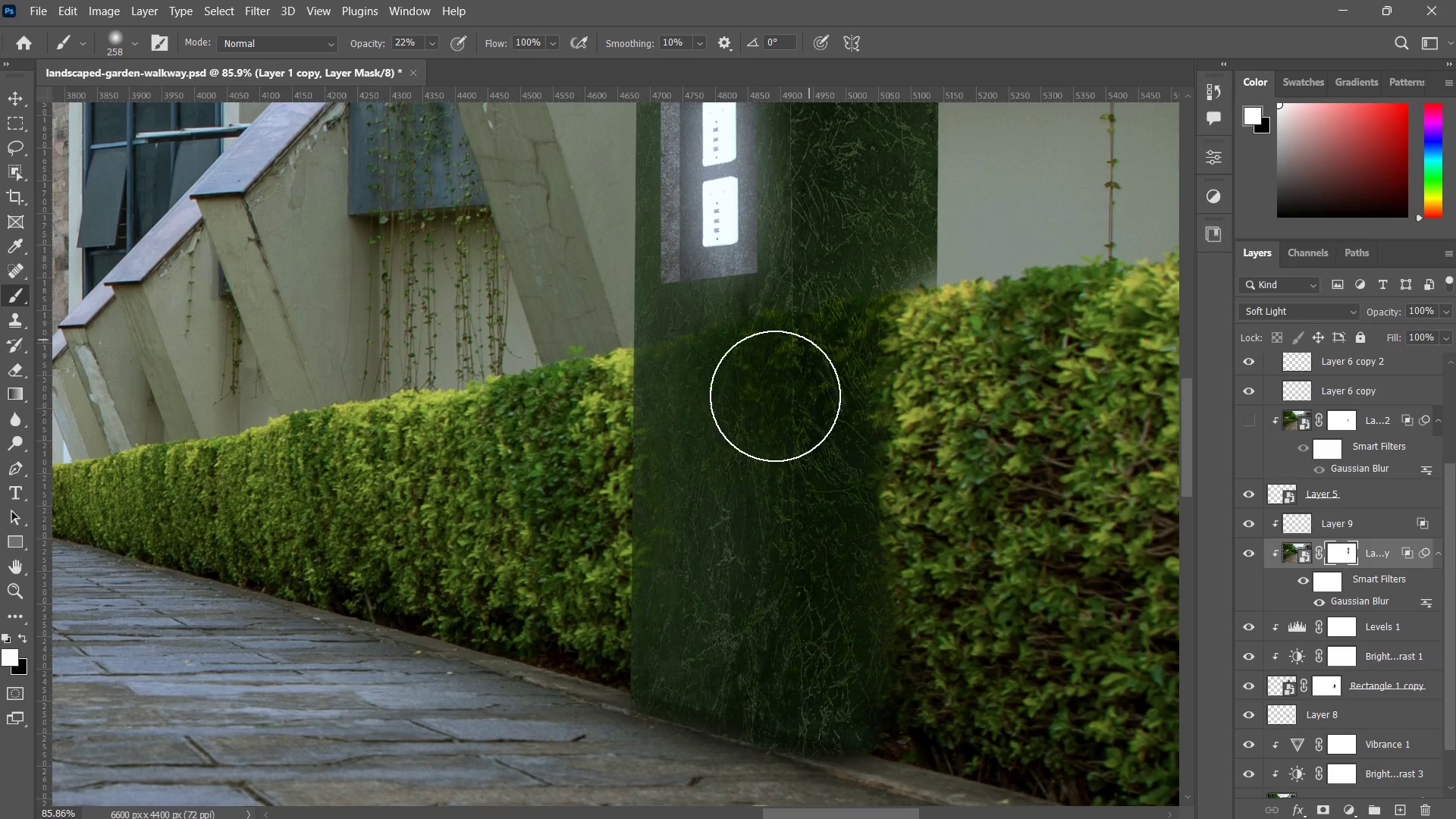 
left_click_drag(start_coordinate=[805, 344], to_coordinate=[779, 378])
 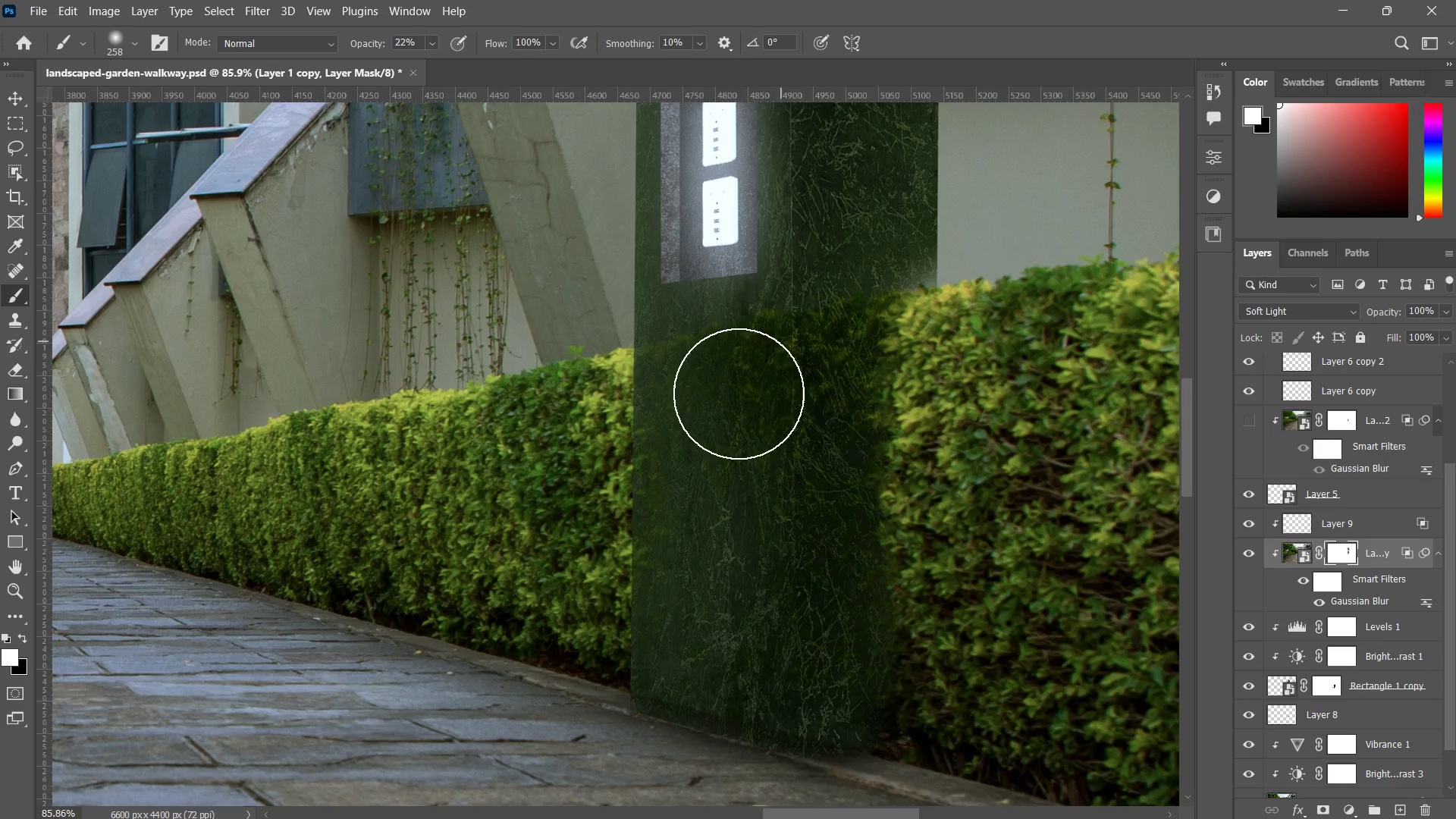 
left_click_drag(start_coordinate=[777, 343], to_coordinate=[741, 379])
 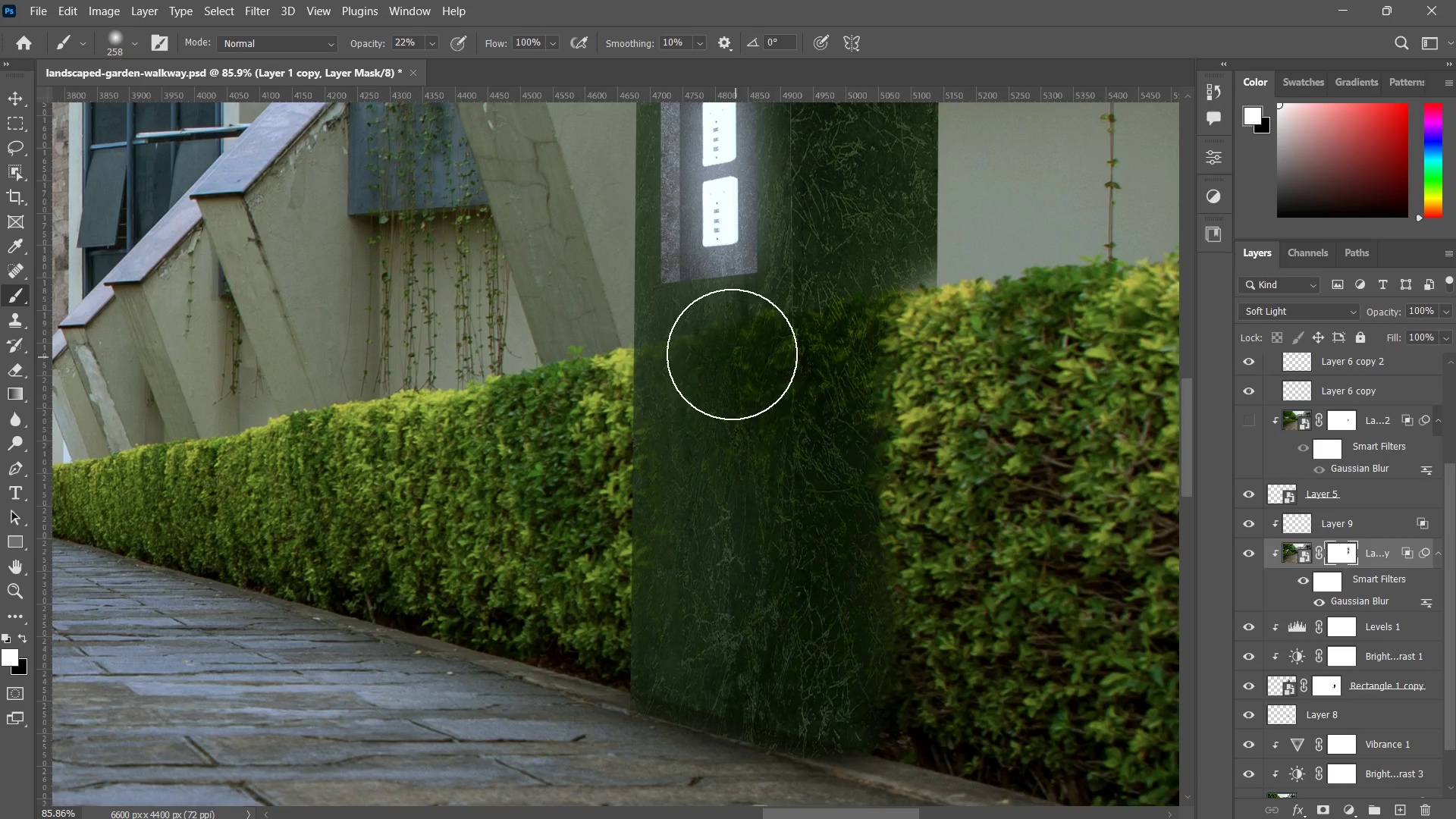 
left_click_drag(start_coordinate=[732, 355], to_coordinate=[703, 404])
 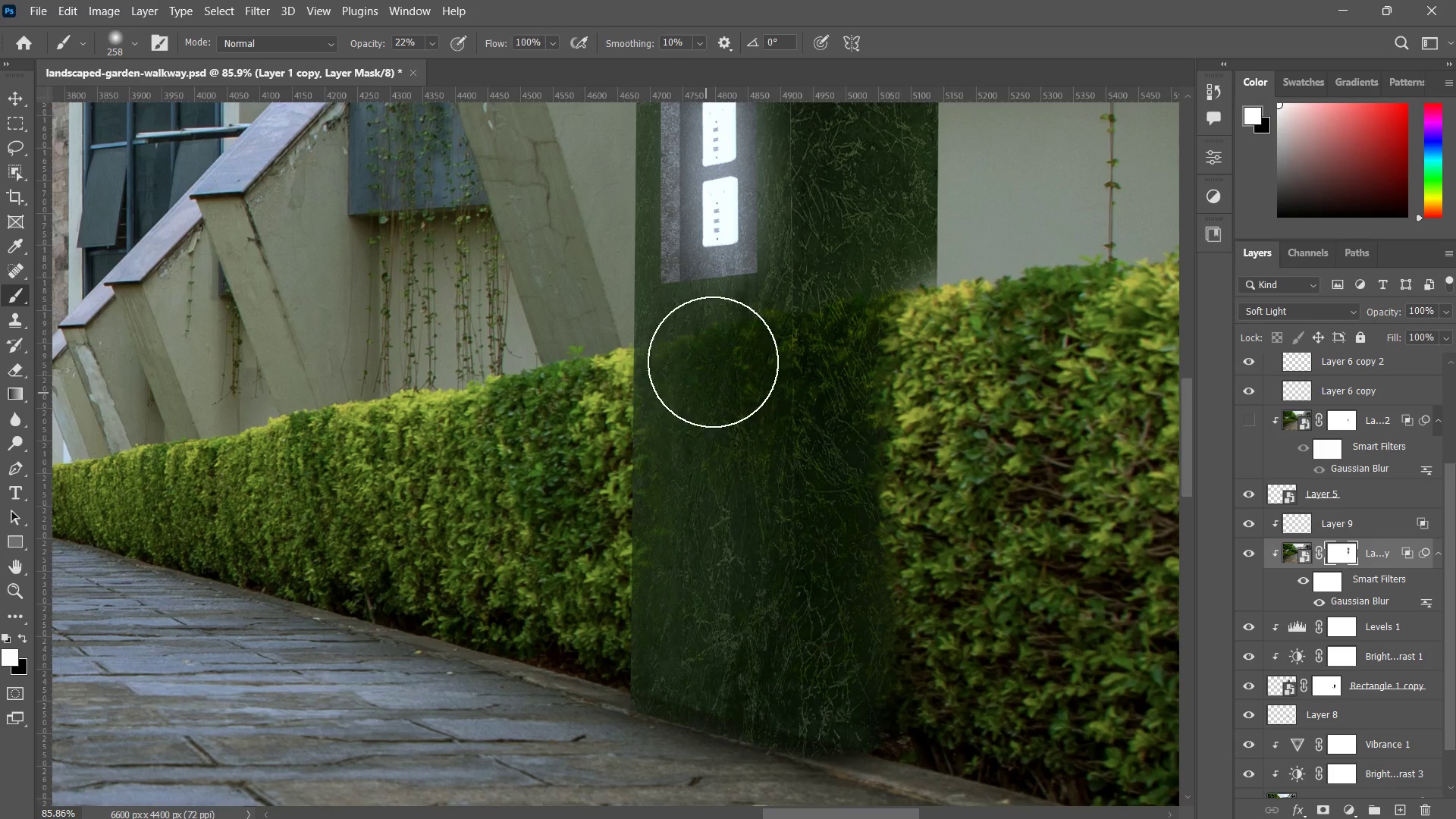 
left_click_drag(start_coordinate=[713, 368], to_coordinate=[701, 404])
 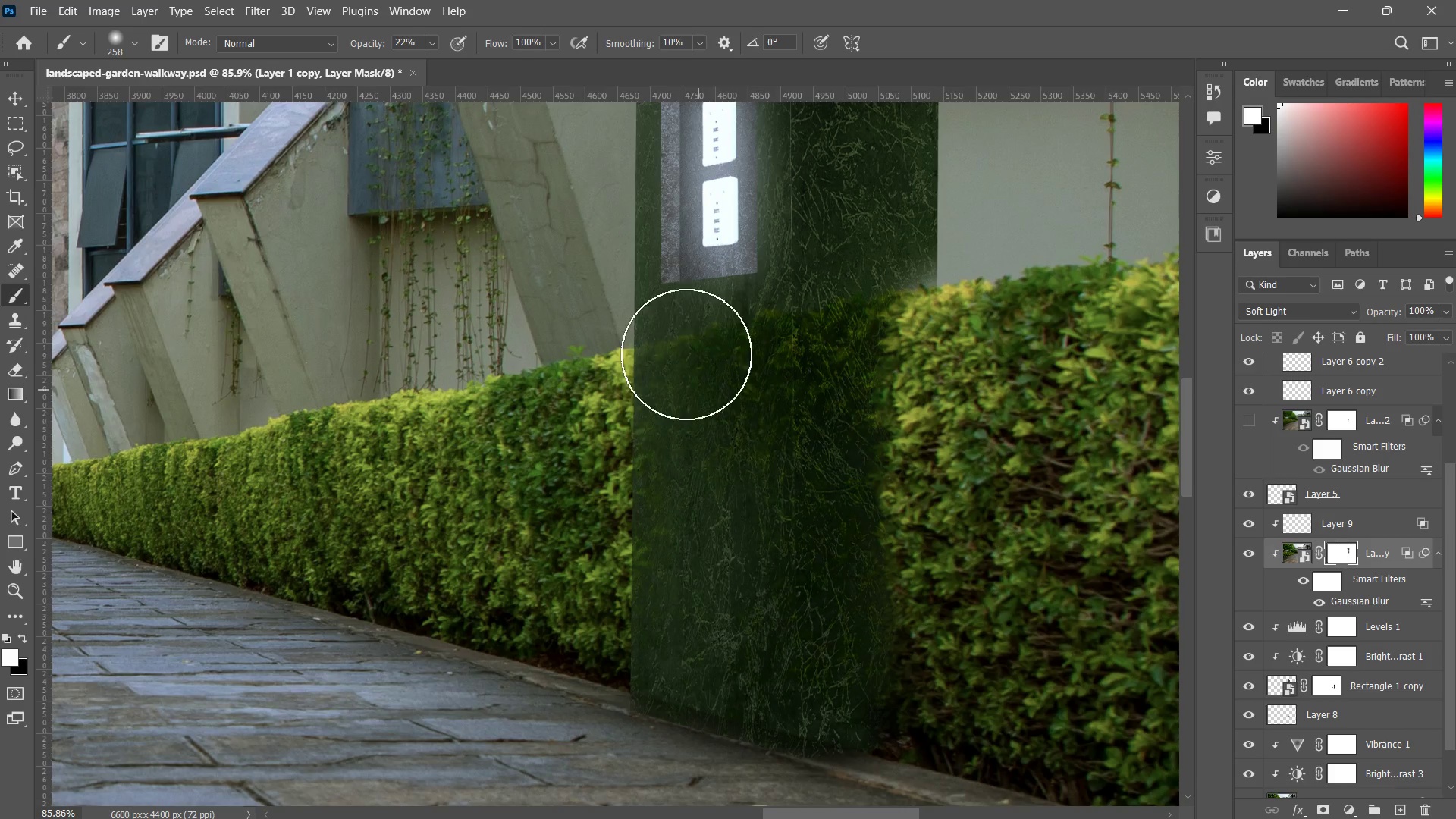 
left_click_drag(start_coordinate=[686, 354], to_coordinate=[683, 391])
 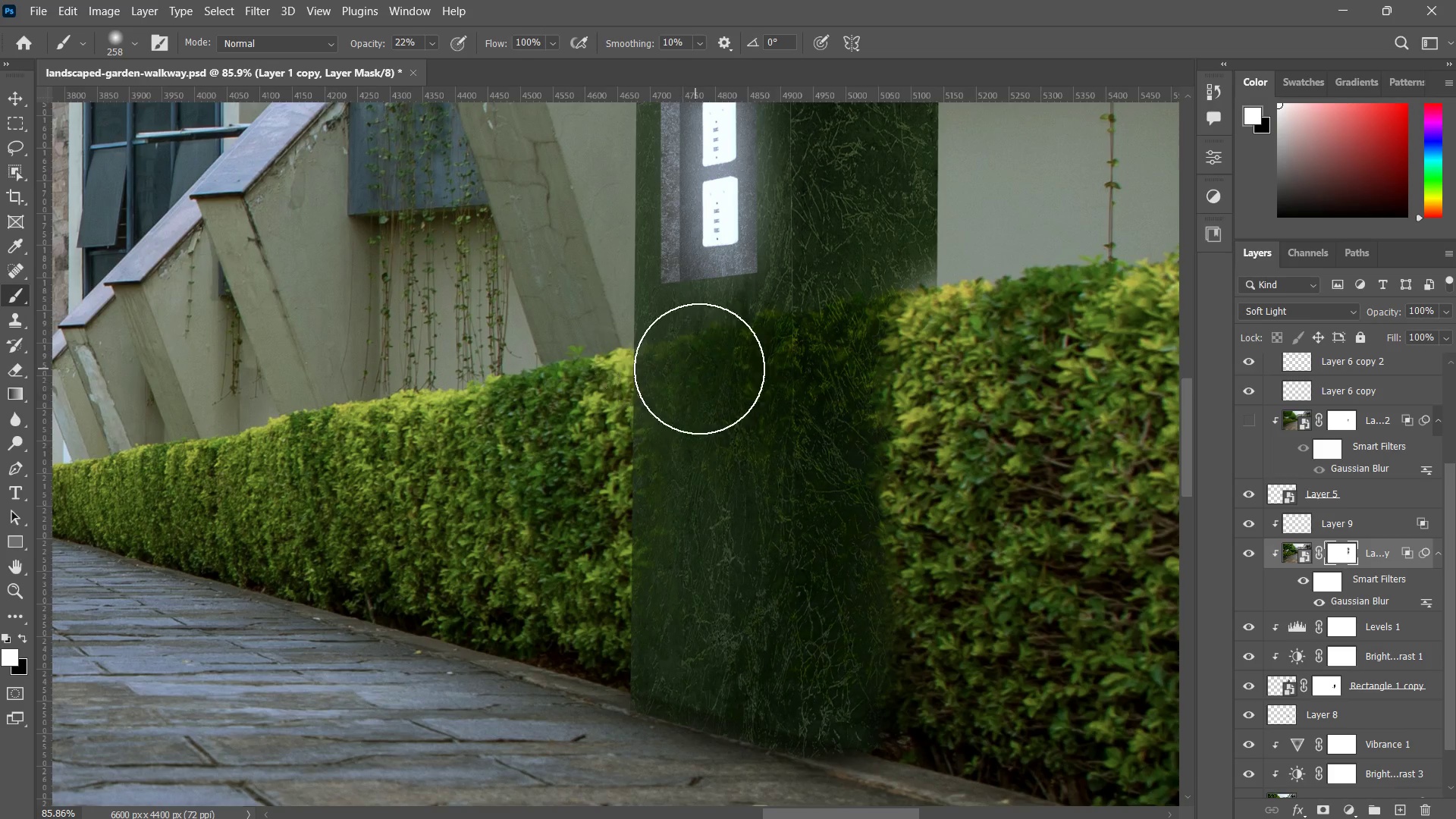 
left_click_drag(start_coordinate=[697, 369], to_coordinate=[676, 375])
 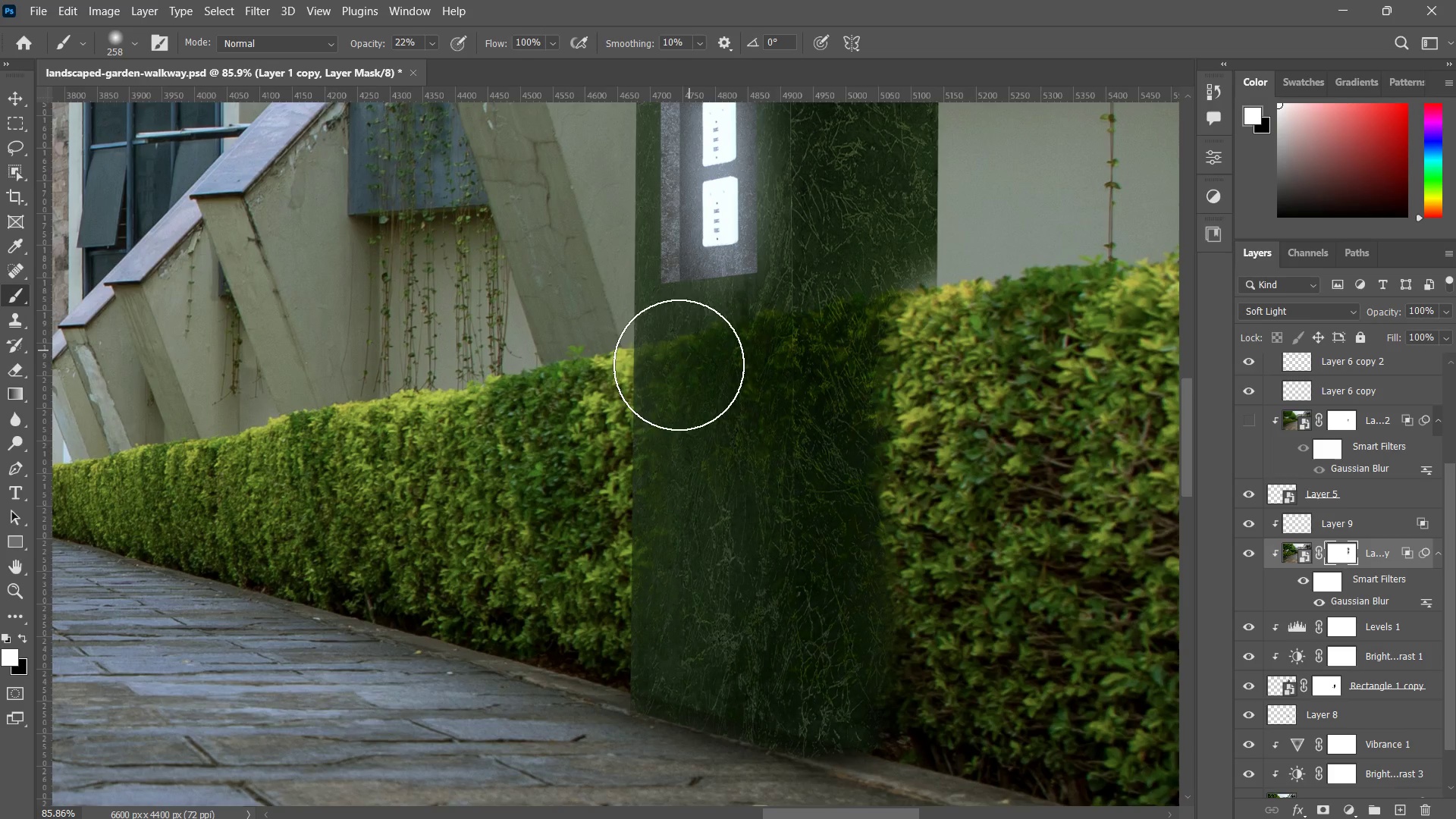 
left_click_drag(start_coordinate=[689, 350], to_coordinate=[679, 369])
 